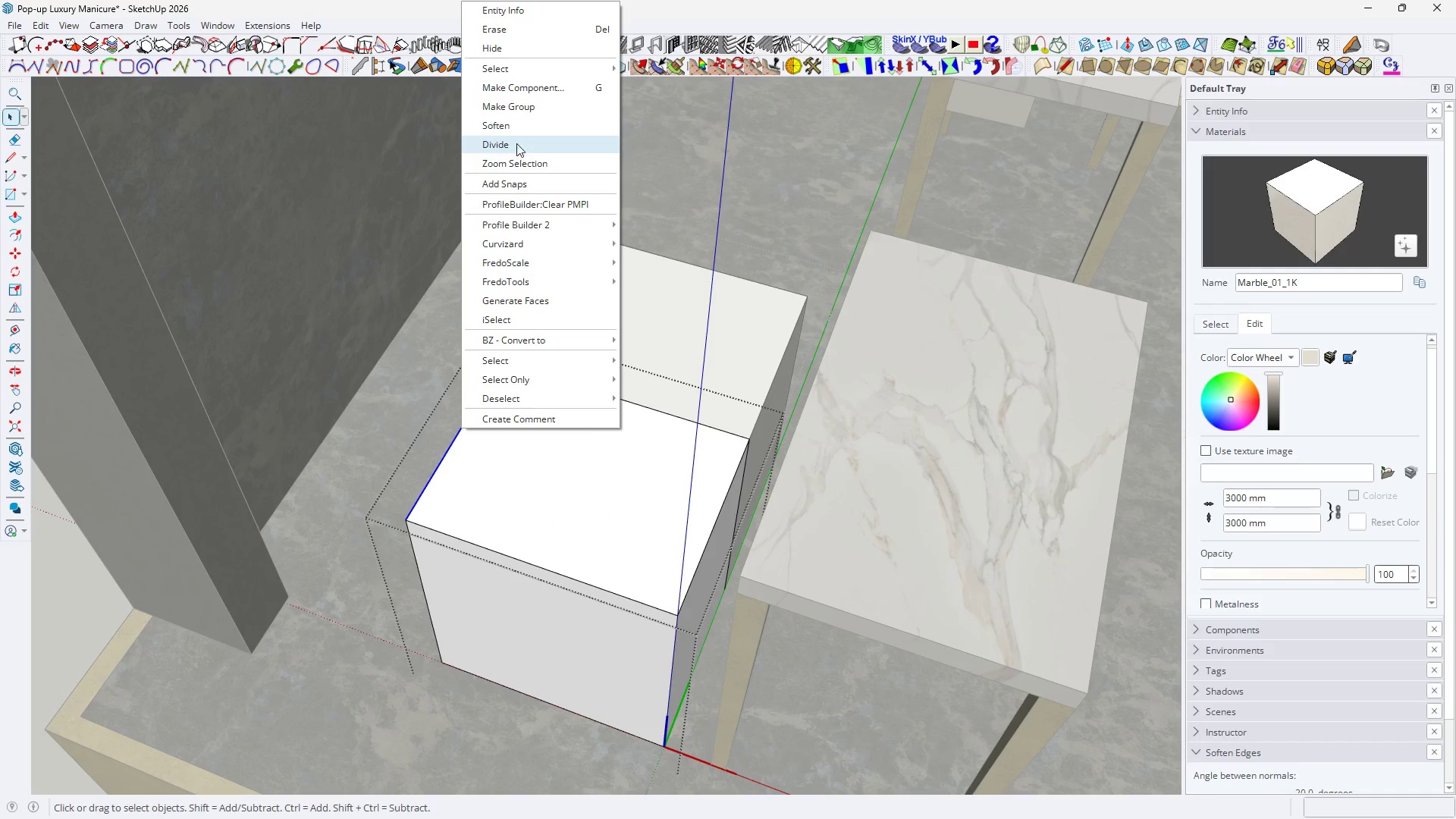 
left_click([516, 143])
 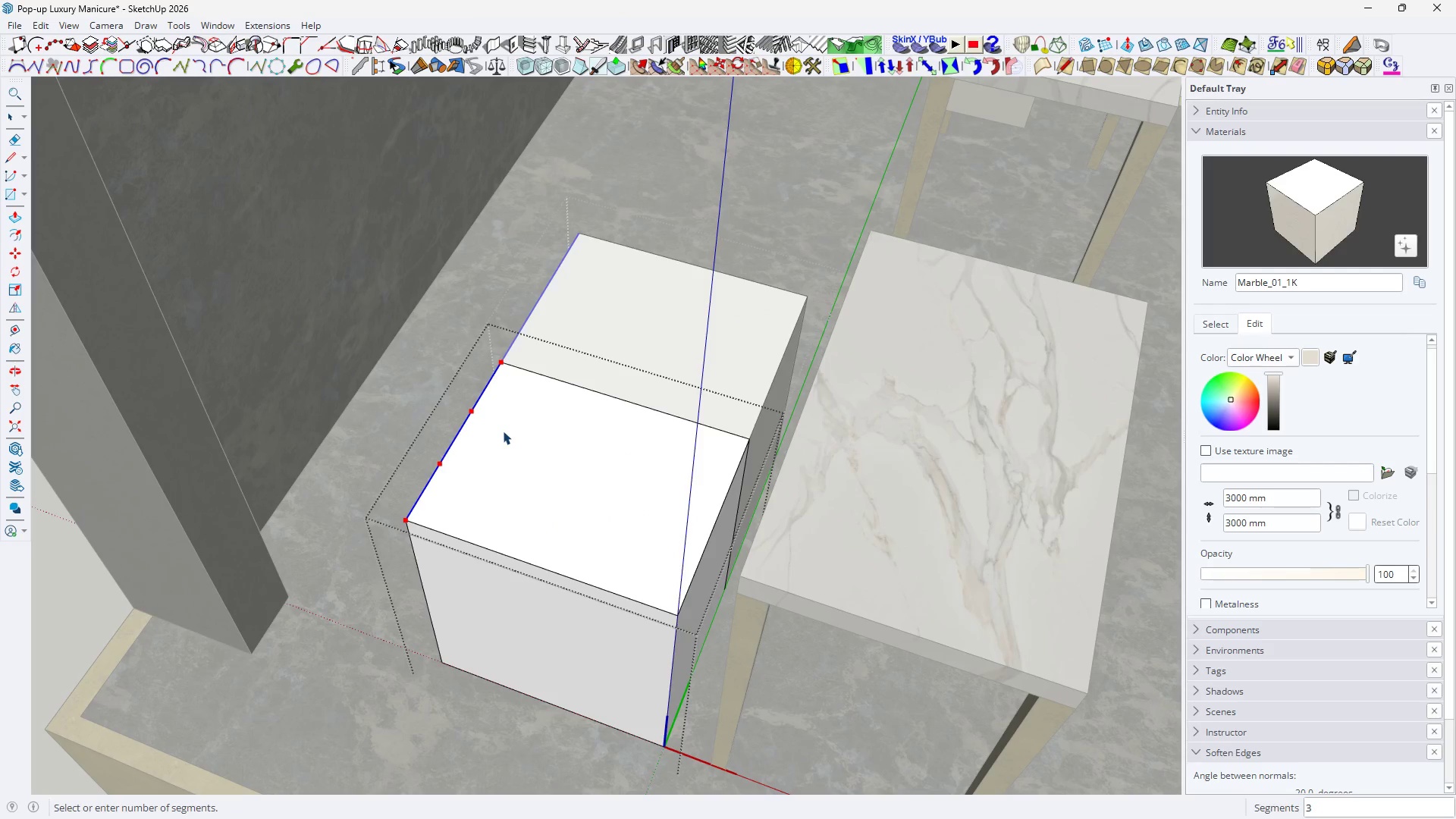 
left_click([503, 431])
 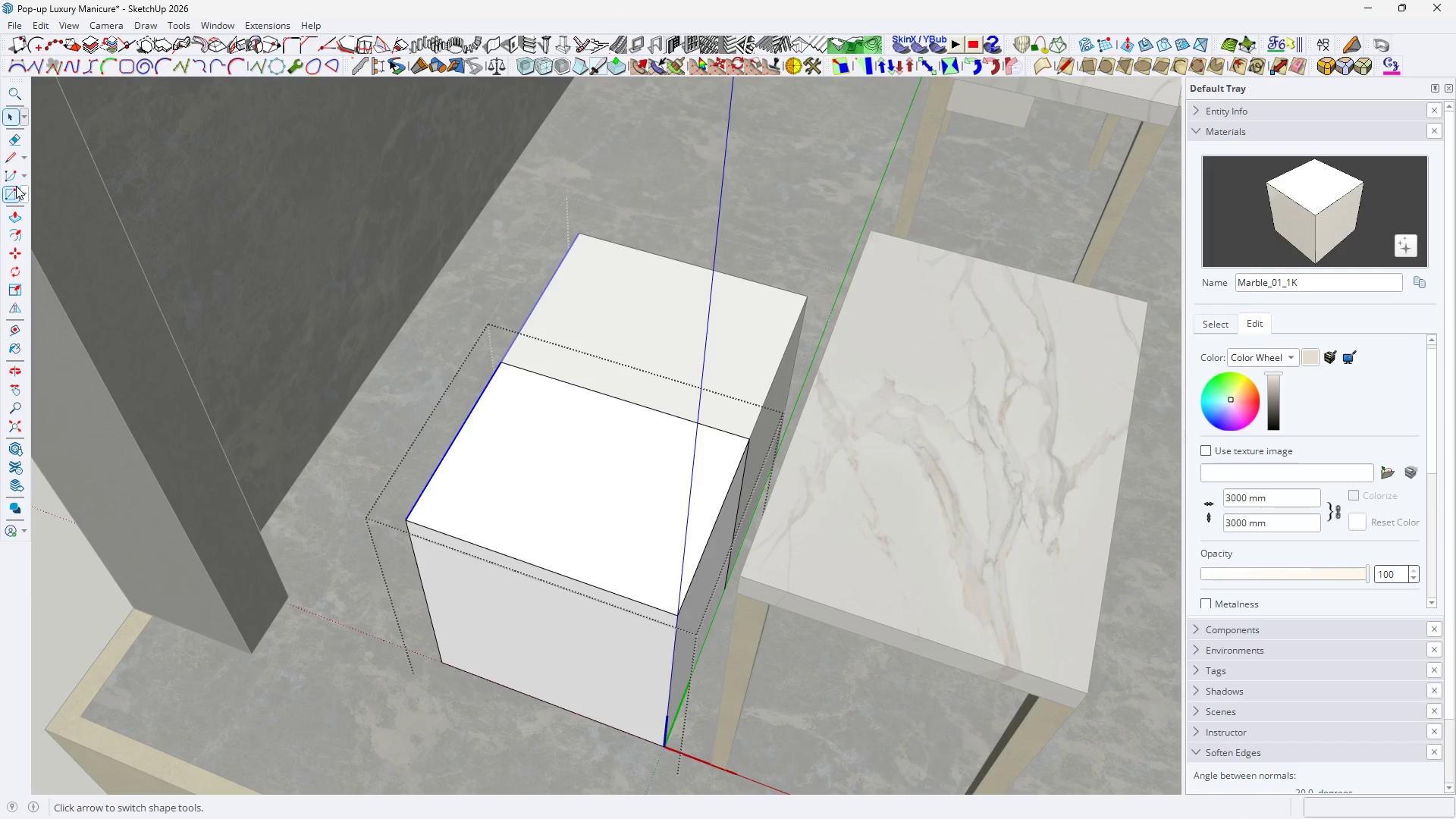 
left_click([26, 182])
 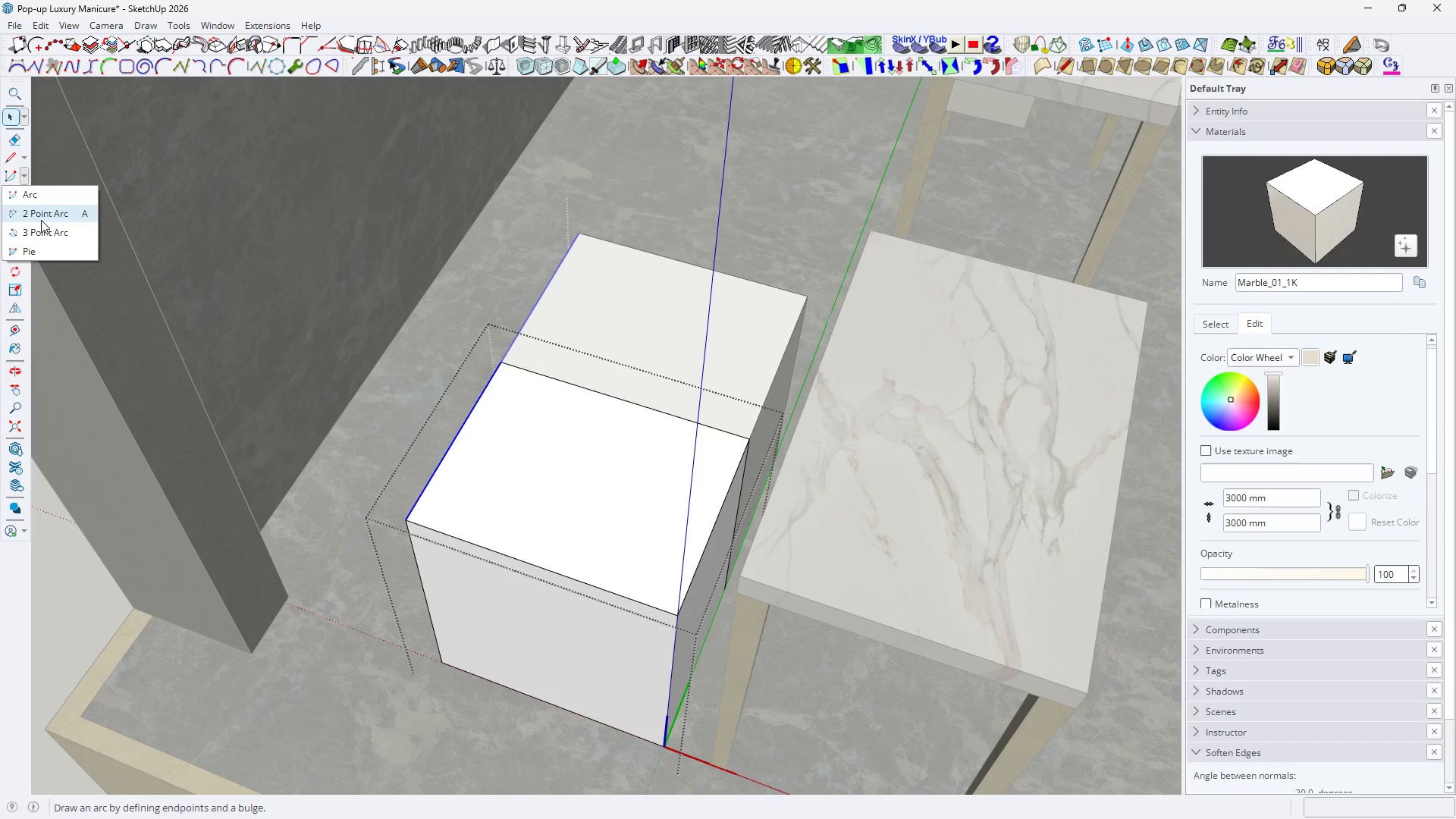 
left_click([41, 220])
 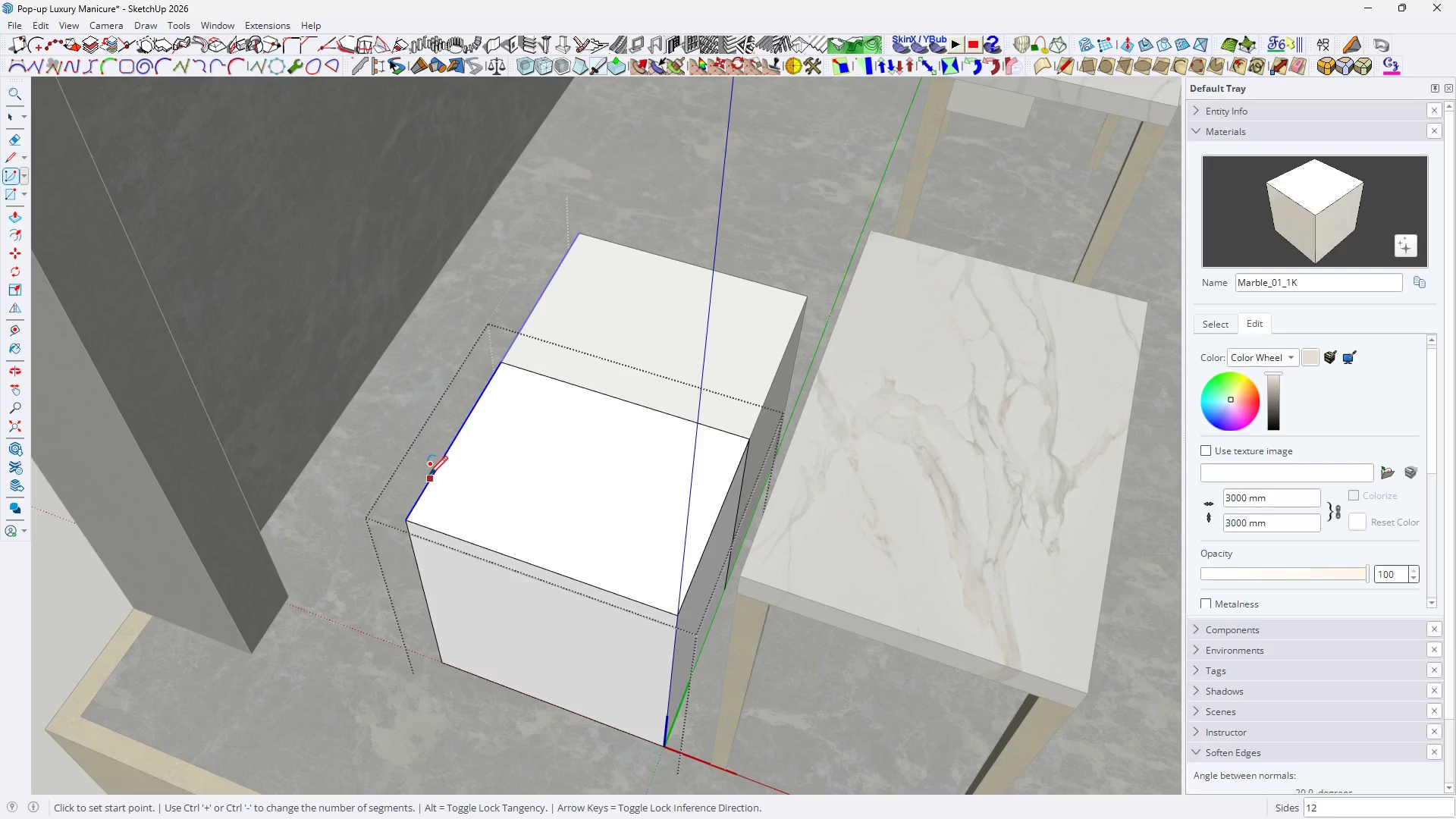 
left_click([441, 466])
 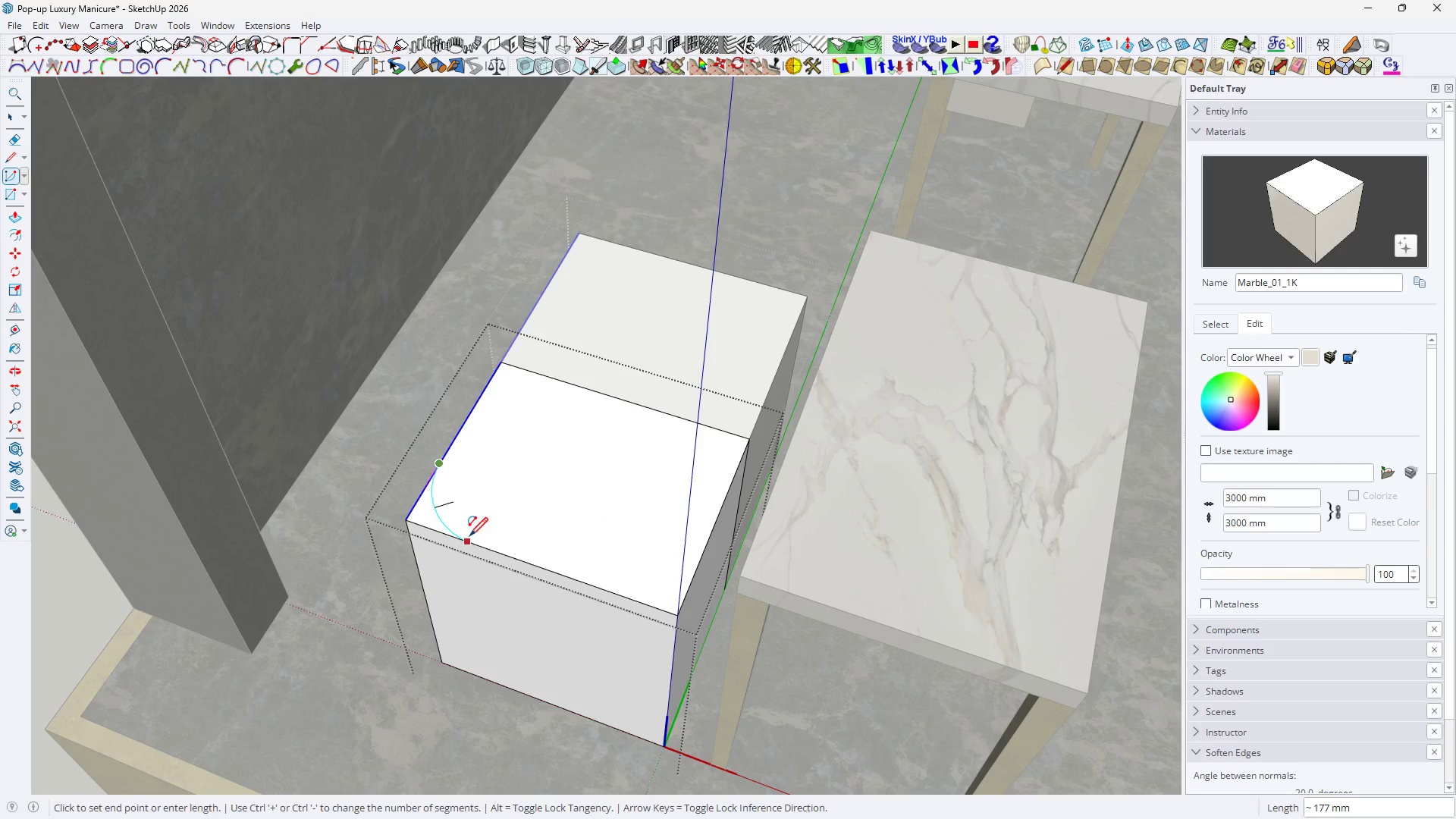 
double_click([469, 544])
 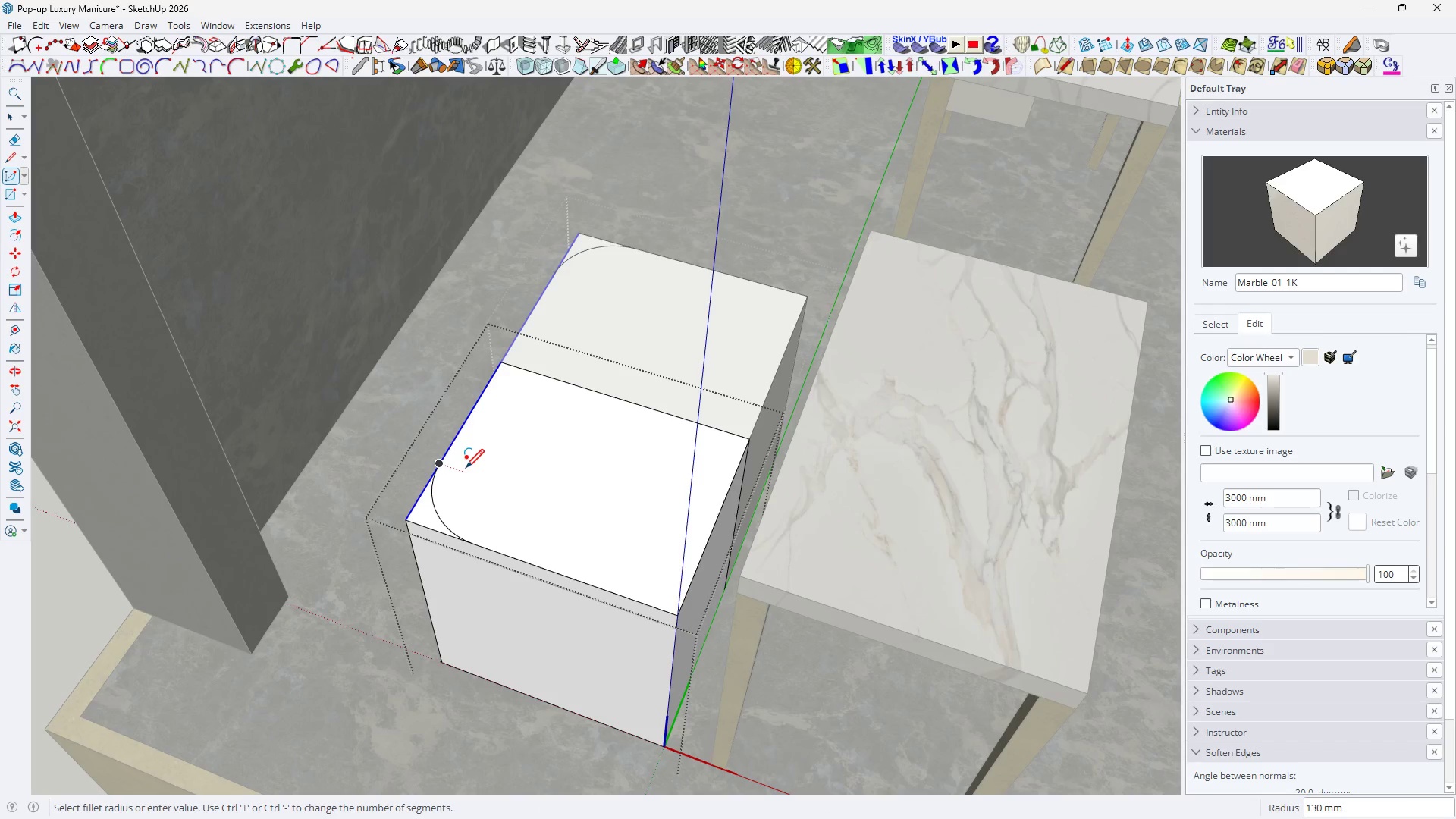 
scroll: coordinate [549, 423], scroll_direction: down, amount: 14.0
 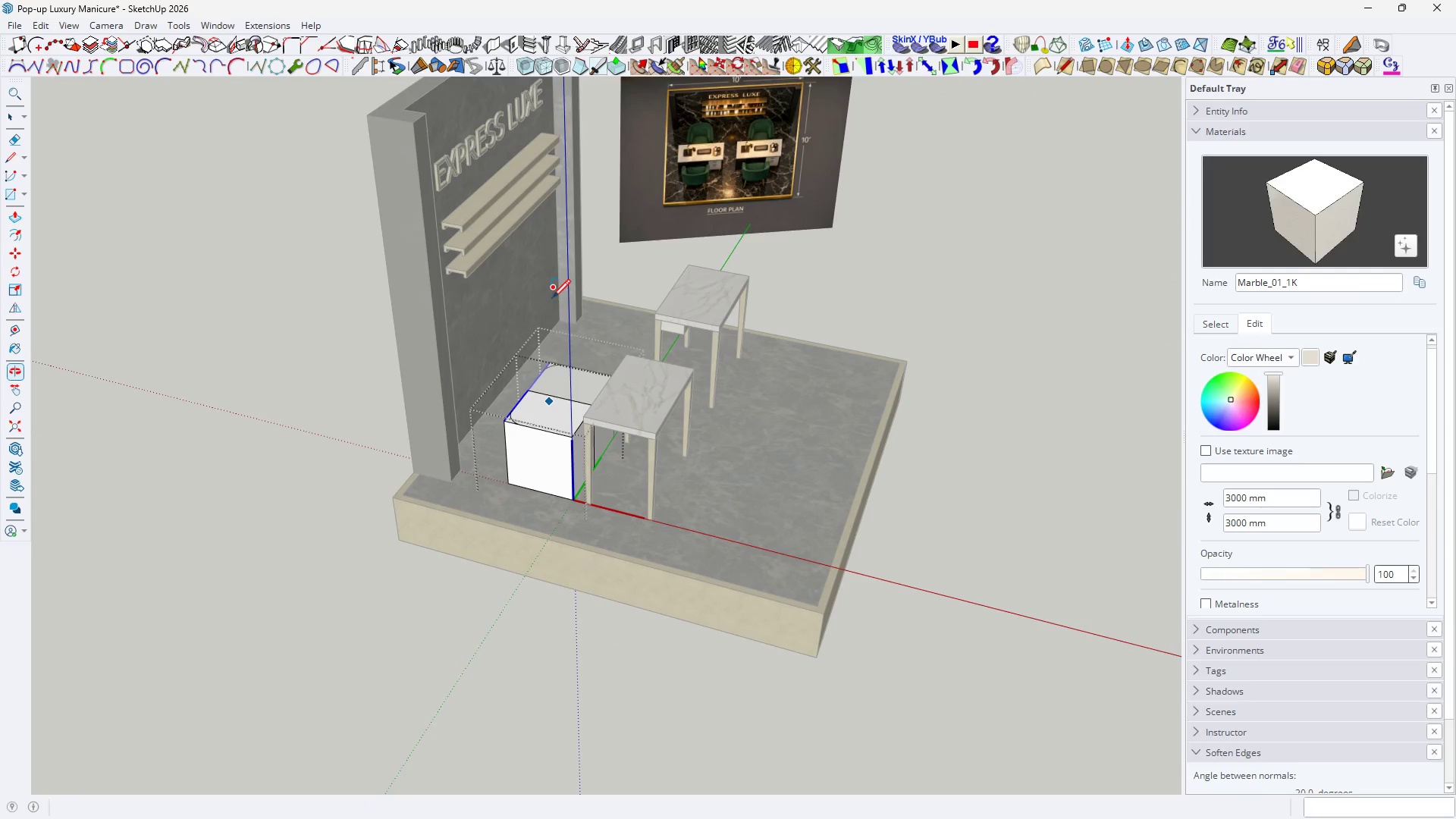 
scroll: coordinate [512, 460], scroll_direction: up, amount: 13.0
 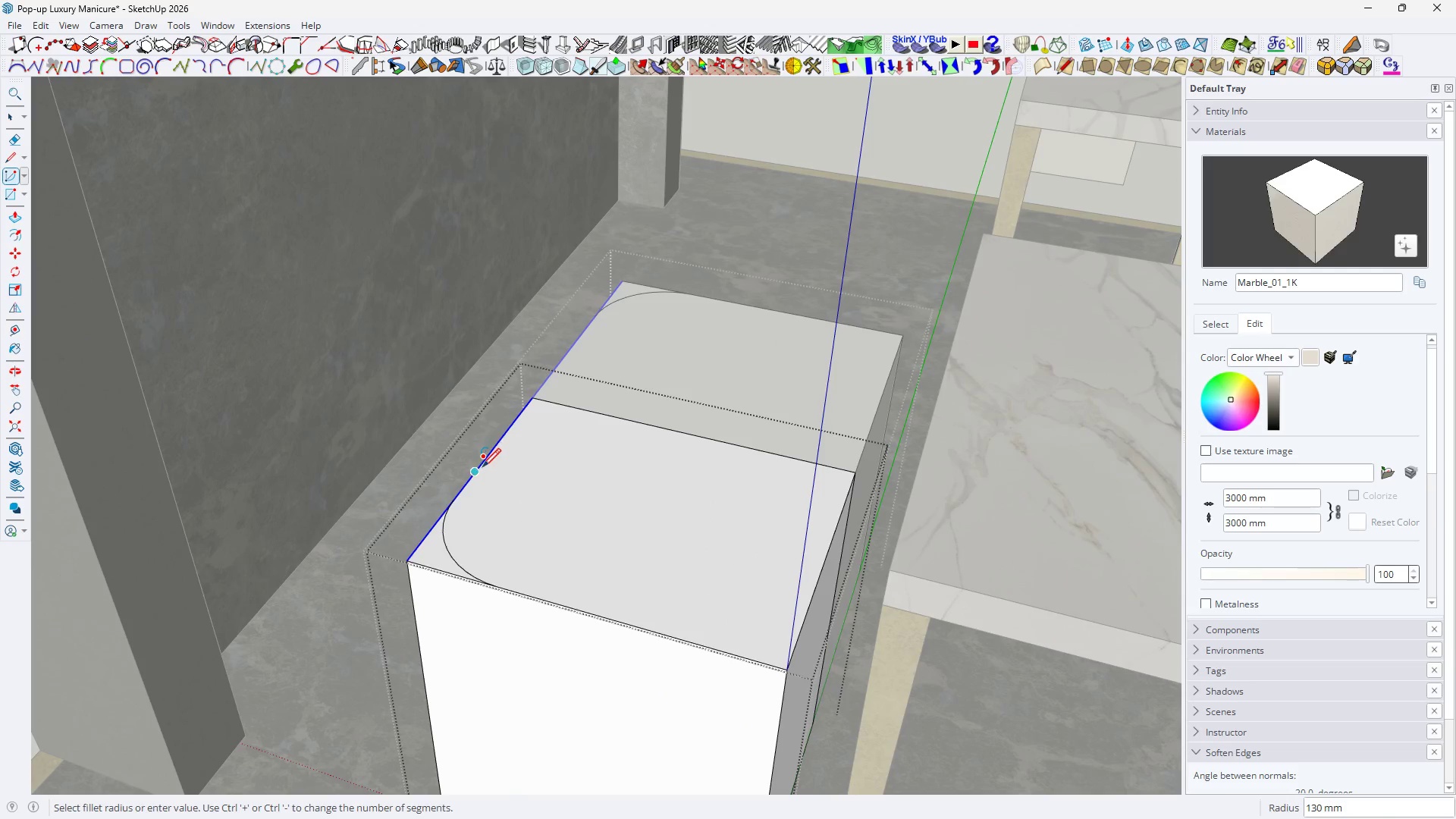 
left_click([478, 477])
 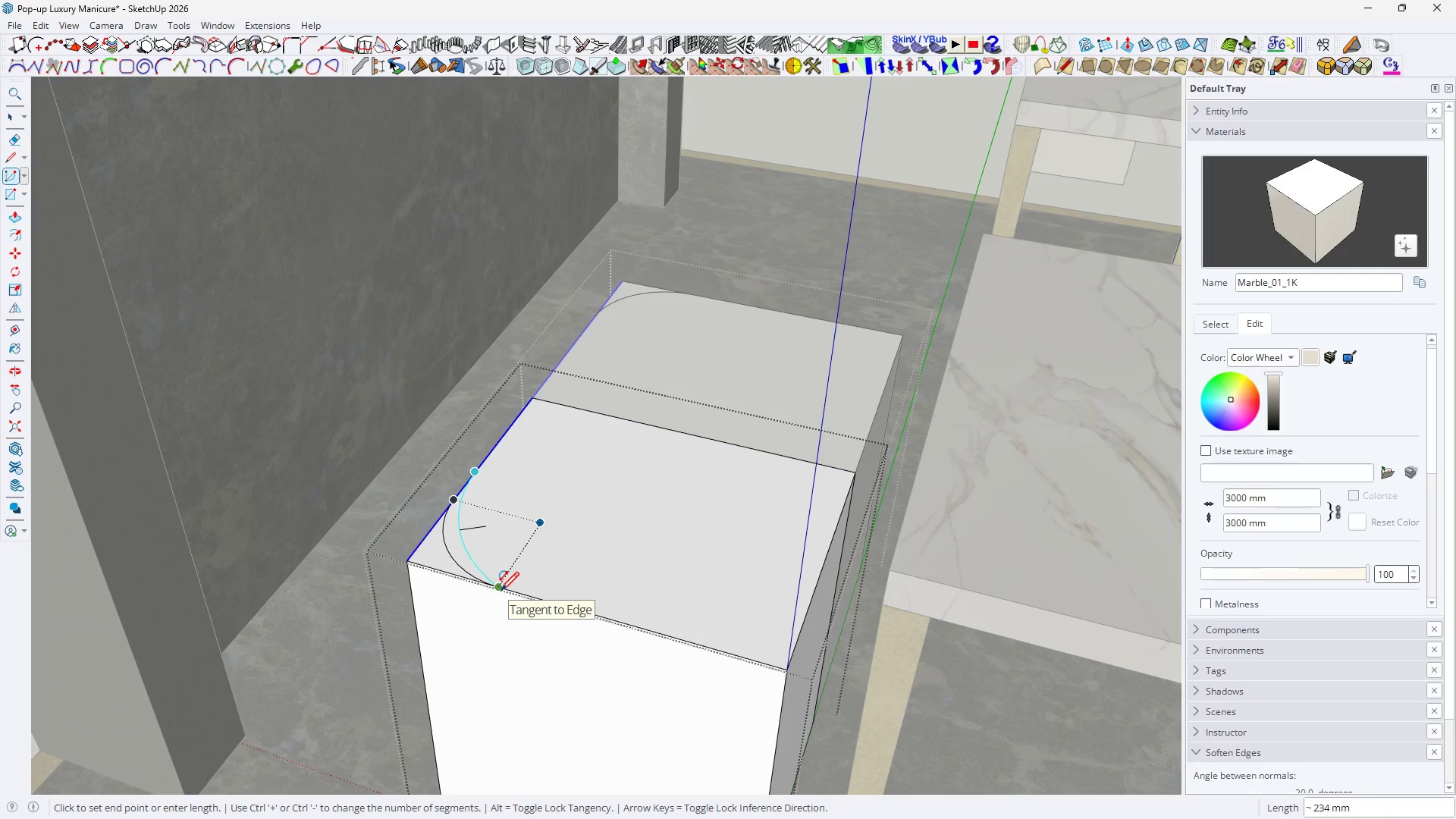 
key(Space)
 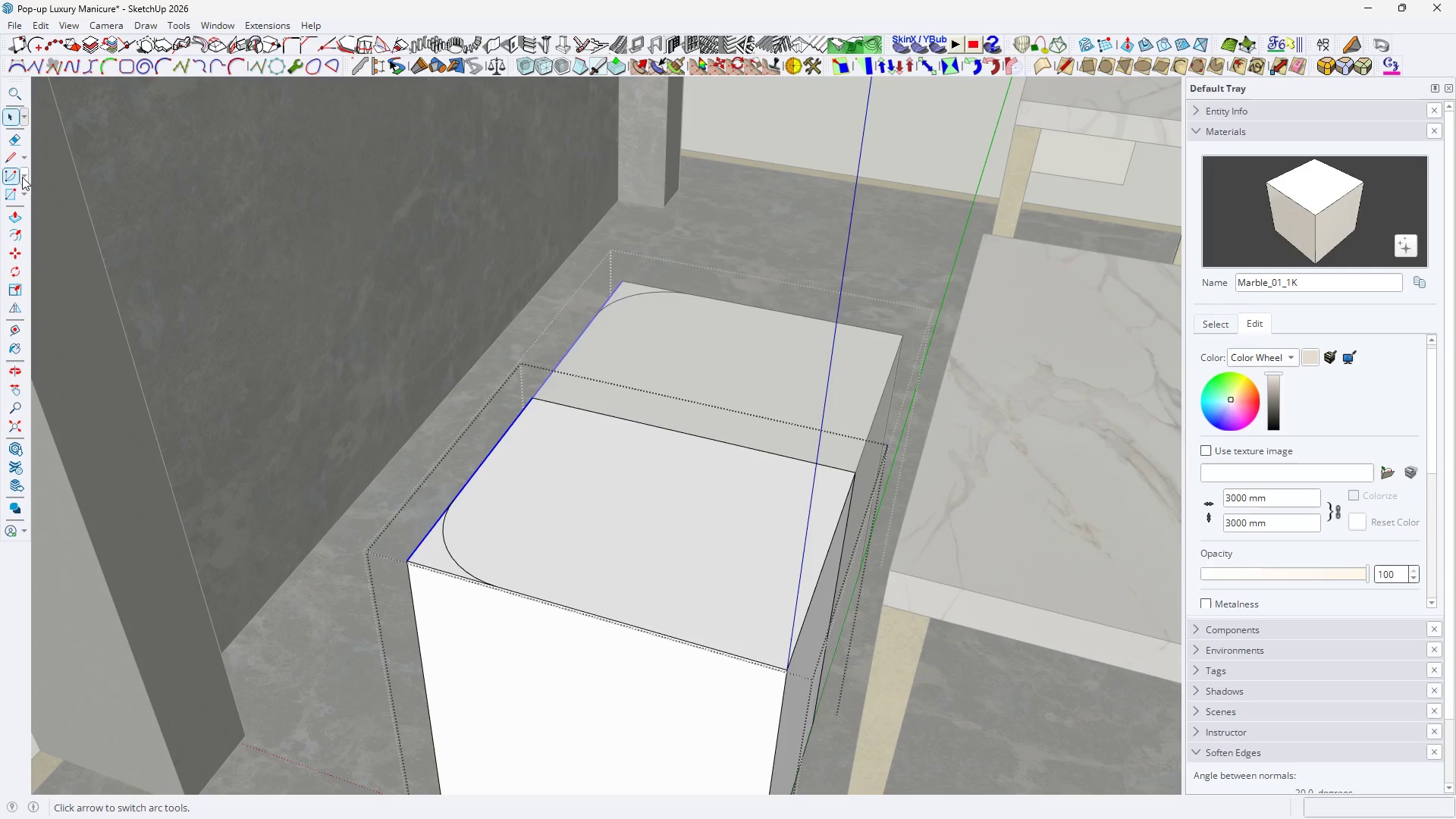 
left_click([26, 175])
 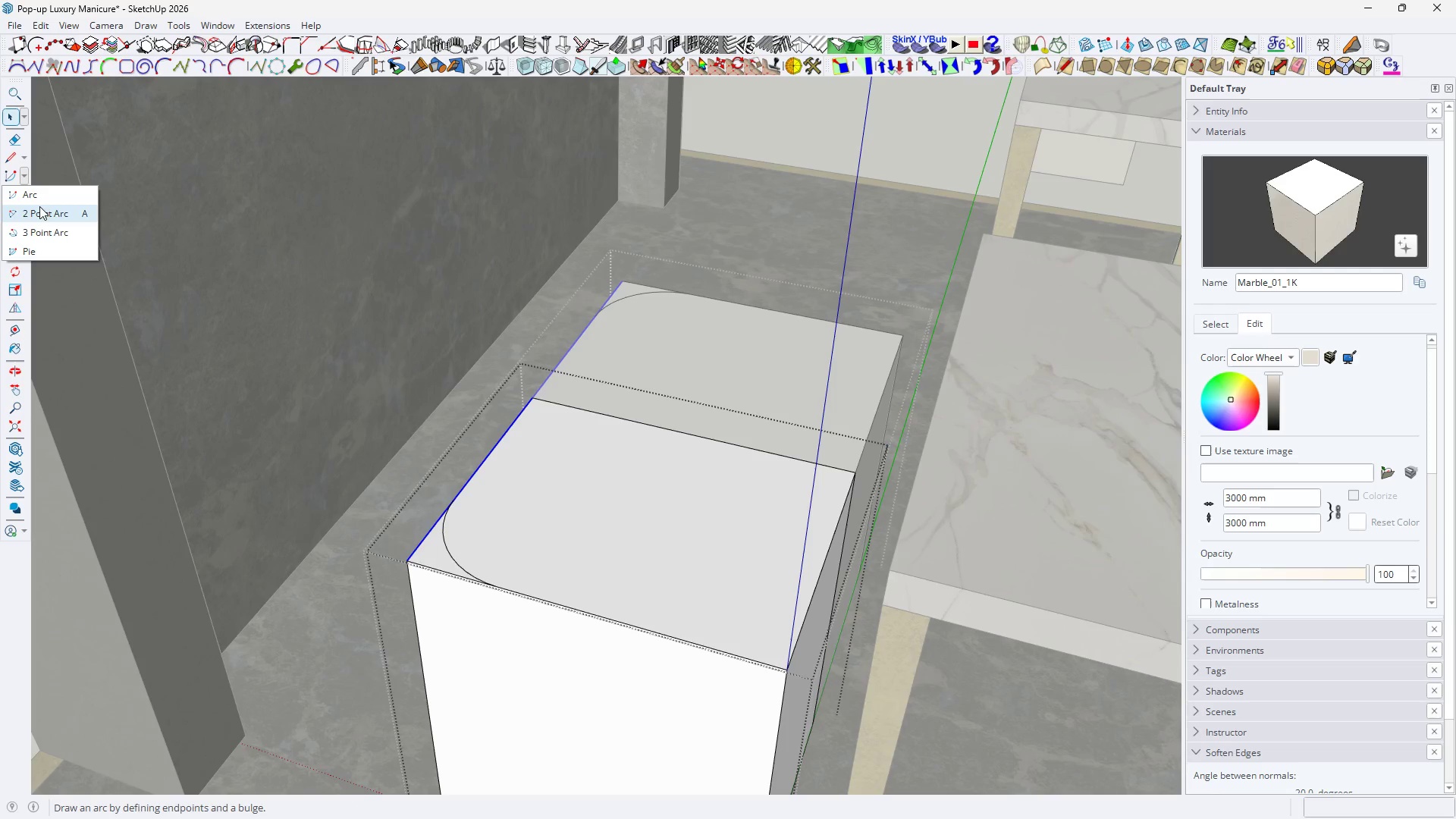 
left_click([41, 208])
 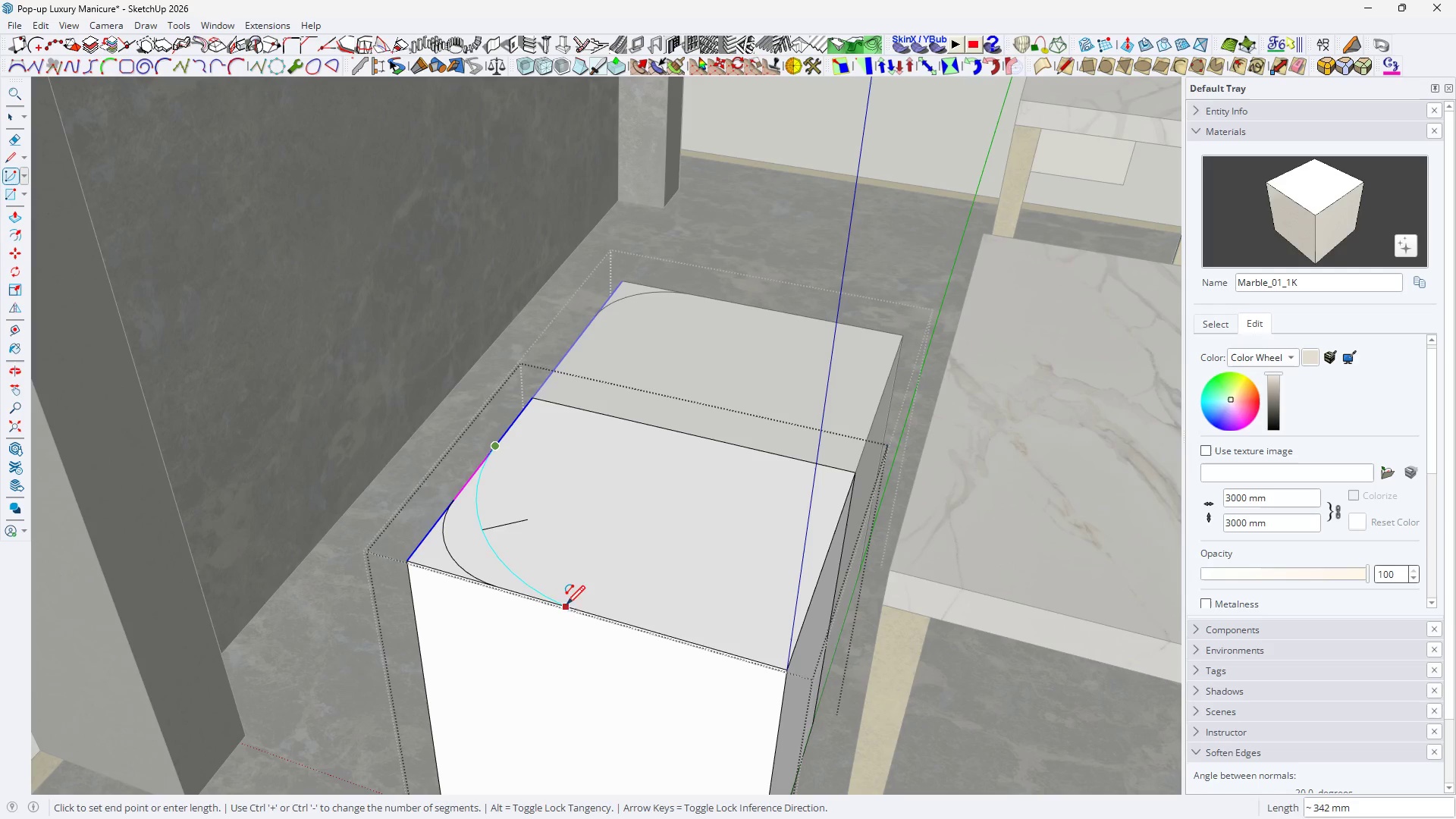 
left_click([591, 615])
 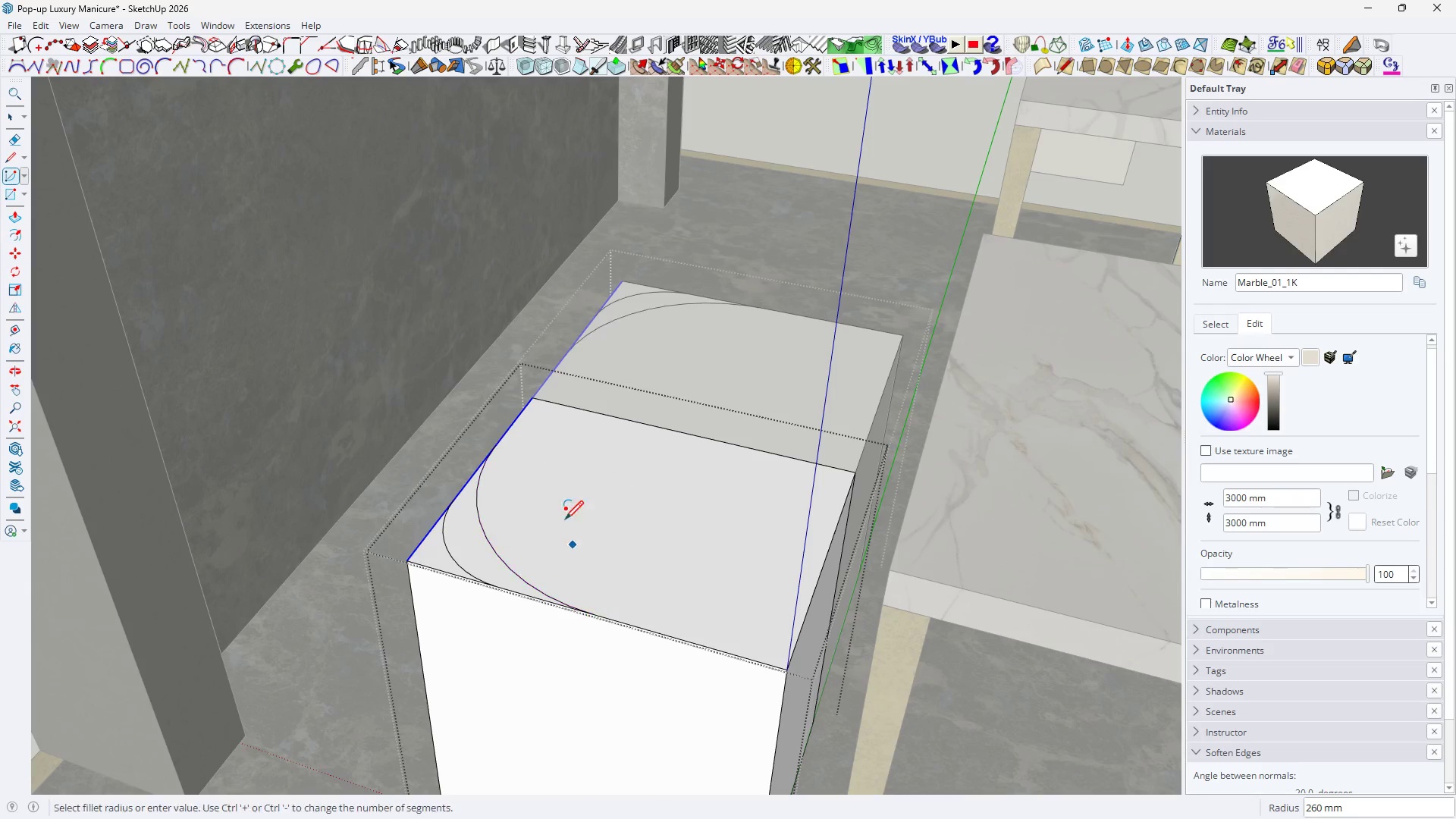 
key(H)
 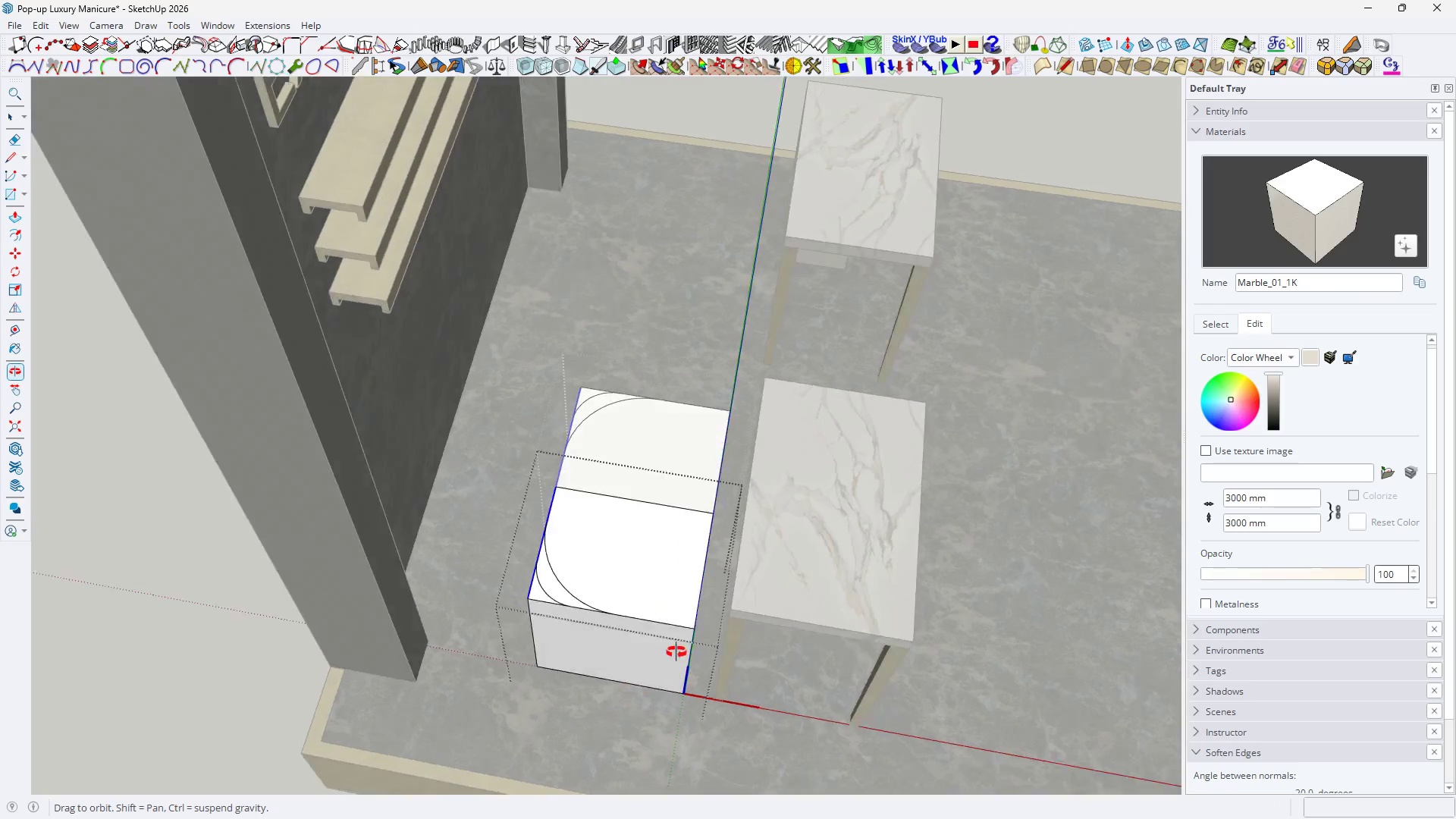 
scroll: coordinate [541, 466], scroll_direction: down, amount: 8.0
 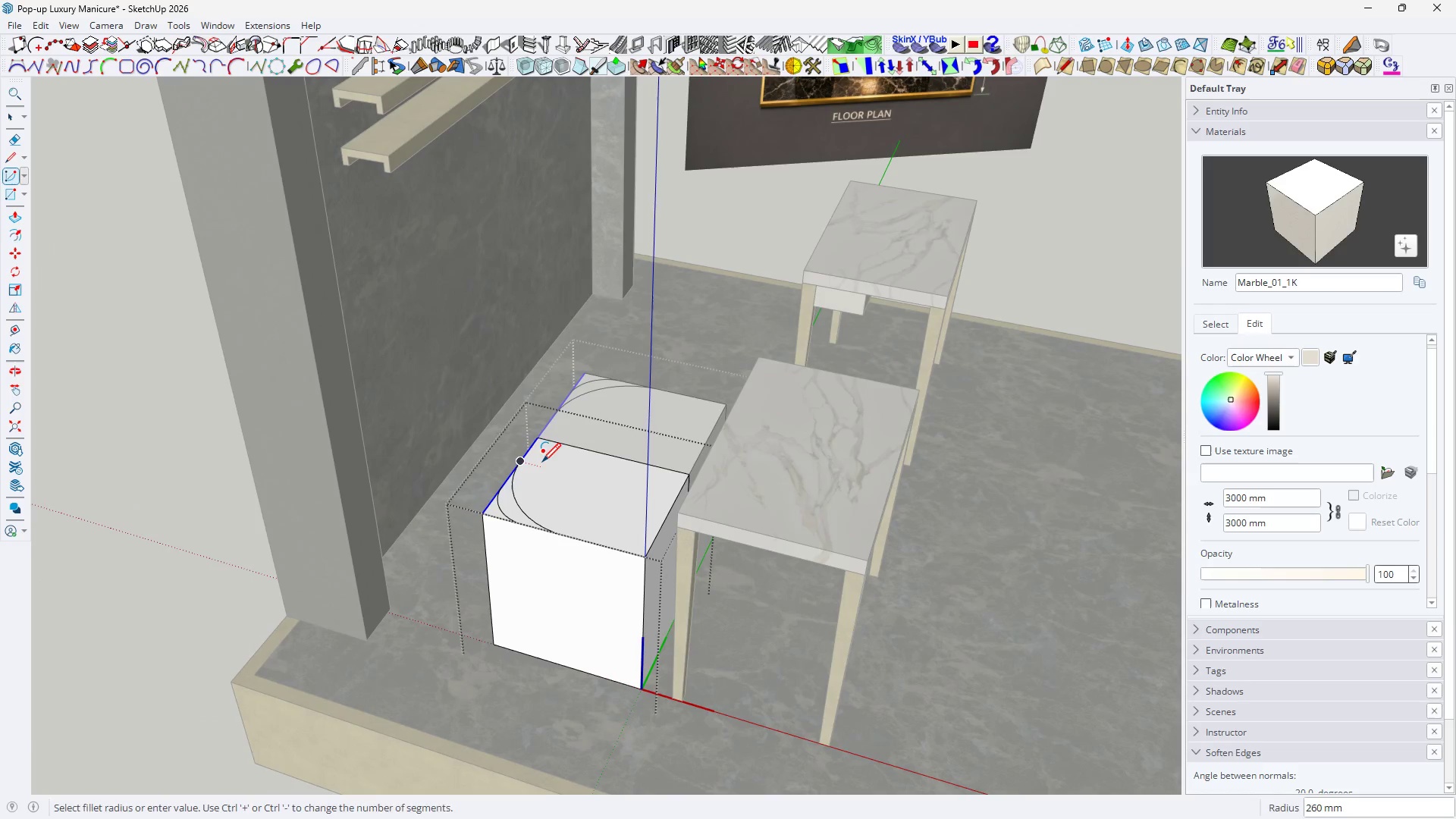 
key(Space)
 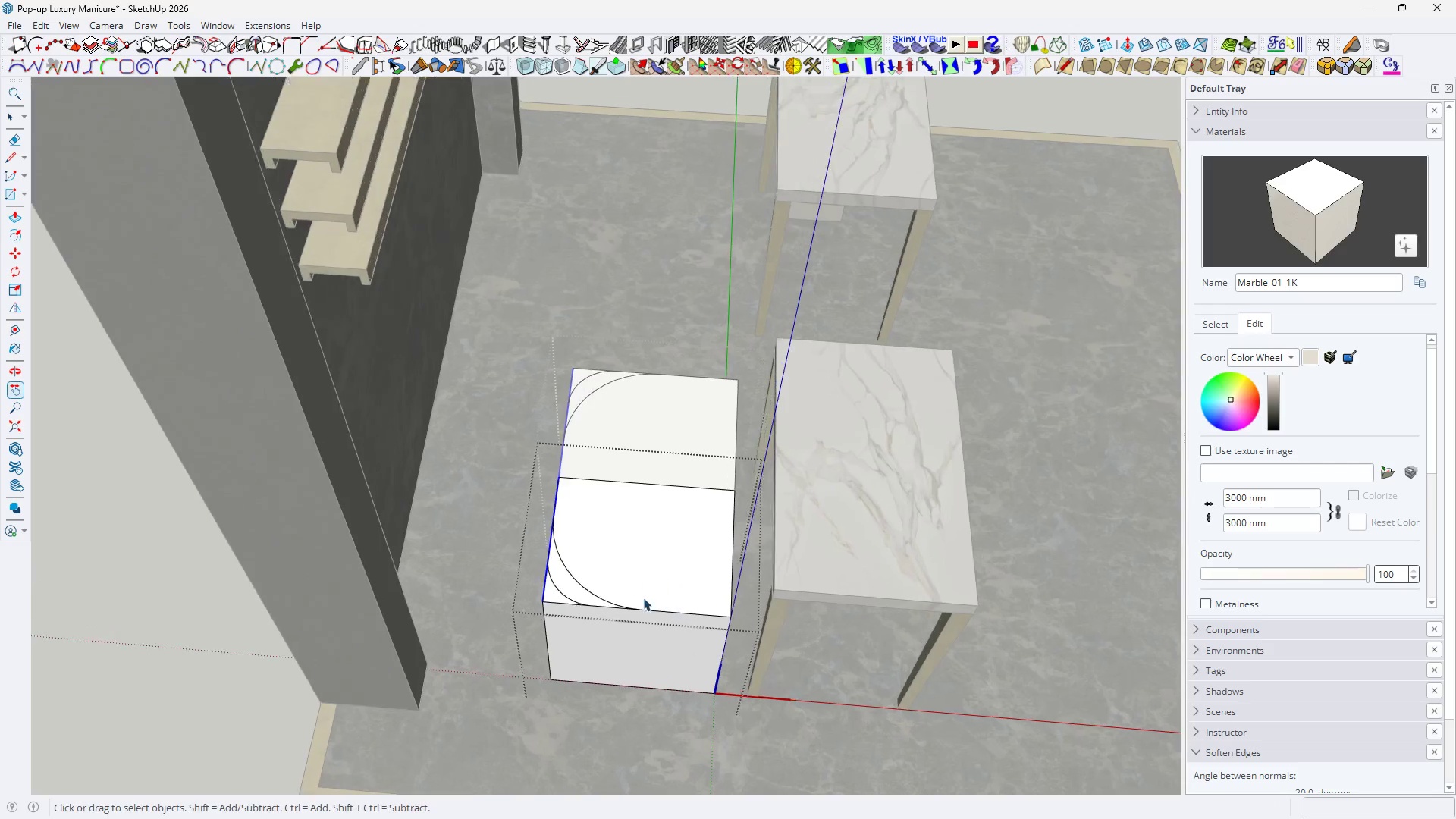 
key(E)
 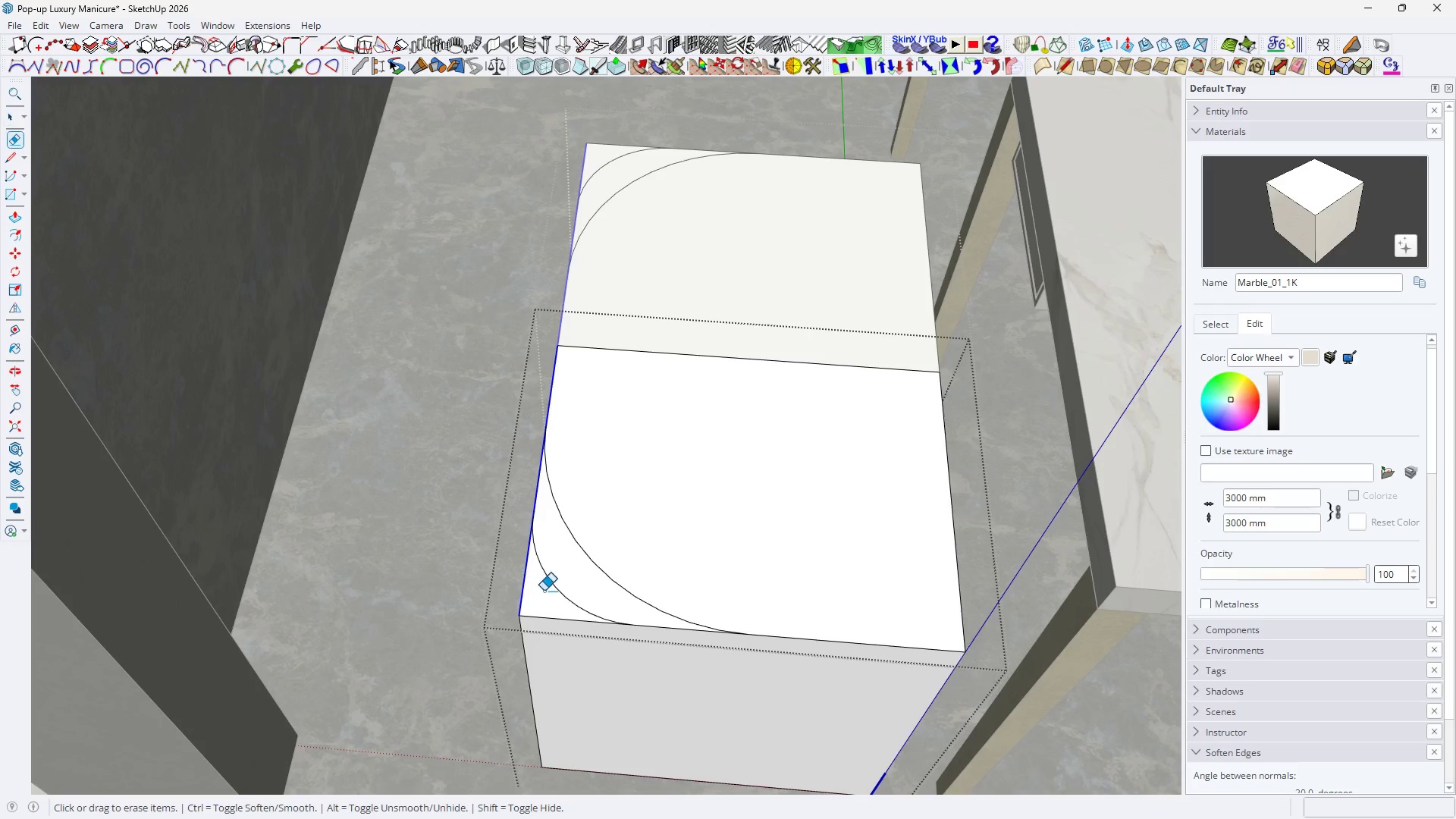 
scroll: coordinate [479, 592], scroll_direction: up, amount: 8.0
 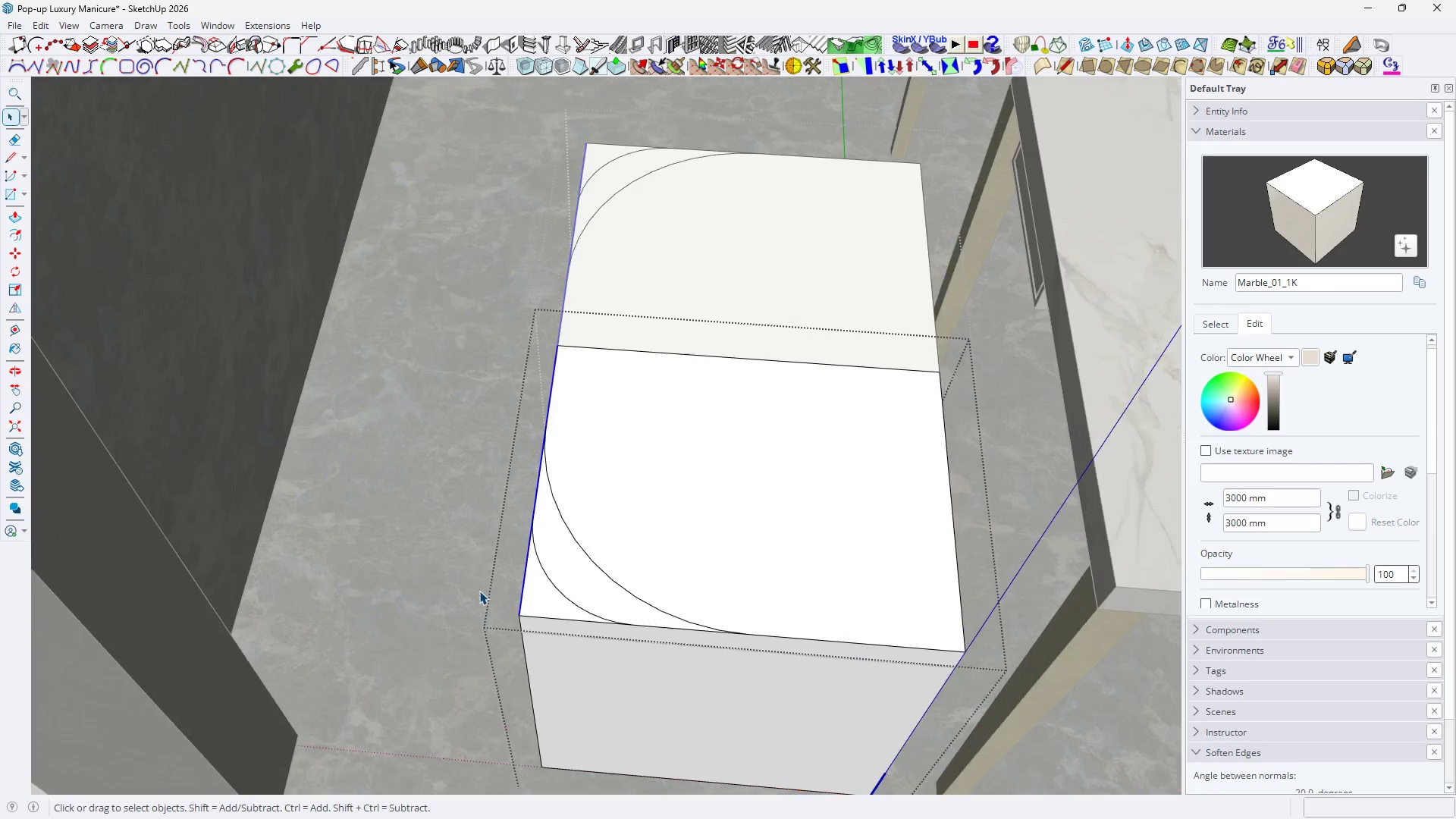 
left_click_drag(start_coordinate=[548, 592], to_coordinate=[582, 586])
 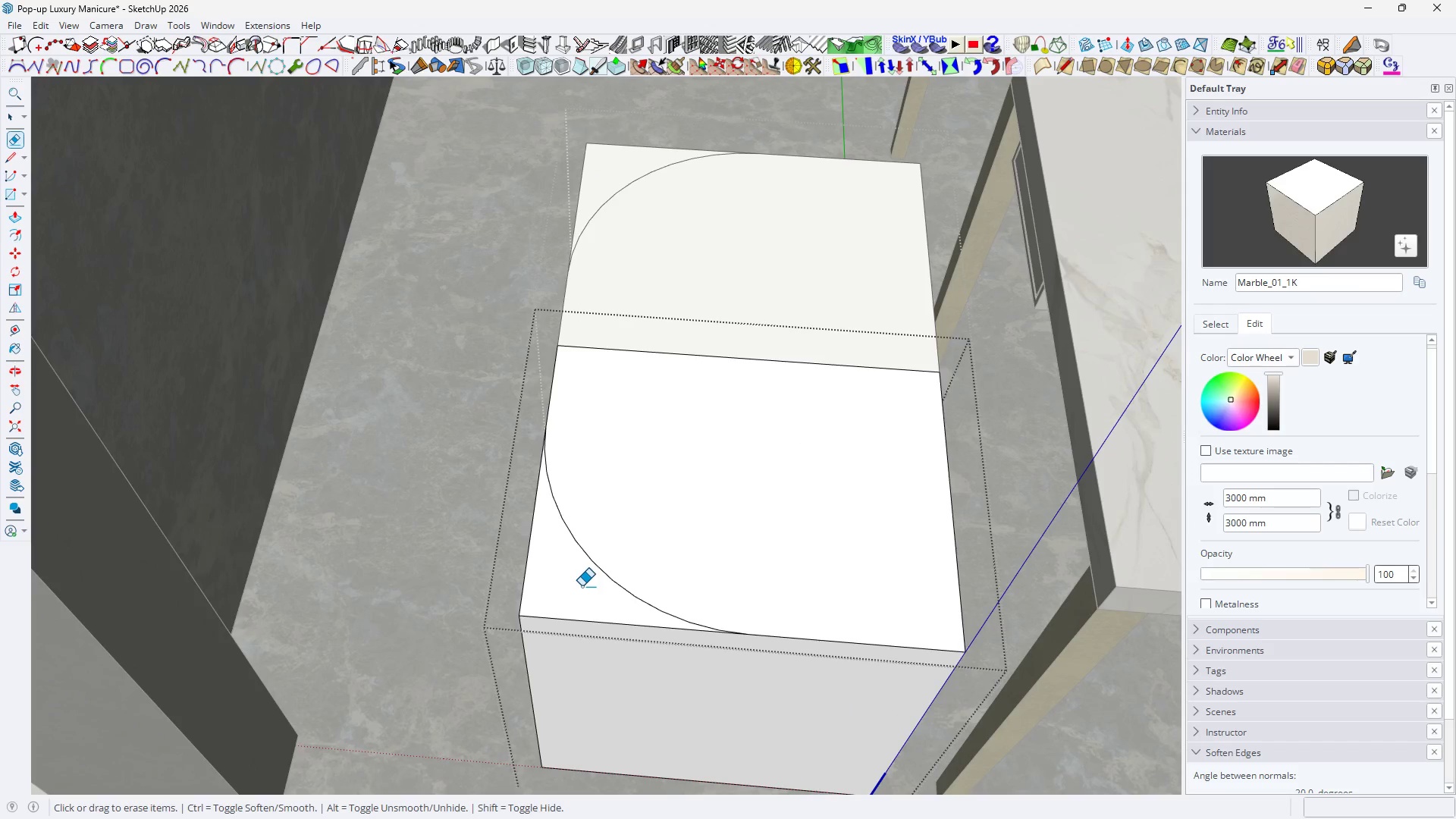 
key(Space)
 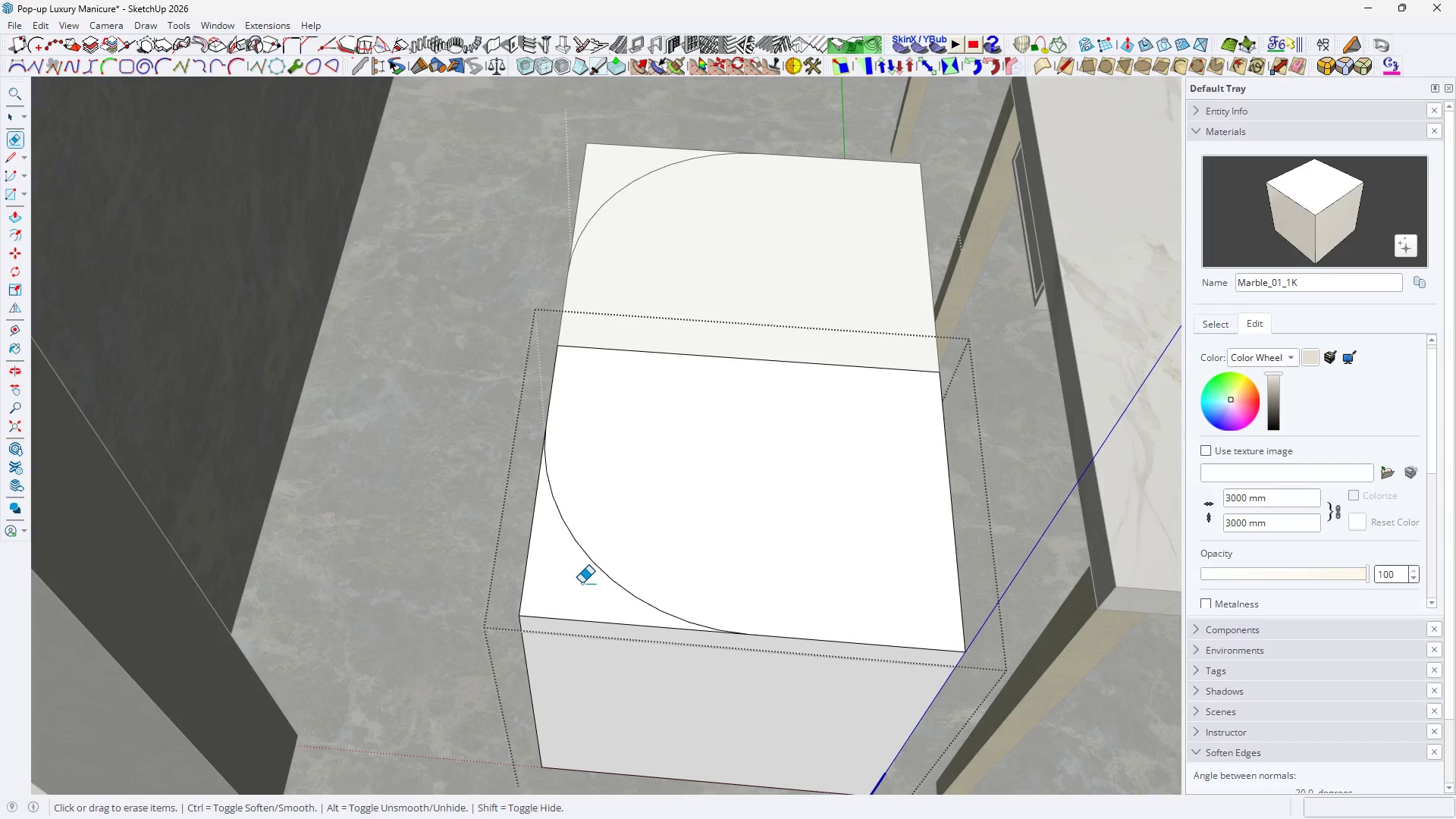 
key(P)
 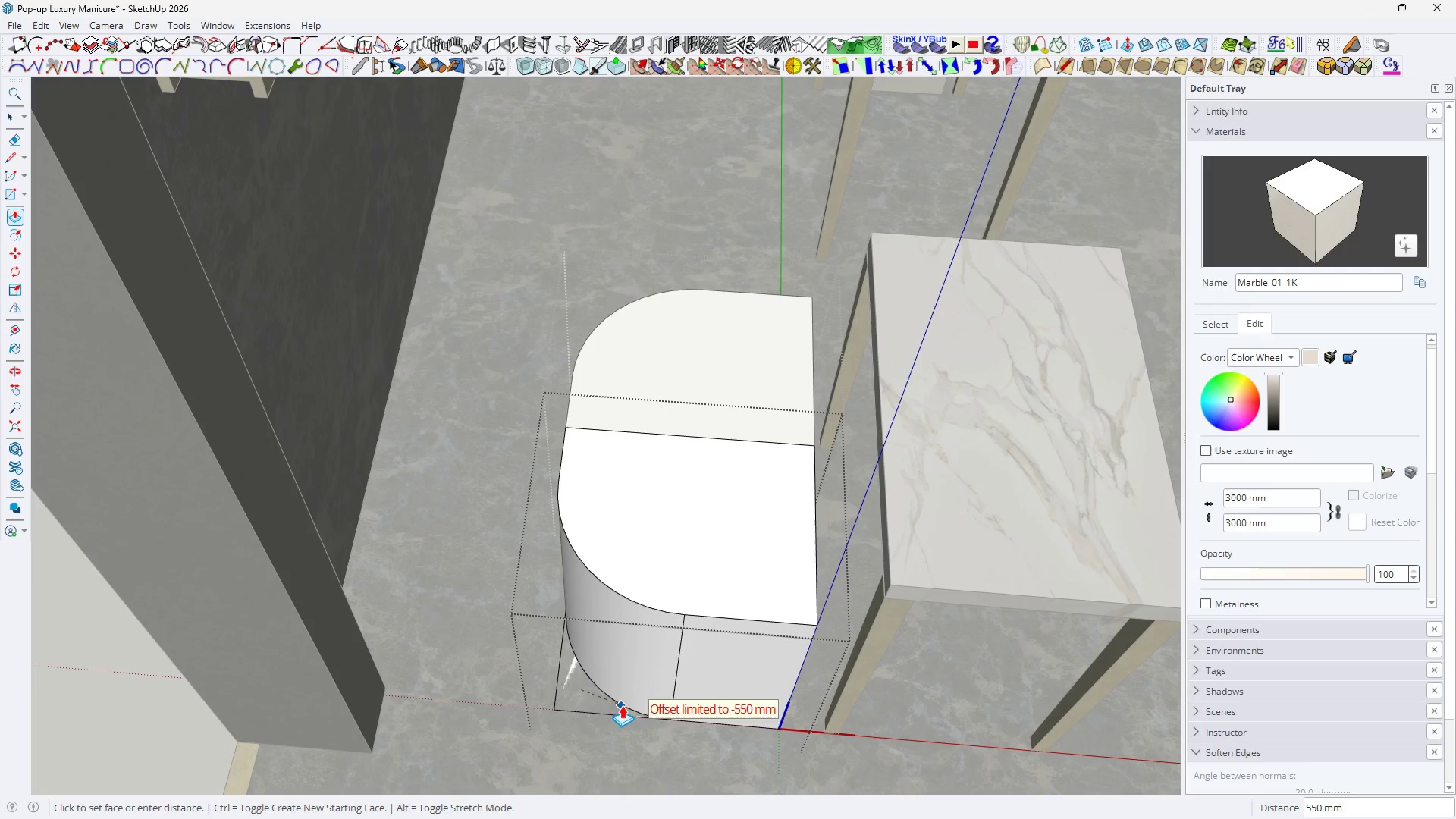 
scroll: coordinate [581, 582], scroll_direction: down, amount: 5.0
 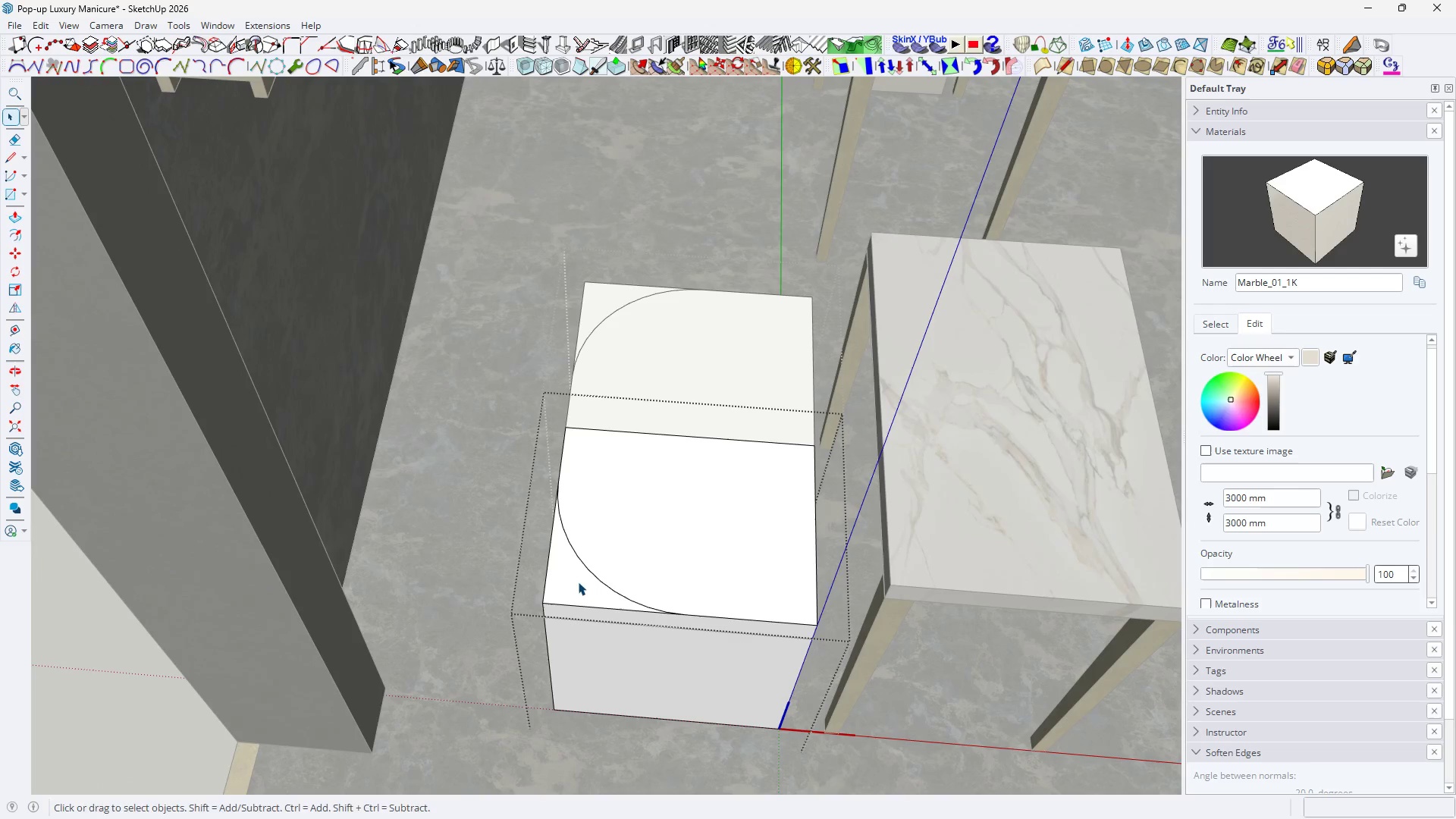 
key(Space)
 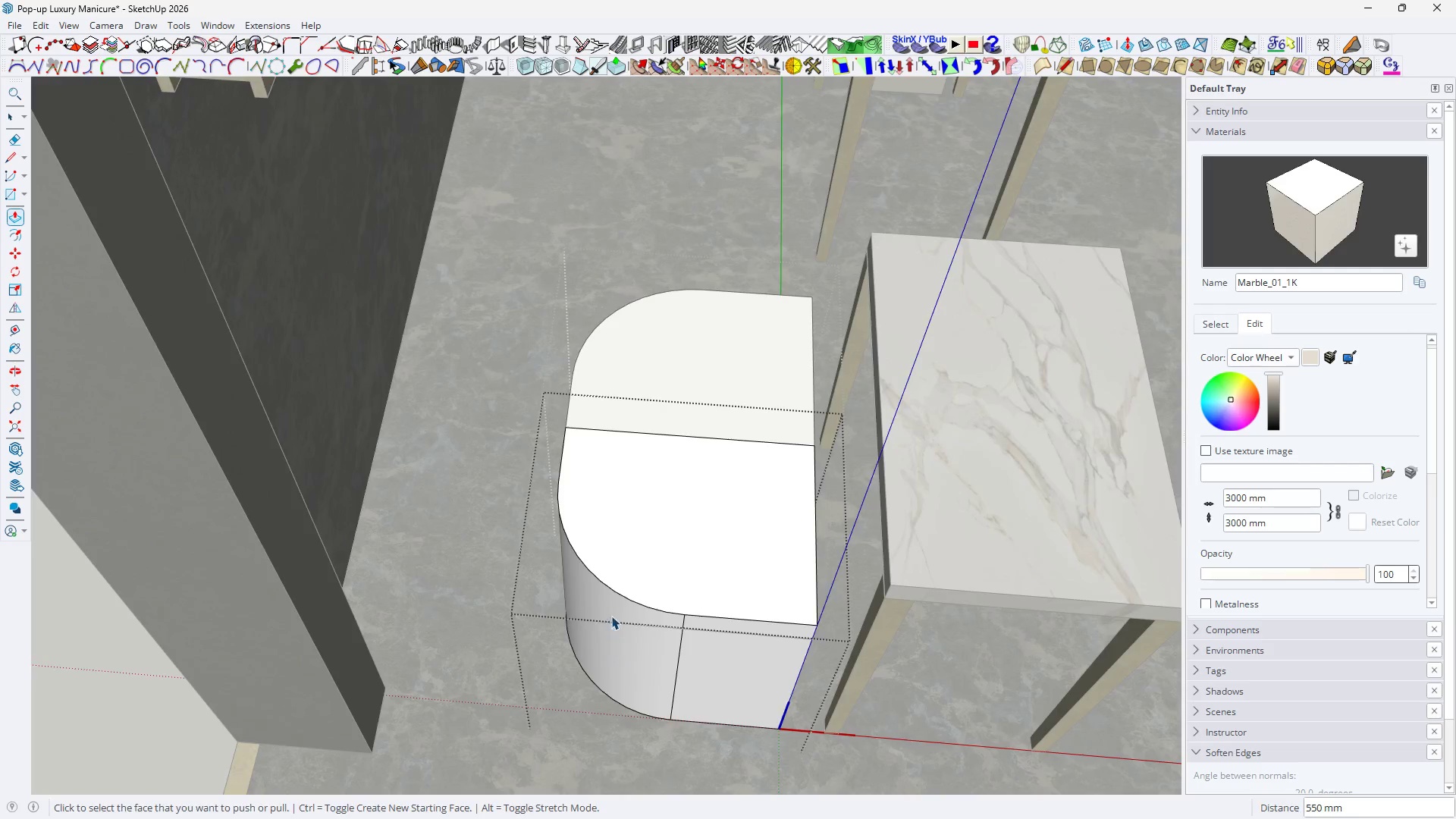 
key(H)
 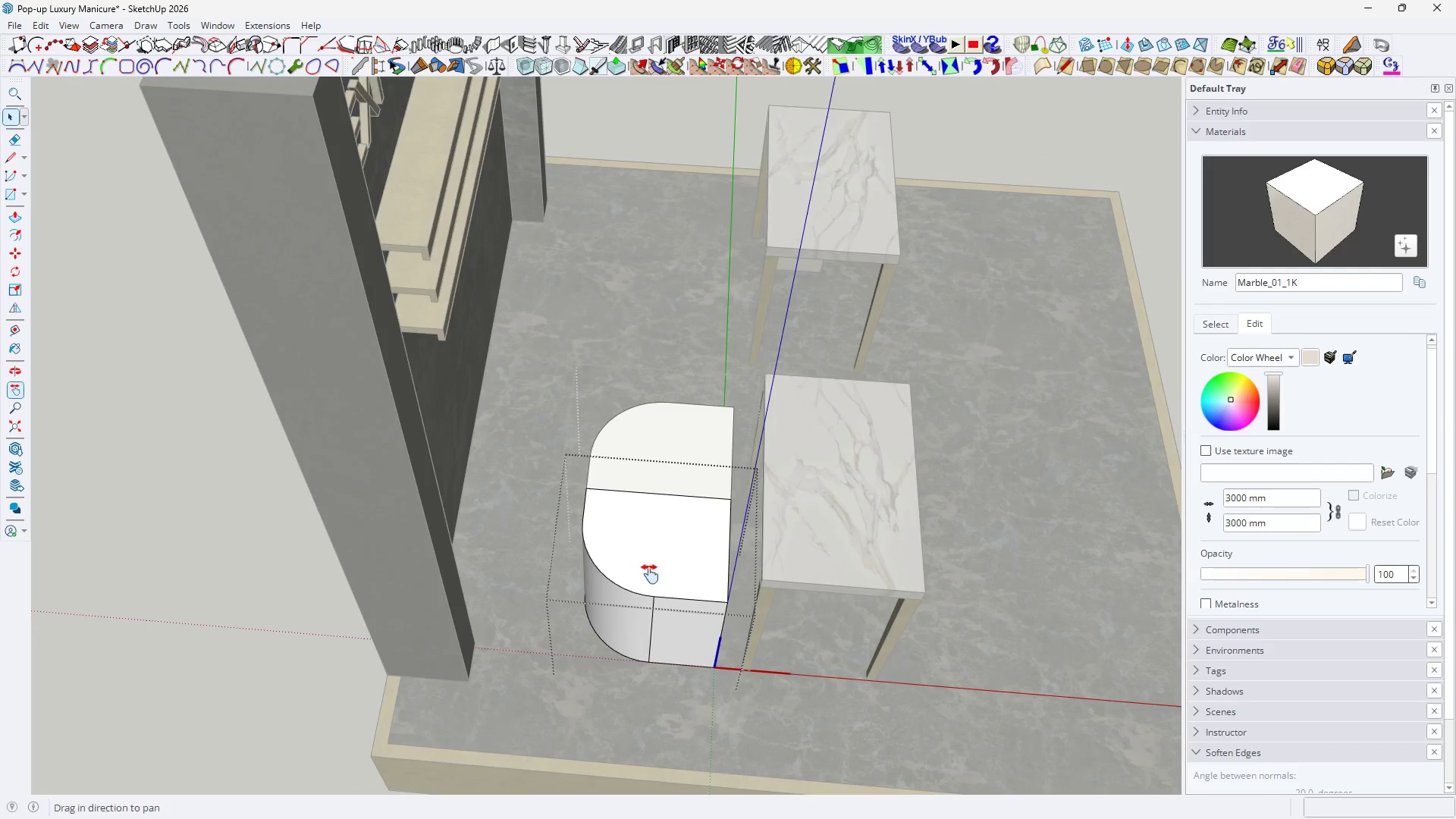 
left_click_drag(start_coordinate=[650, 574], to_coordinate=[627, 489])
 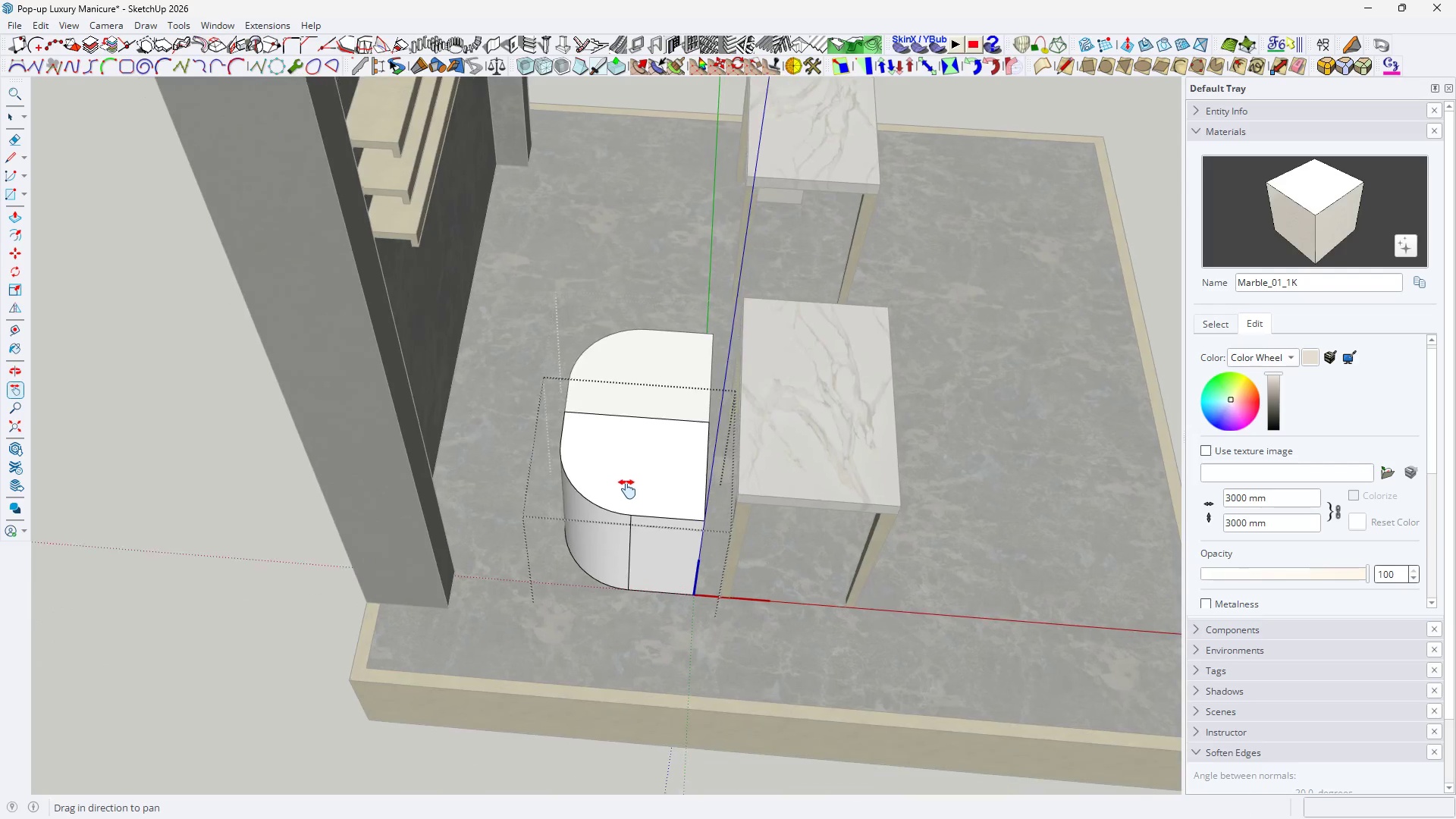 
key(Space)
 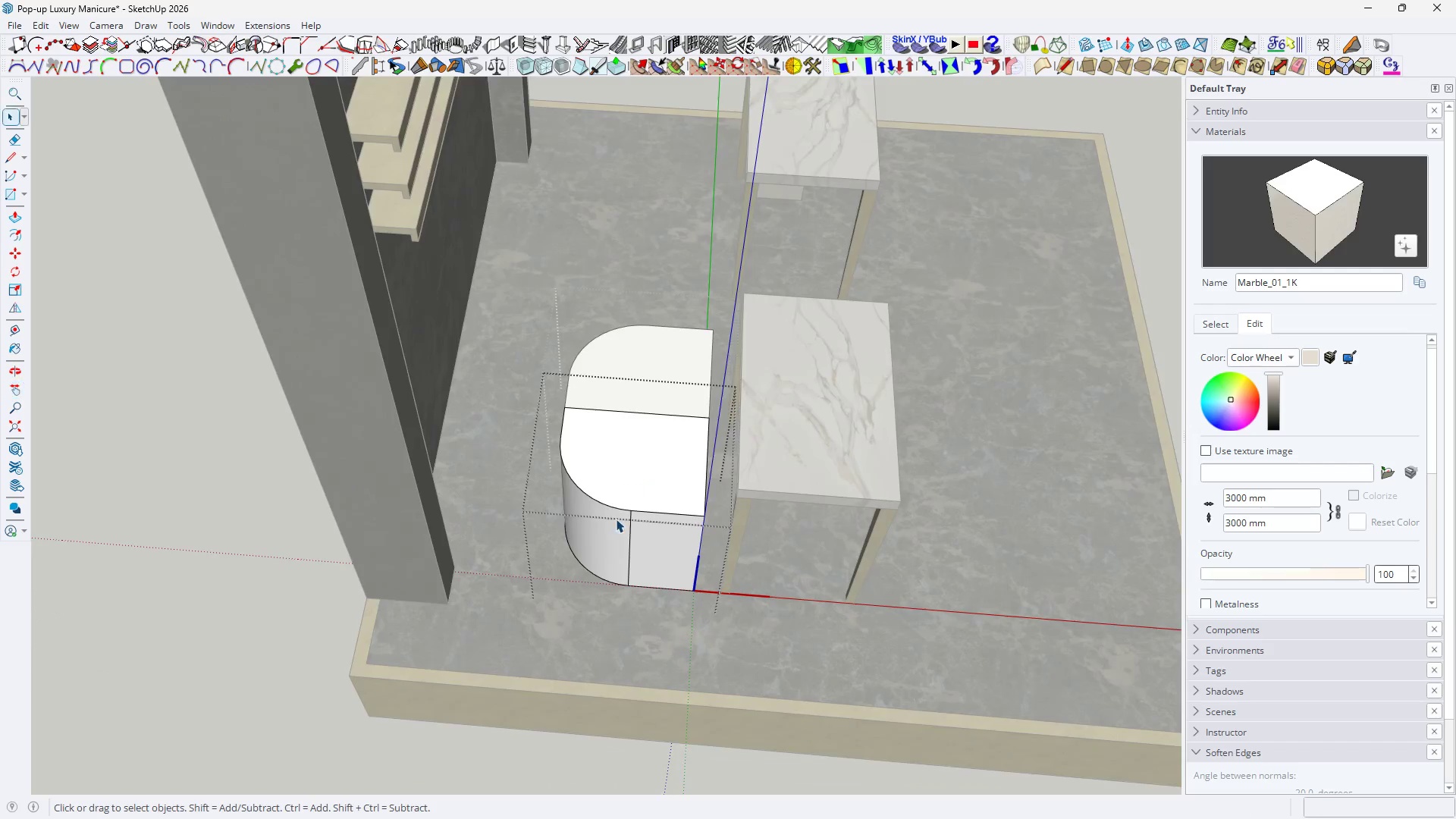 
scroll: coordinate [623, 553], scroll_direction: down, amount: 6.0
 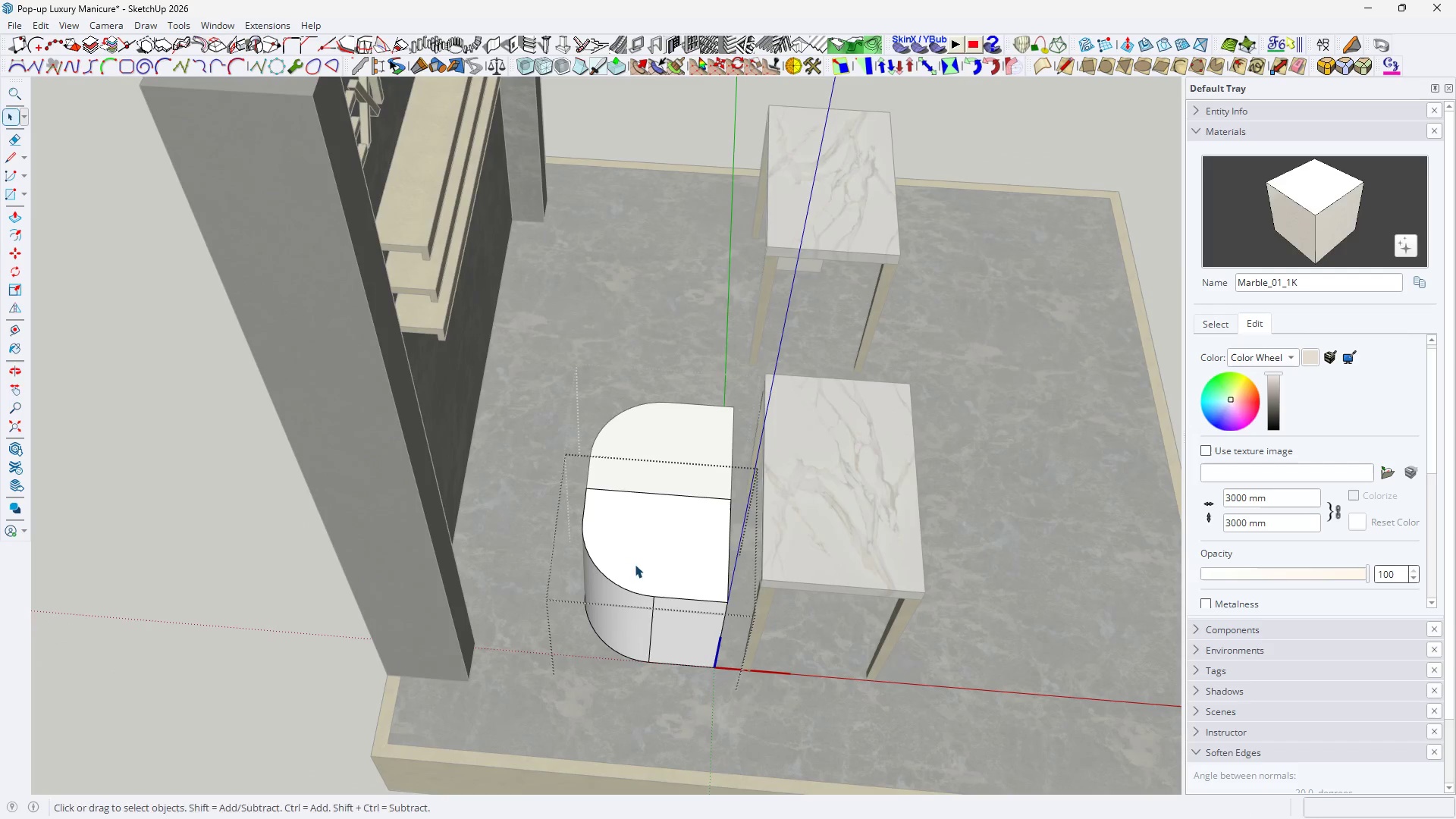 
key(E)
 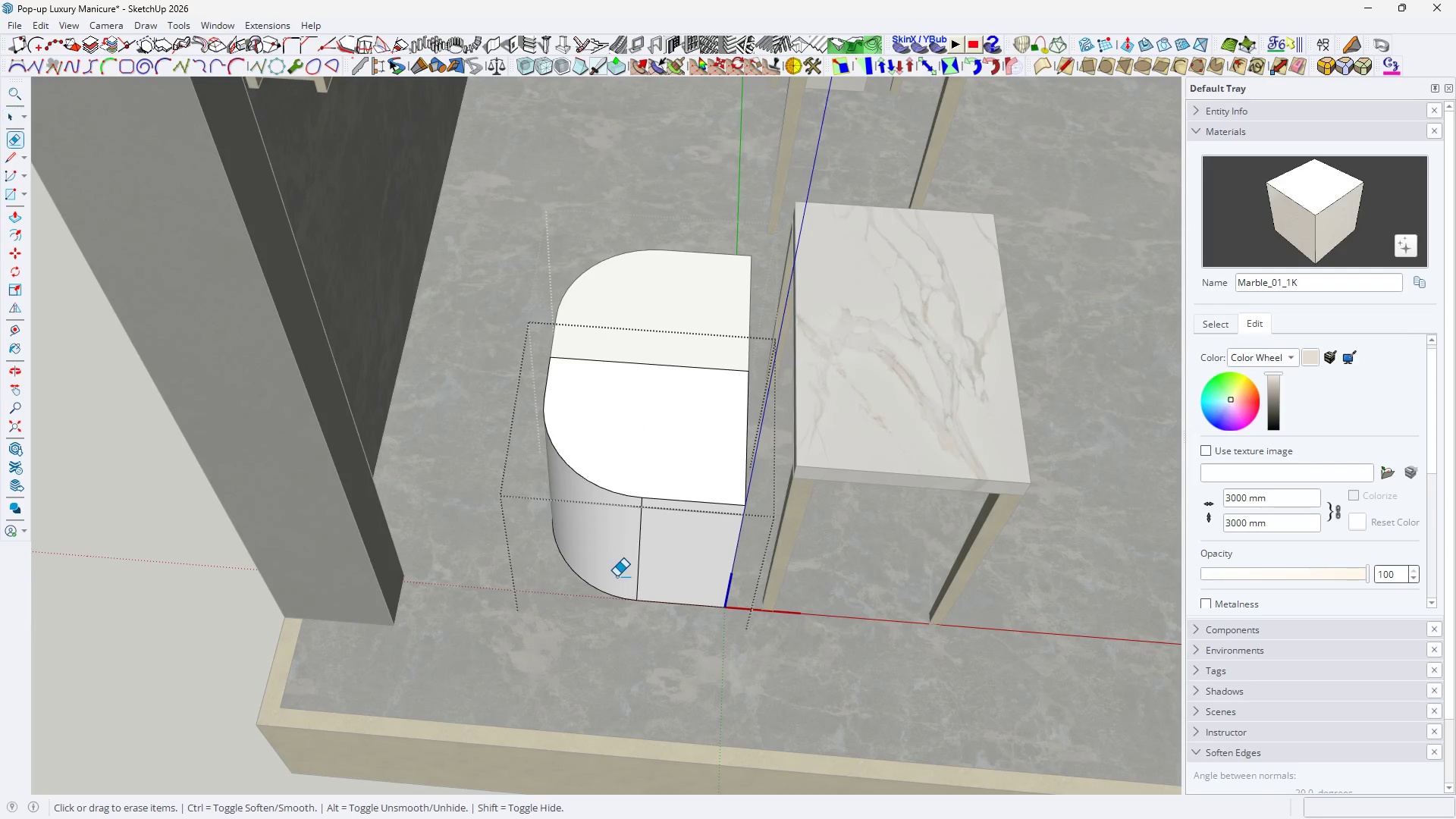 
key(Control+ControlLeft)
 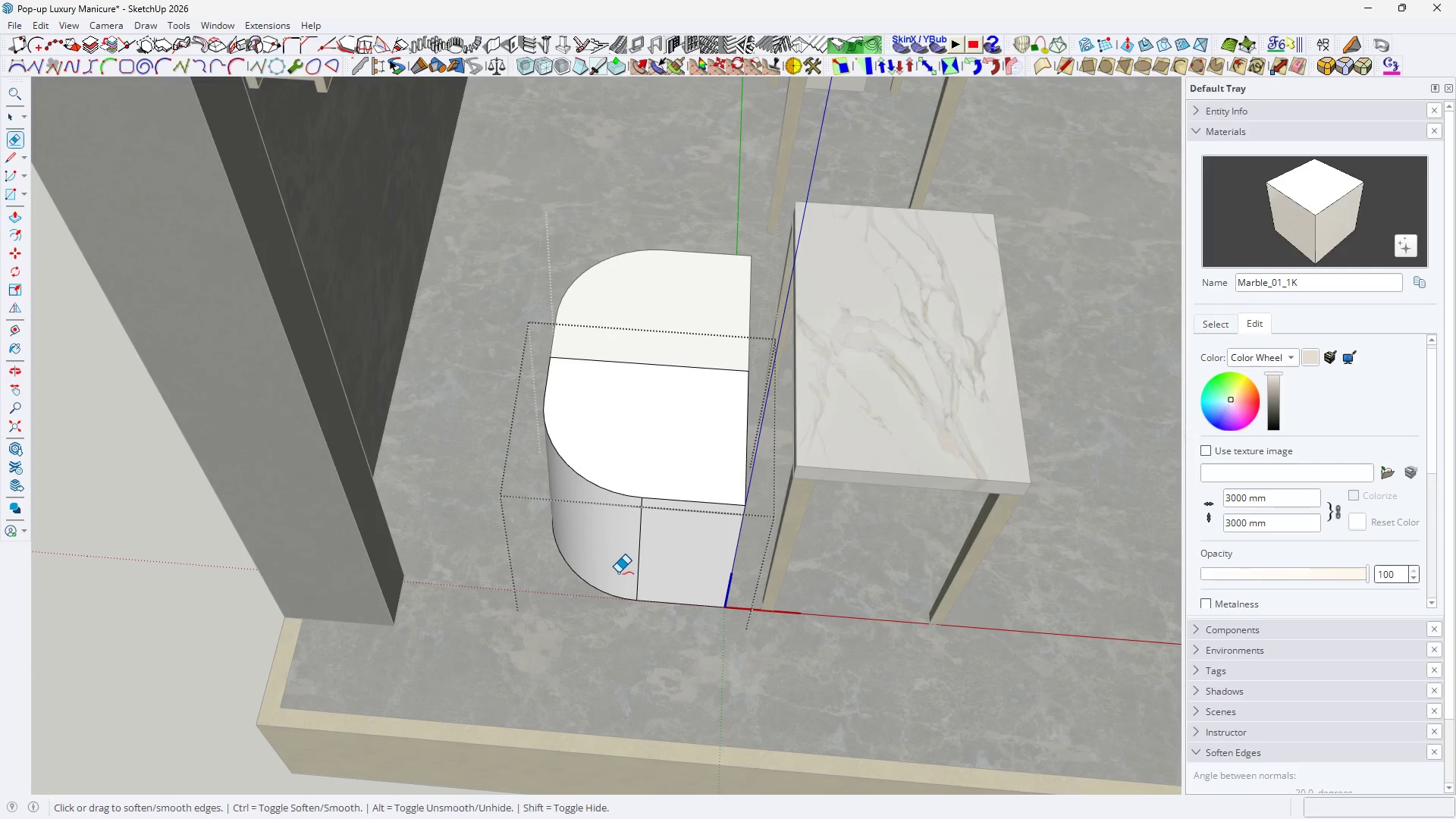 
scroll: coordinate [604, 543], scroll_direction: up, amount: 3.0
 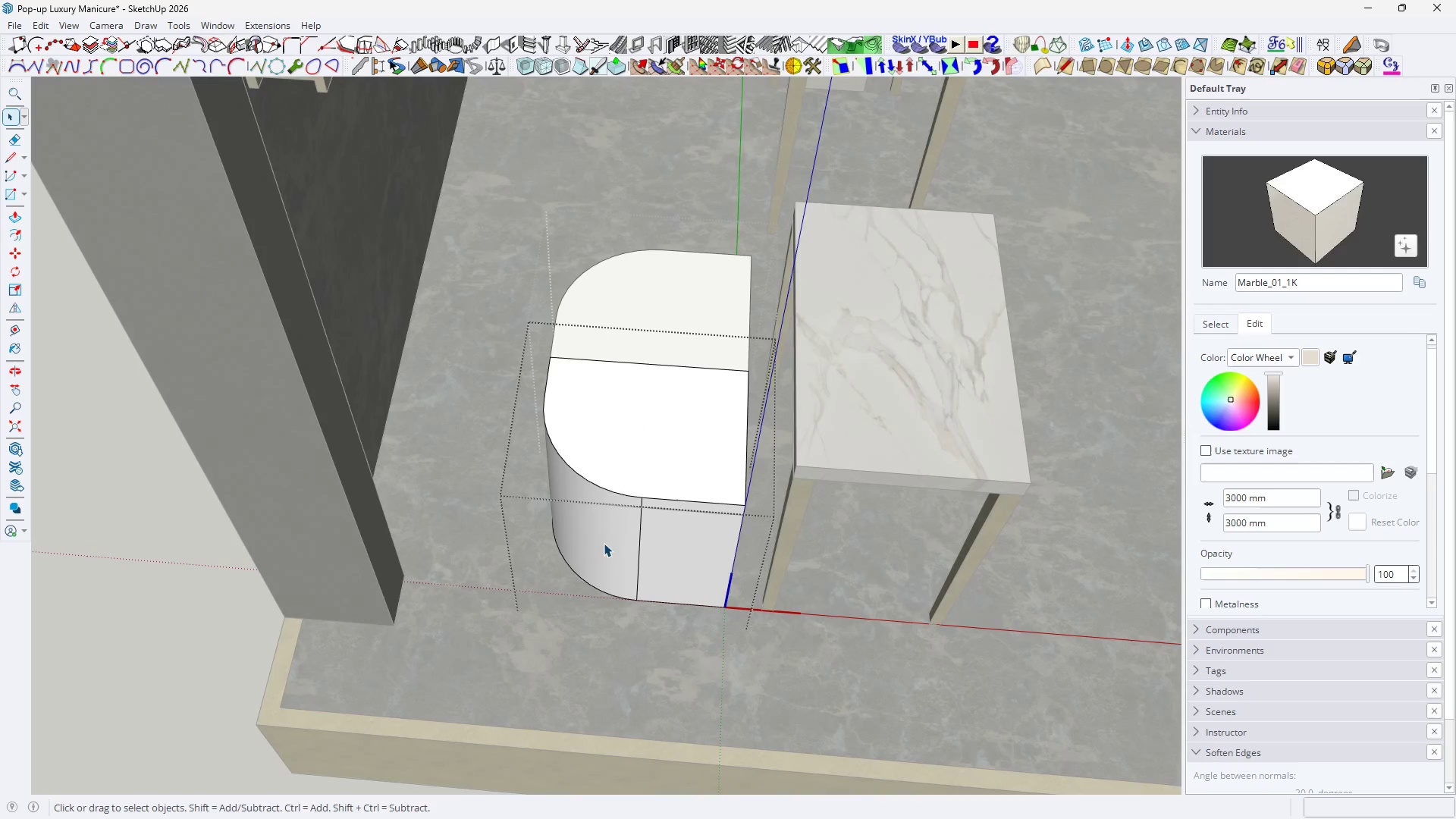 
left_click_drag(start_coordinate=[621, 572], to_coordinate=[664, 583])
 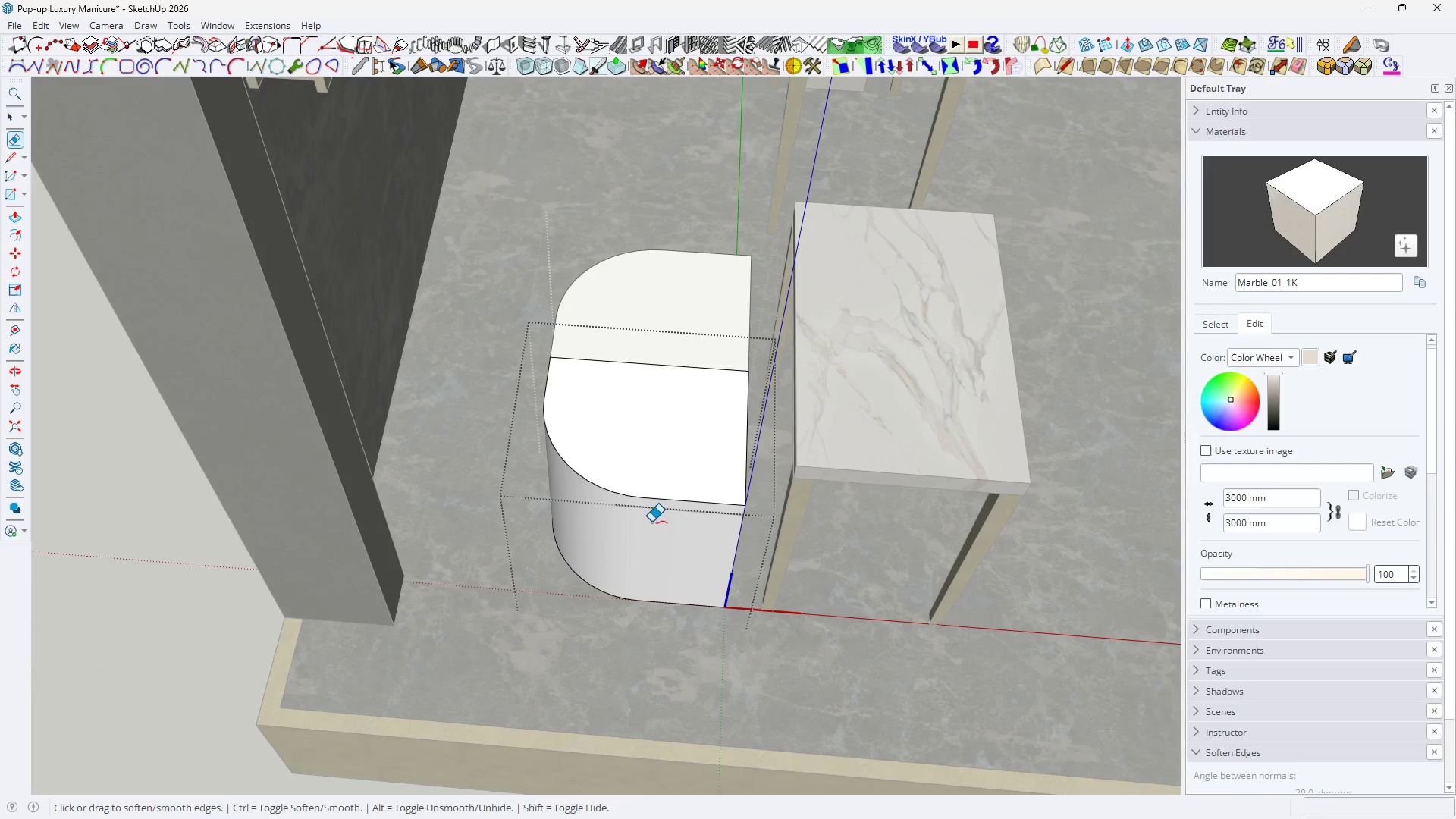 
key(Space)
 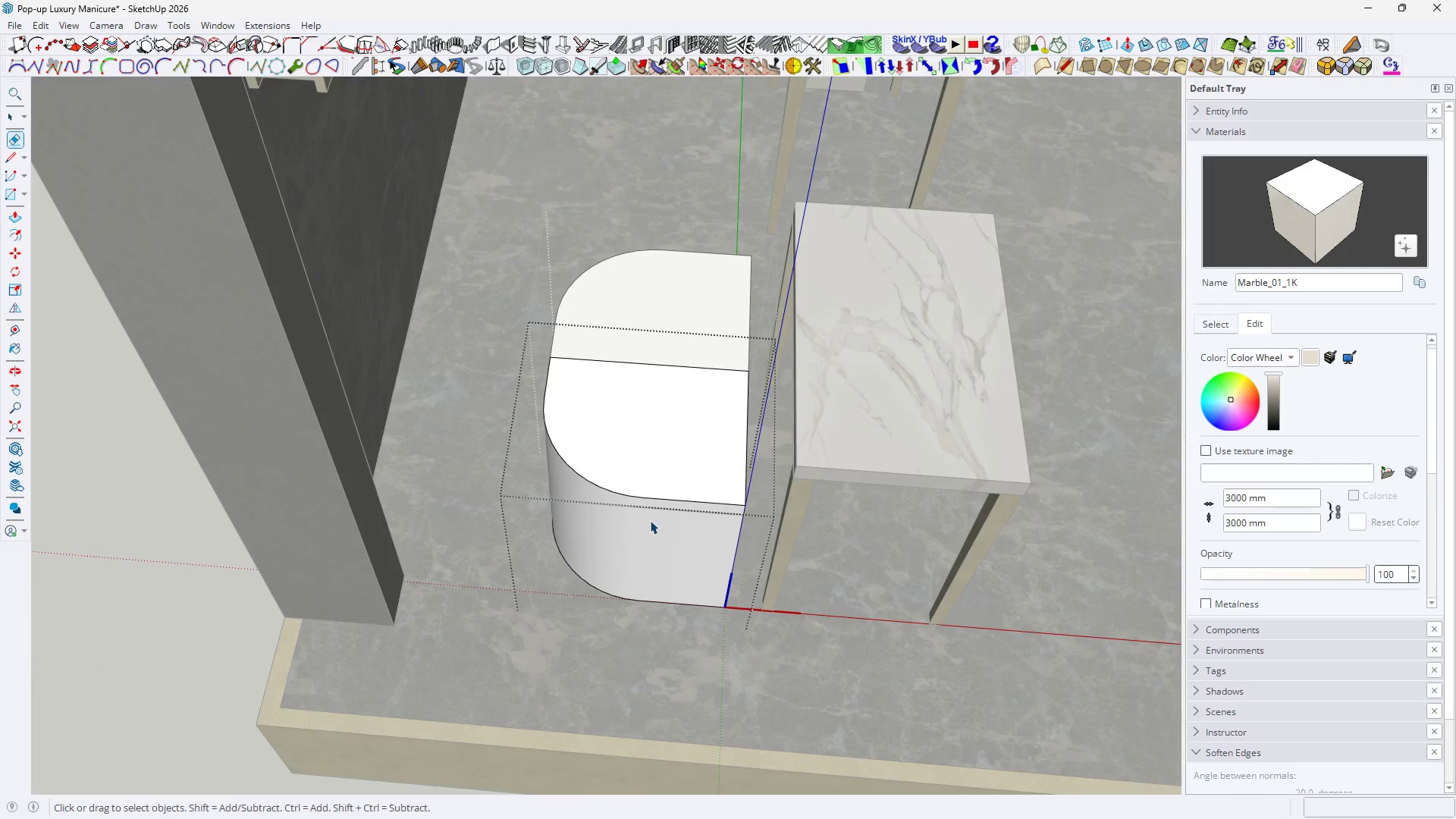 
scroll: coordinate [650, 520], scroll_direction: up, amount: 1.0
 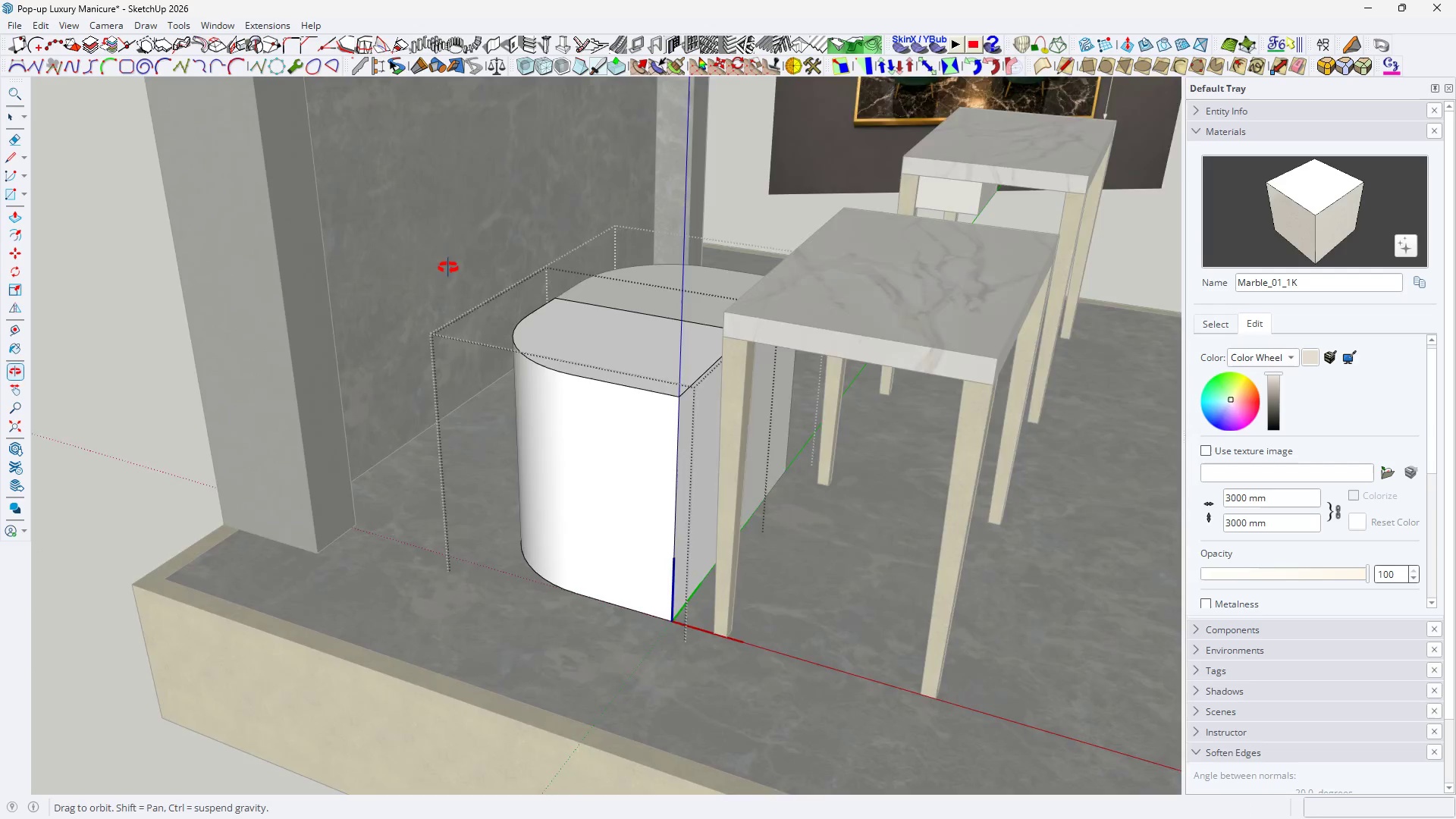 
key(Space)
 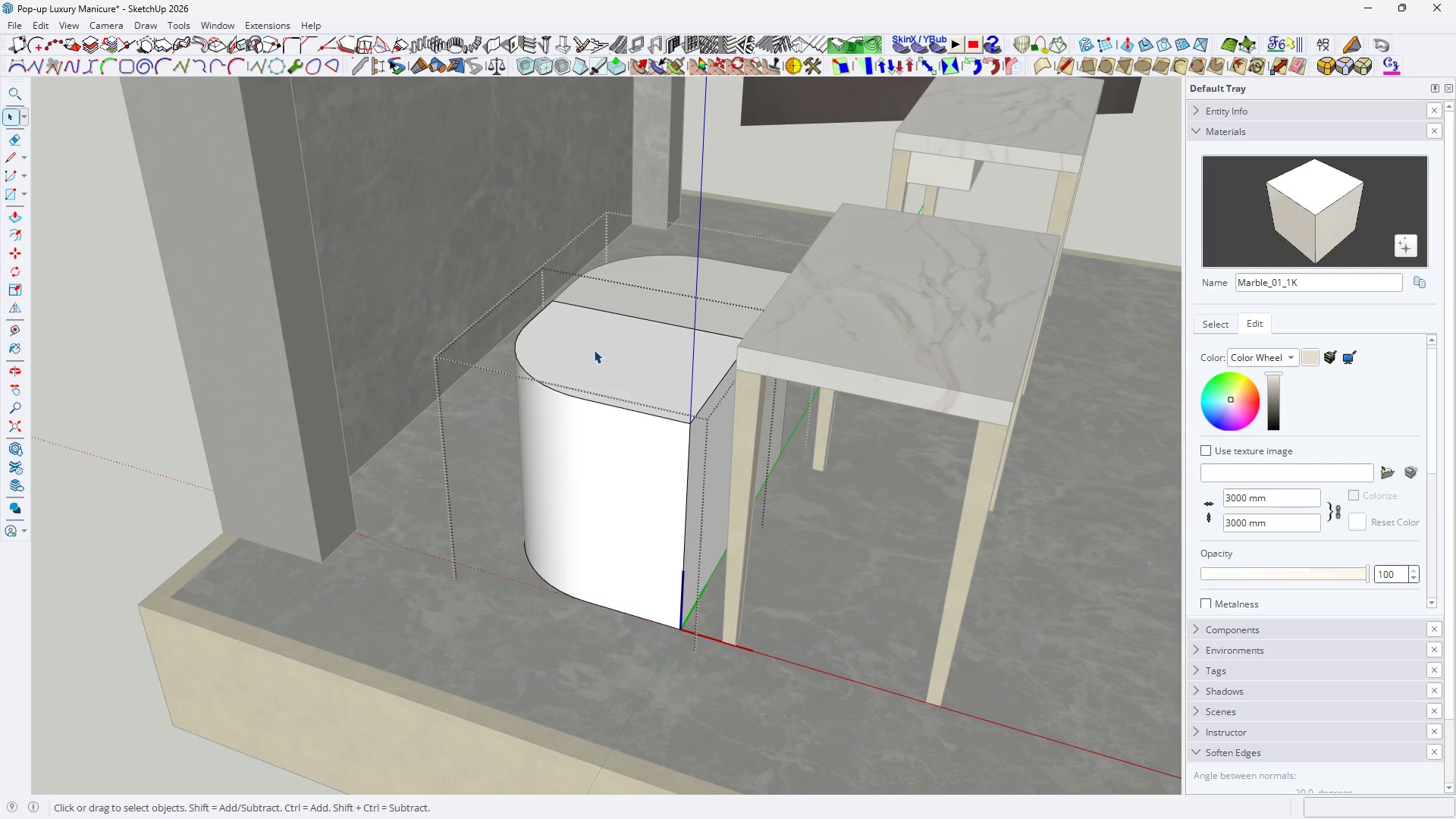 
double_click([594, 350])
 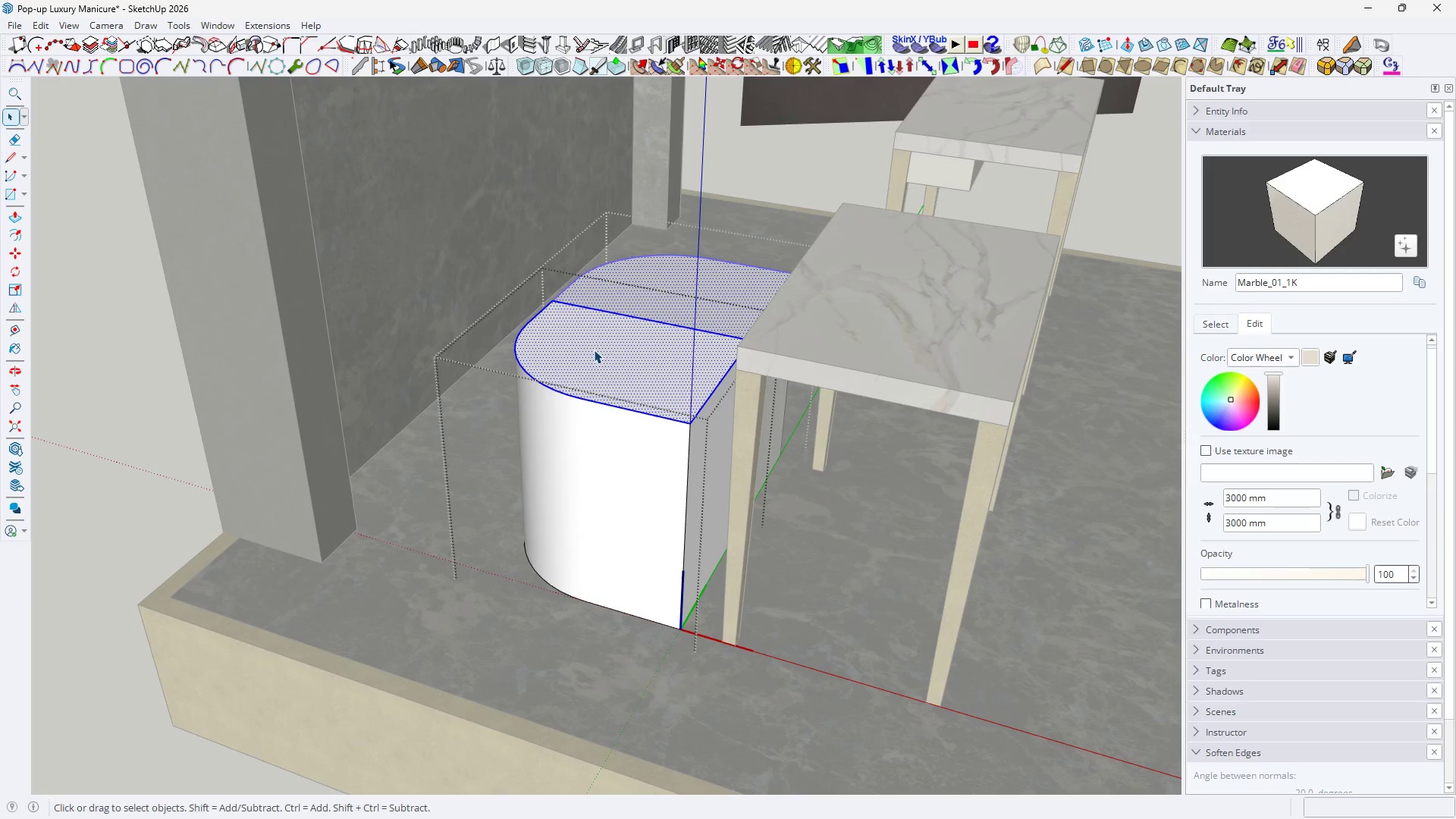 
triple_click([594, 350])
 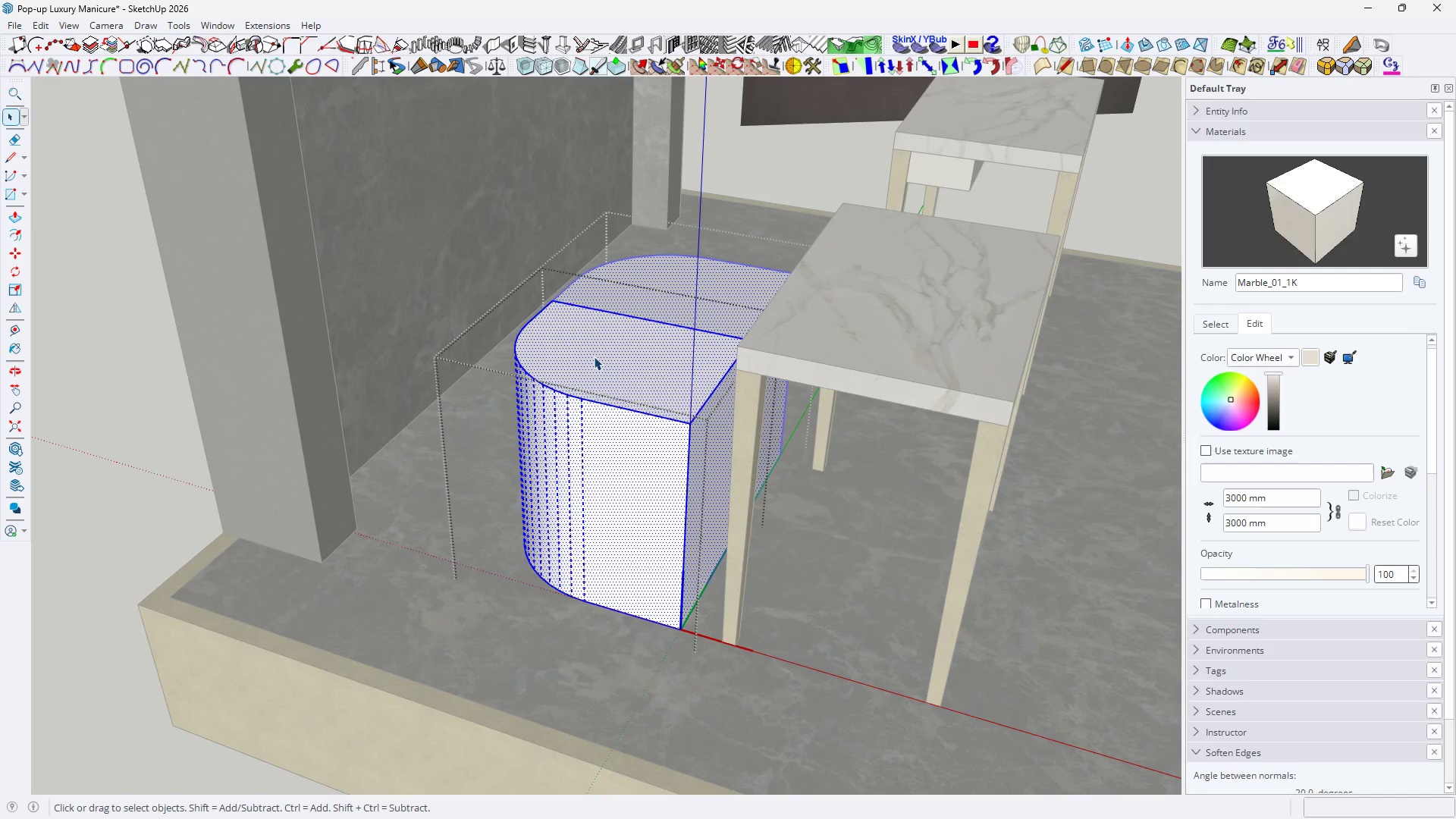 
key(H)
 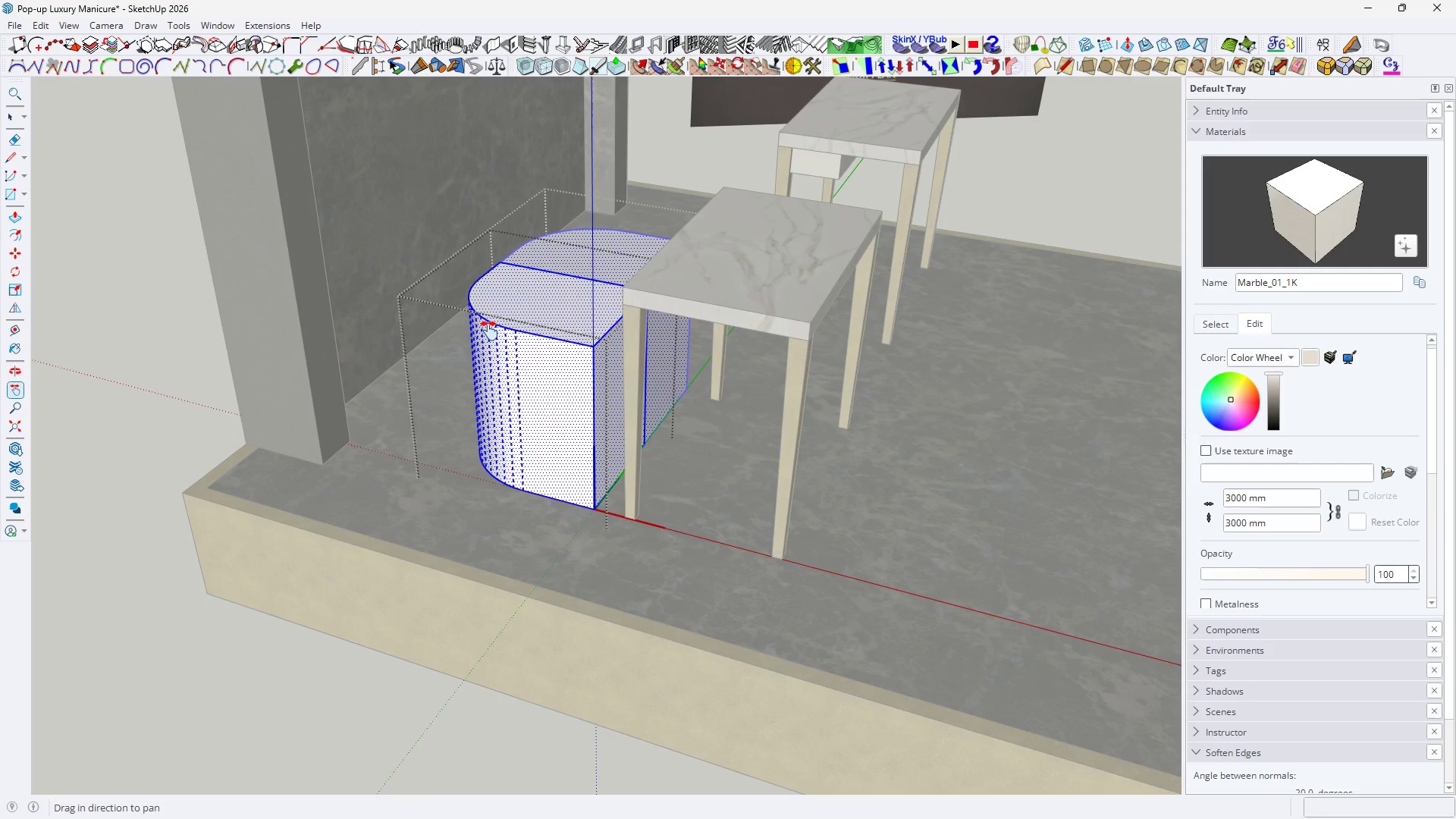 
left_click_drag(start_coordinate=[574, 307], to_coordinate=[599, 374])
 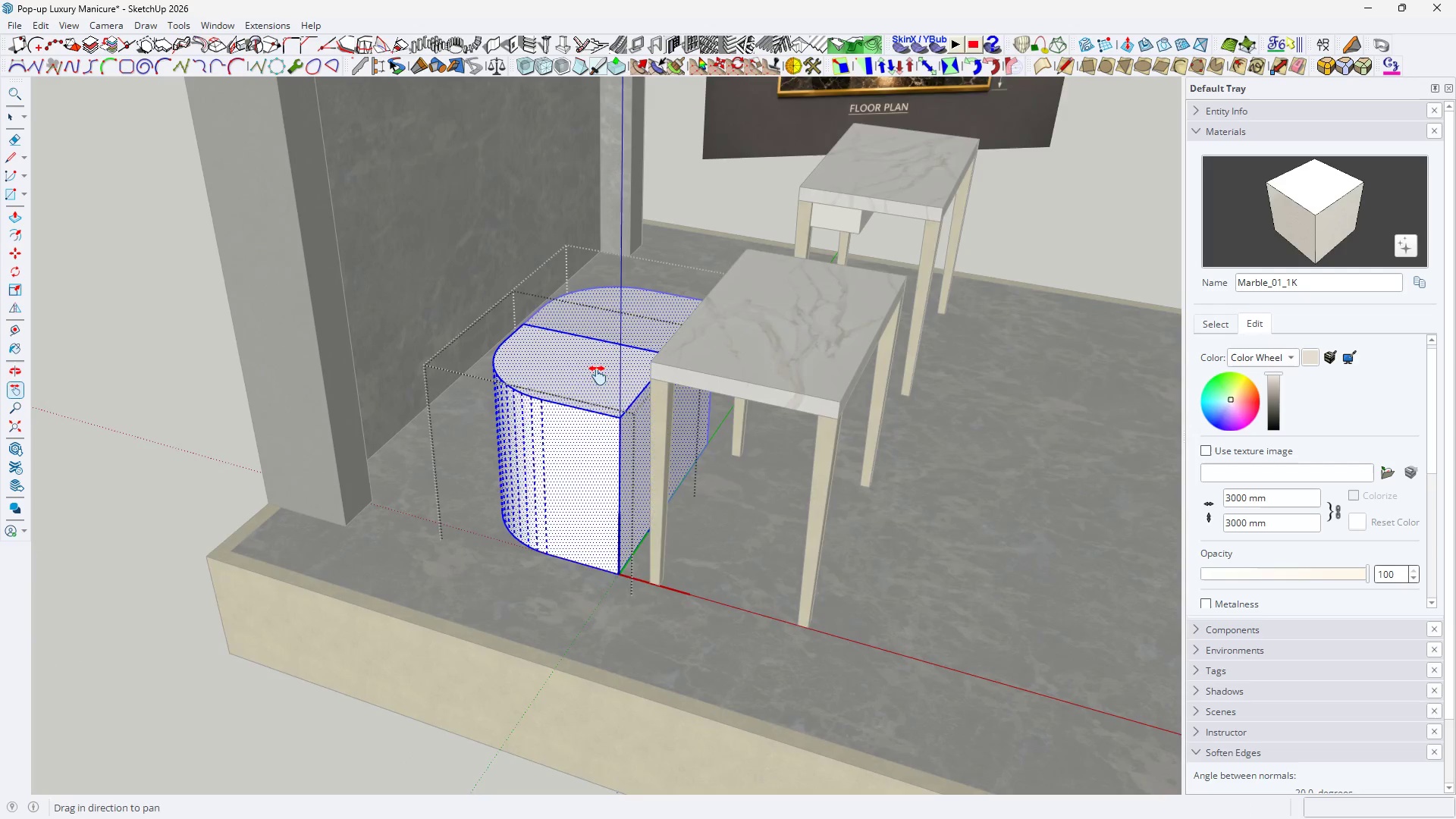 
scroll: coordinate [328, 137], scroll_direction: down, amount: 3.0
 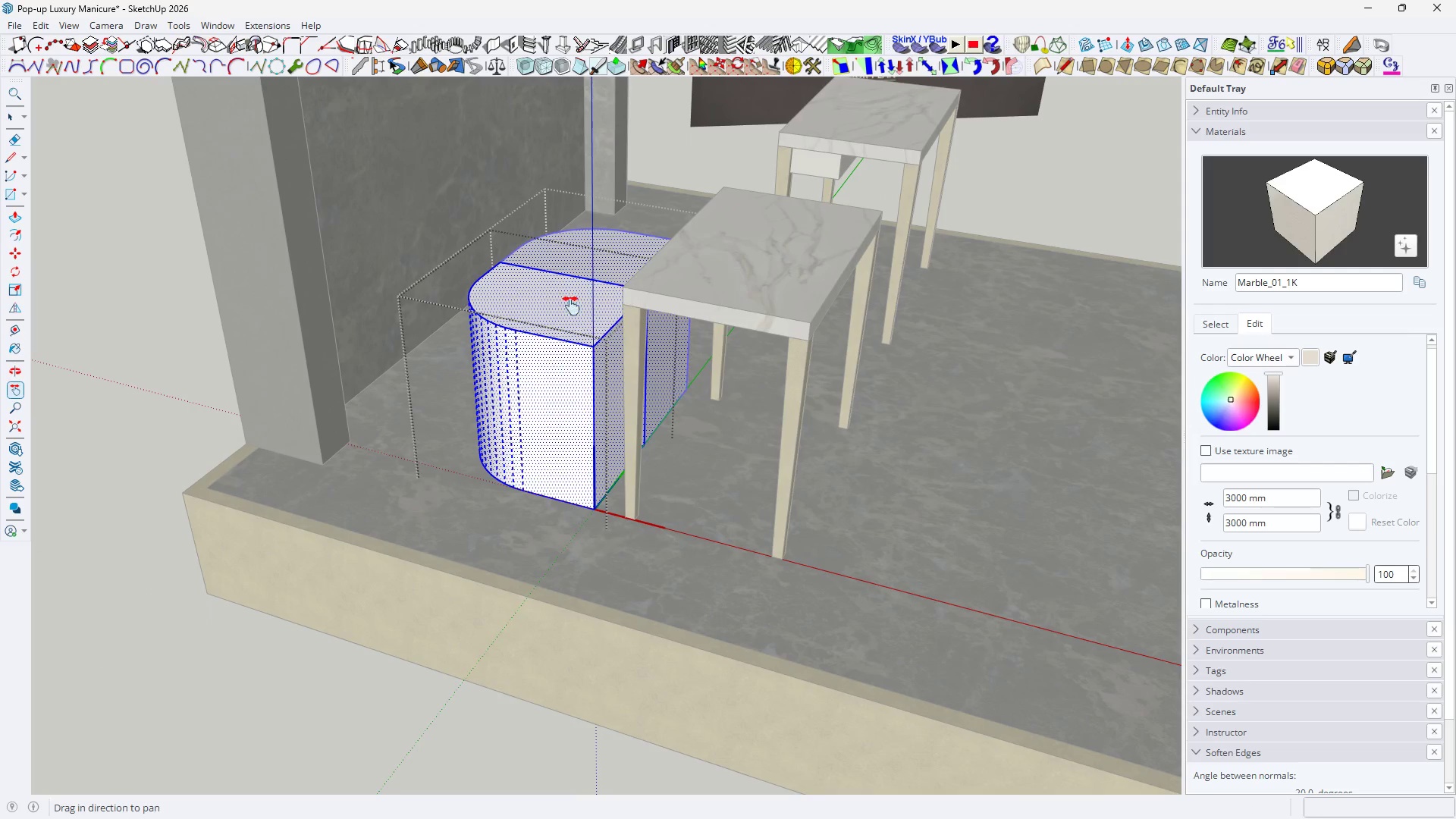 
key(Space)
 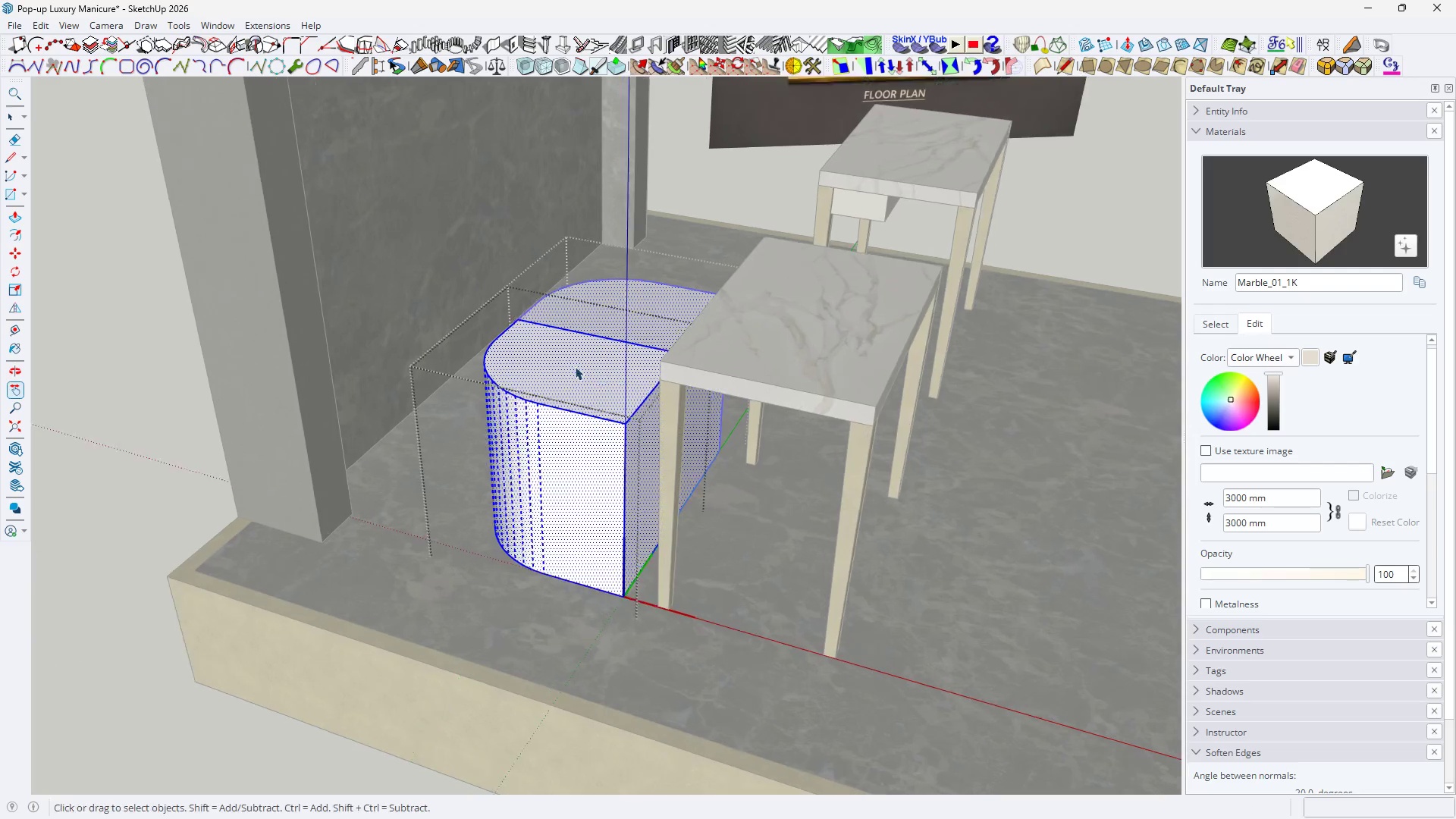 
left_click([520, 362])
 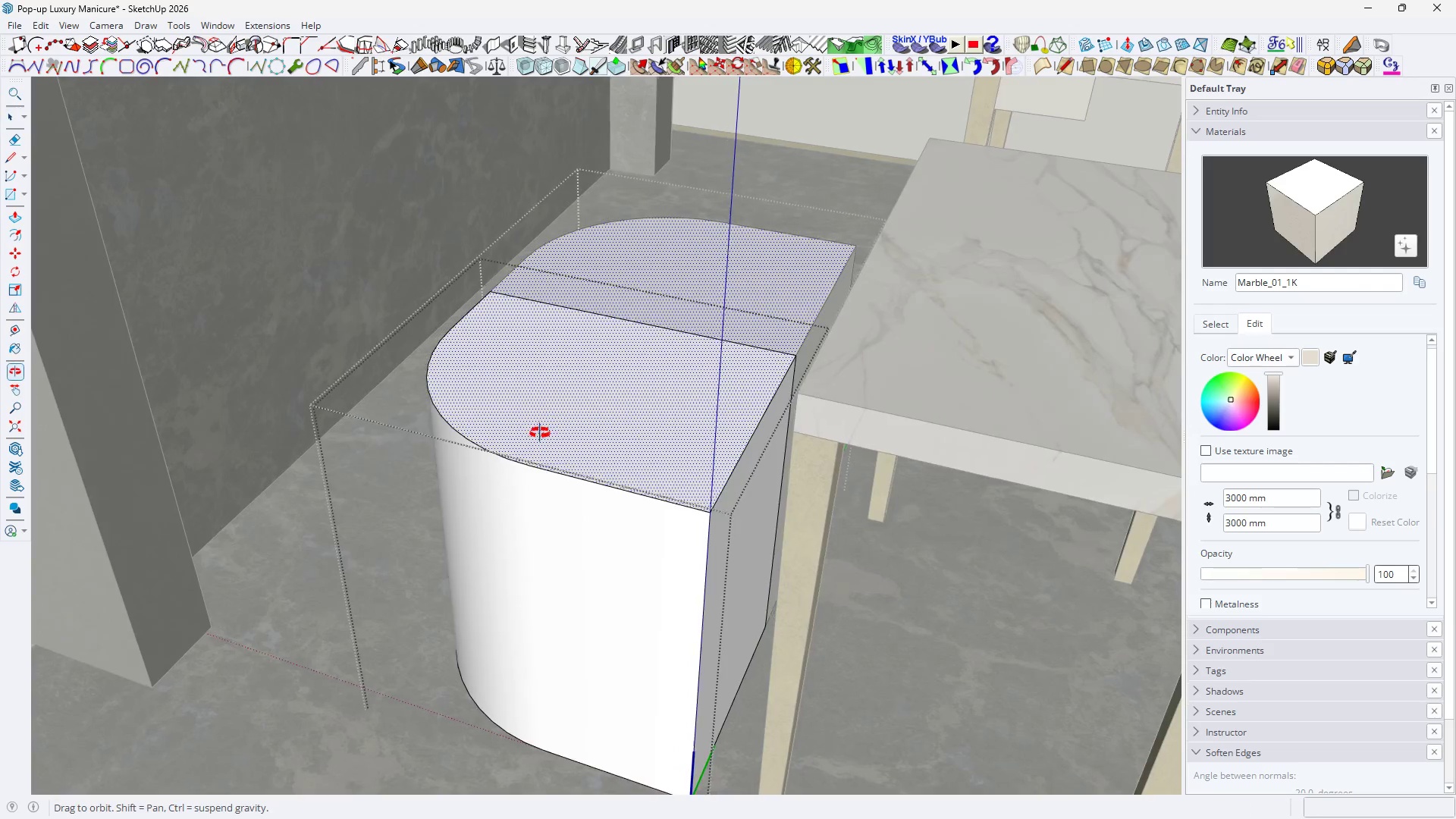 
scroll: coordinate [512, 362], scroll_direction: up, amount: 7.0
 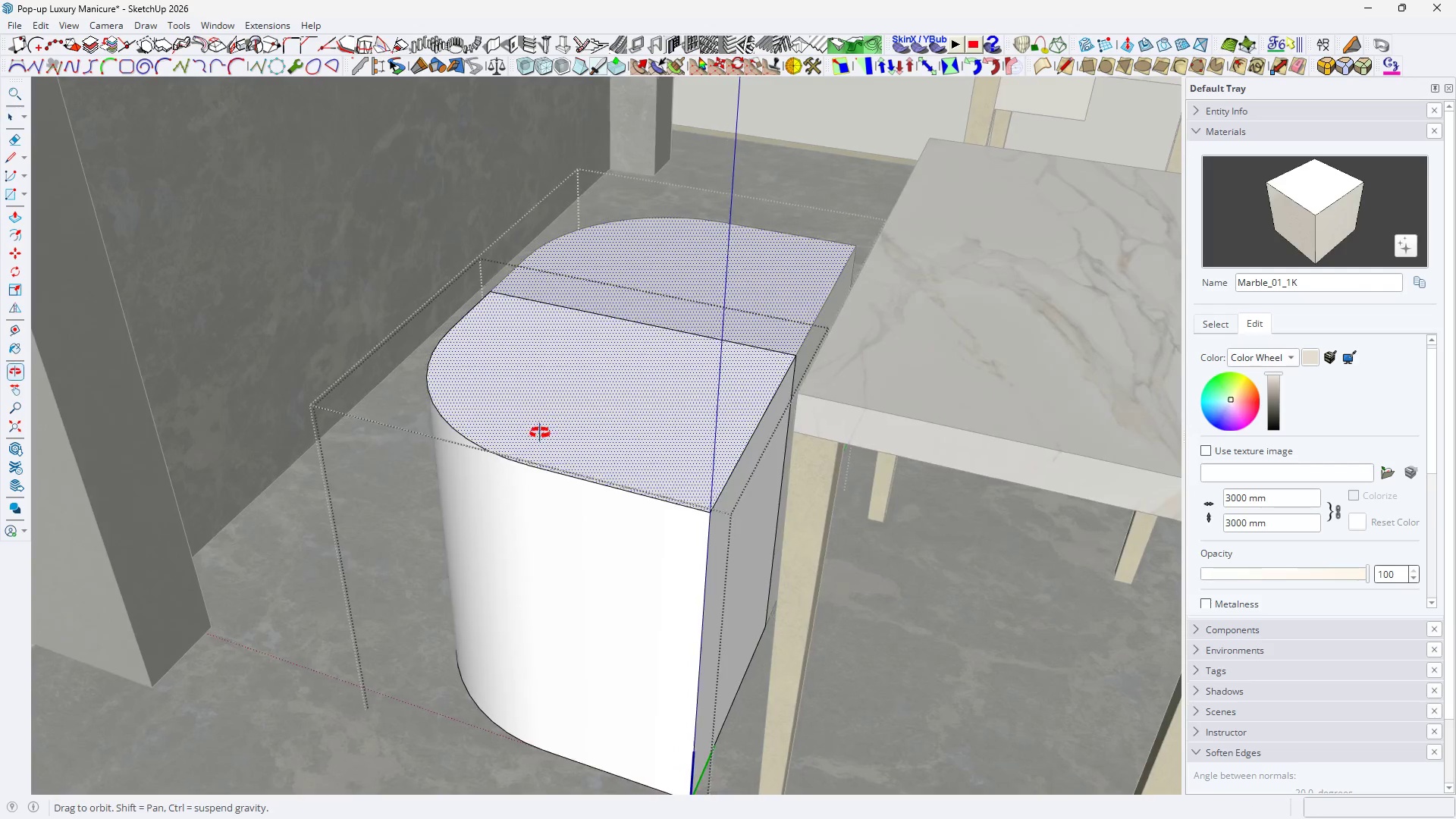 
key(F)
 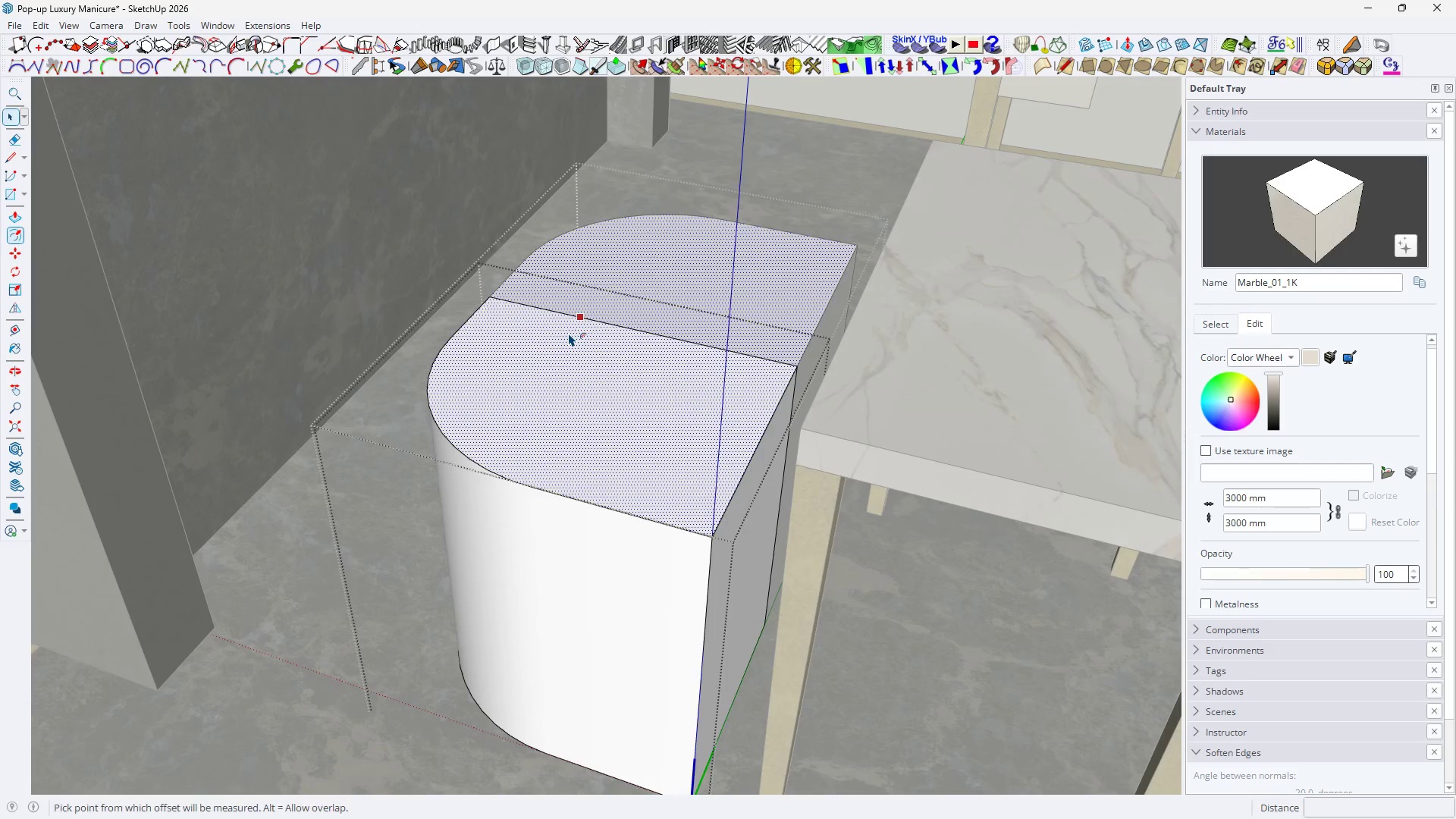 
left_click([568, 333])
 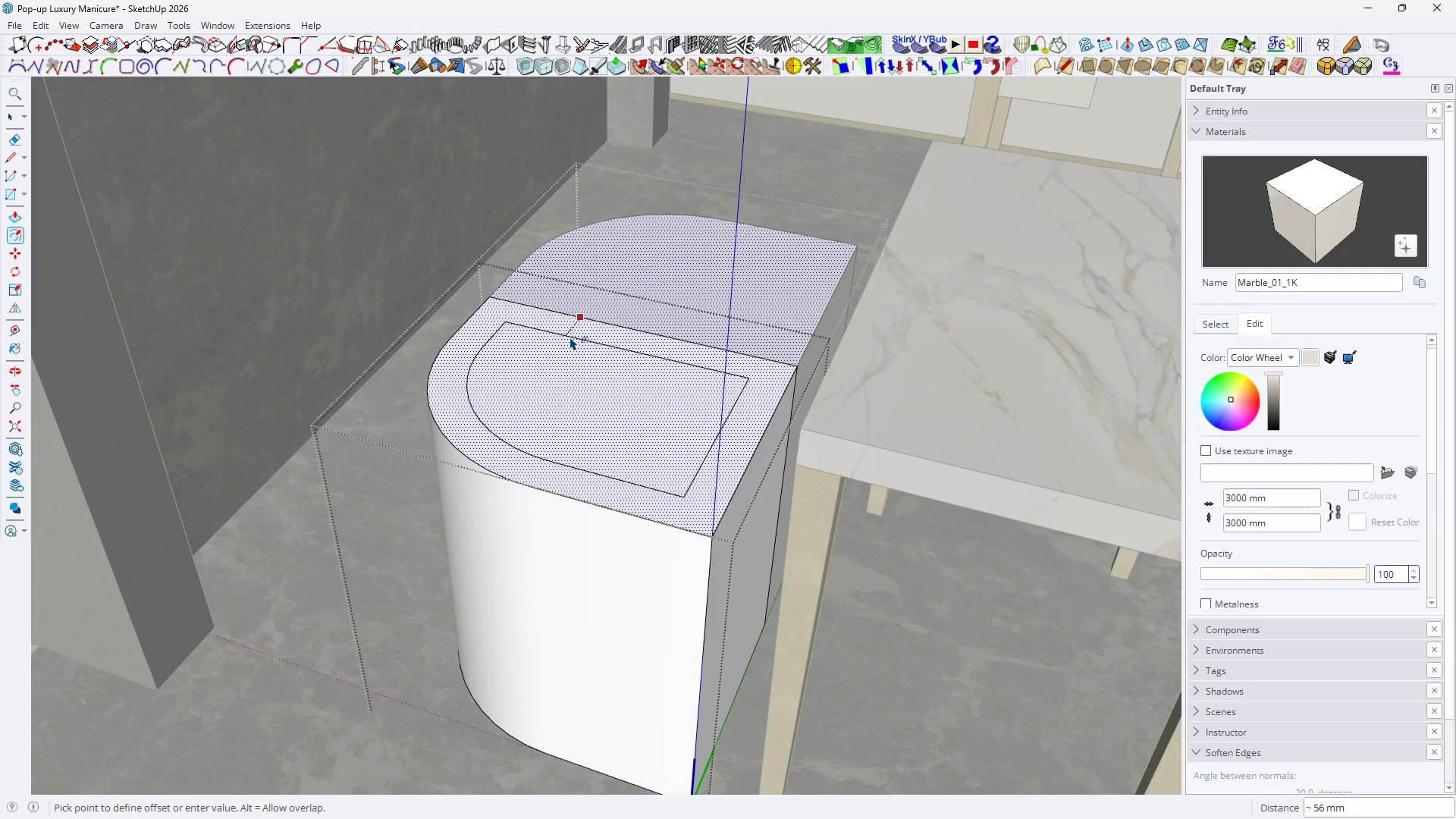 
type(100)
 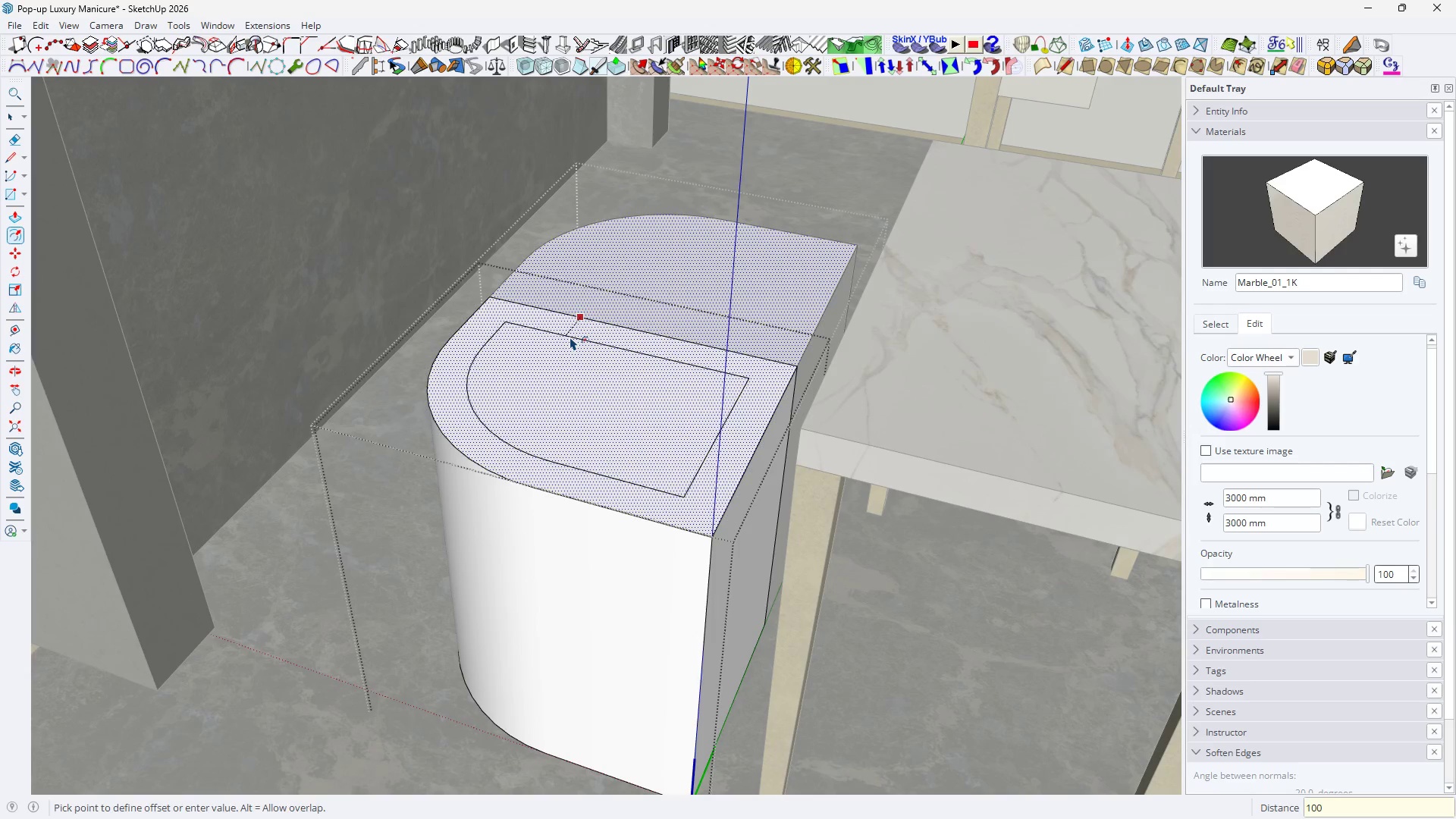 
key(Enter)
 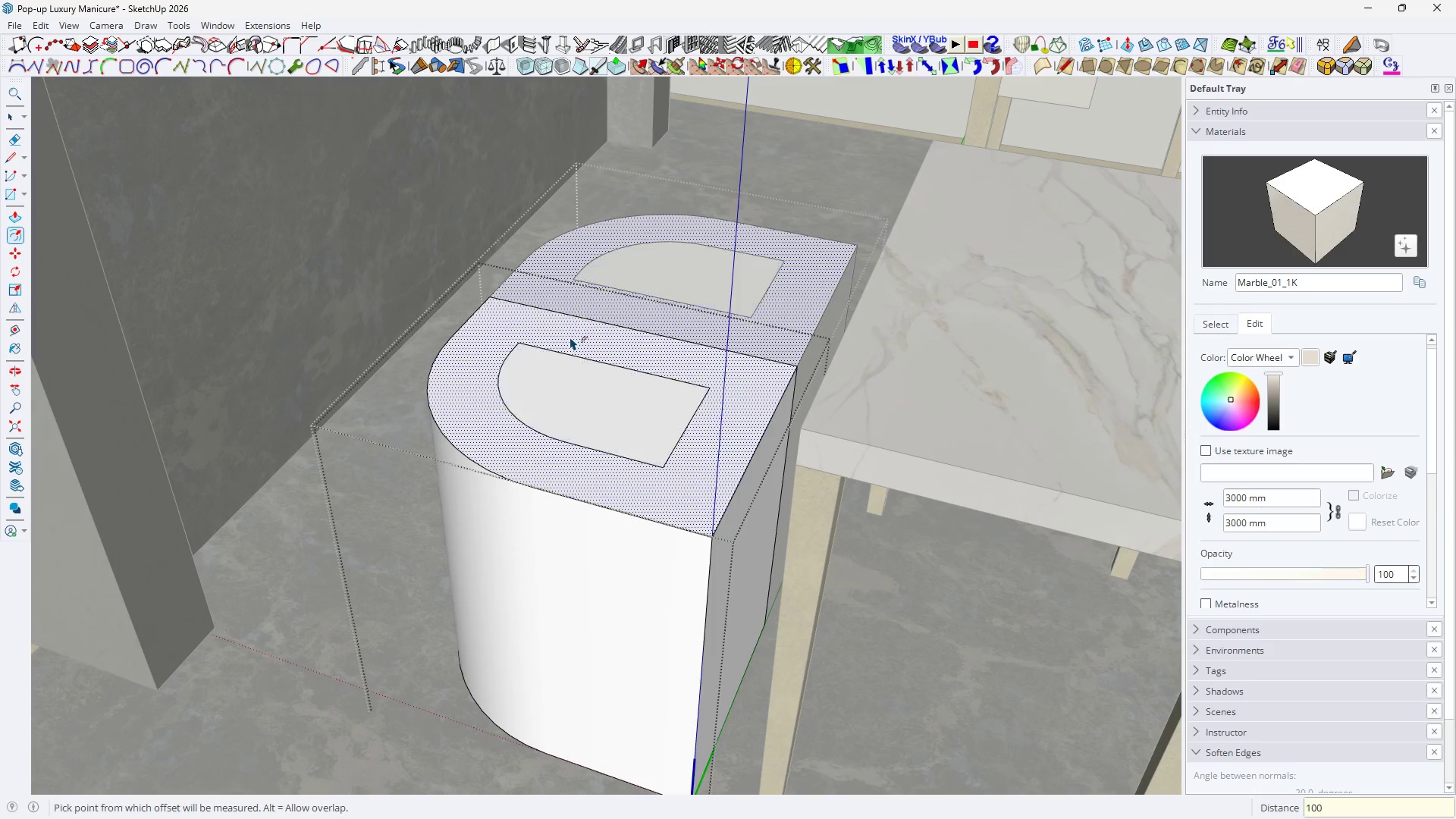 
key(Space)
 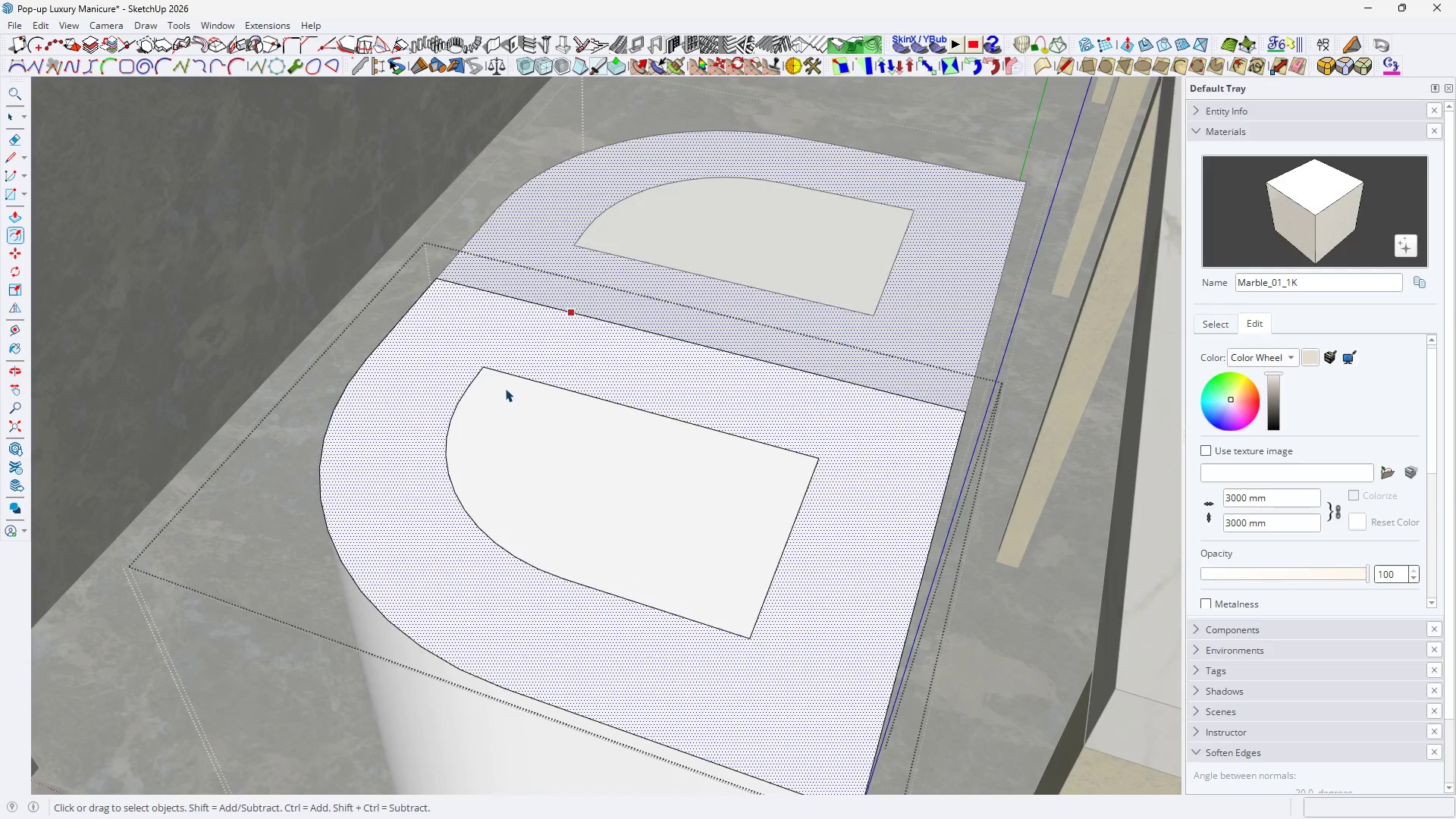 
scroll: coordinate [570, 339], scroll_direction: up, amount: 5.0
 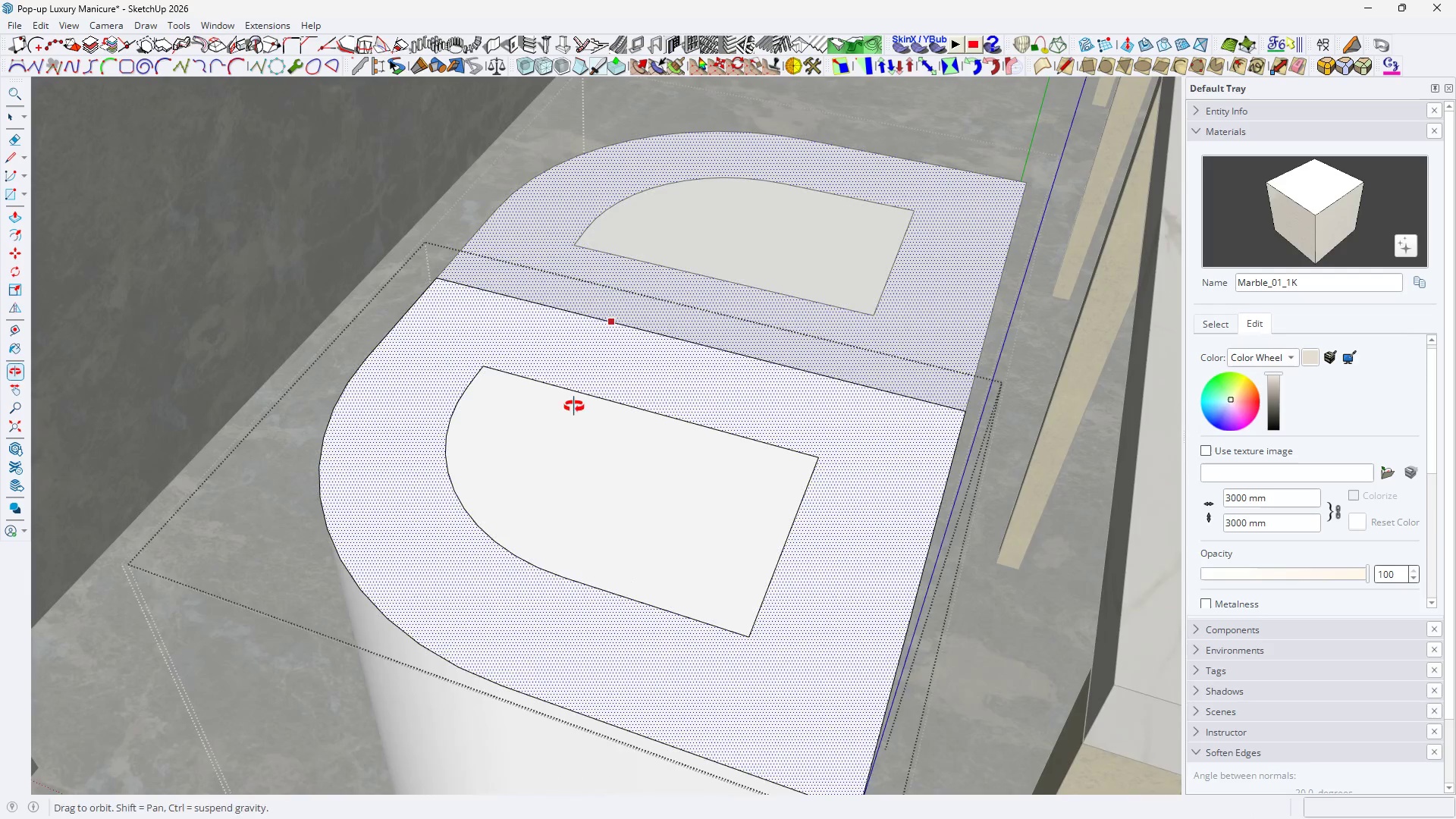 
key(L)
 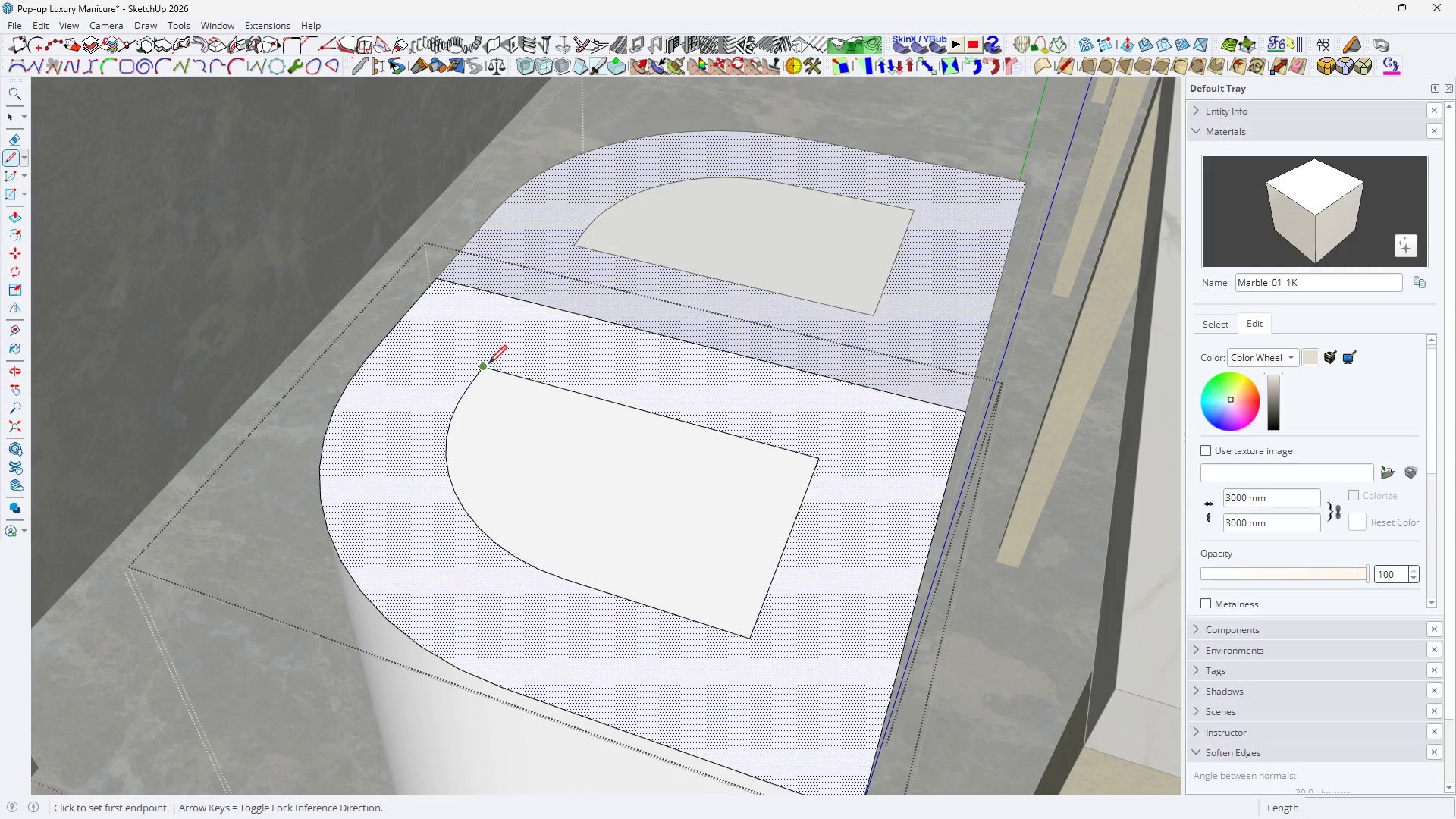 
left_click([488, 366])
 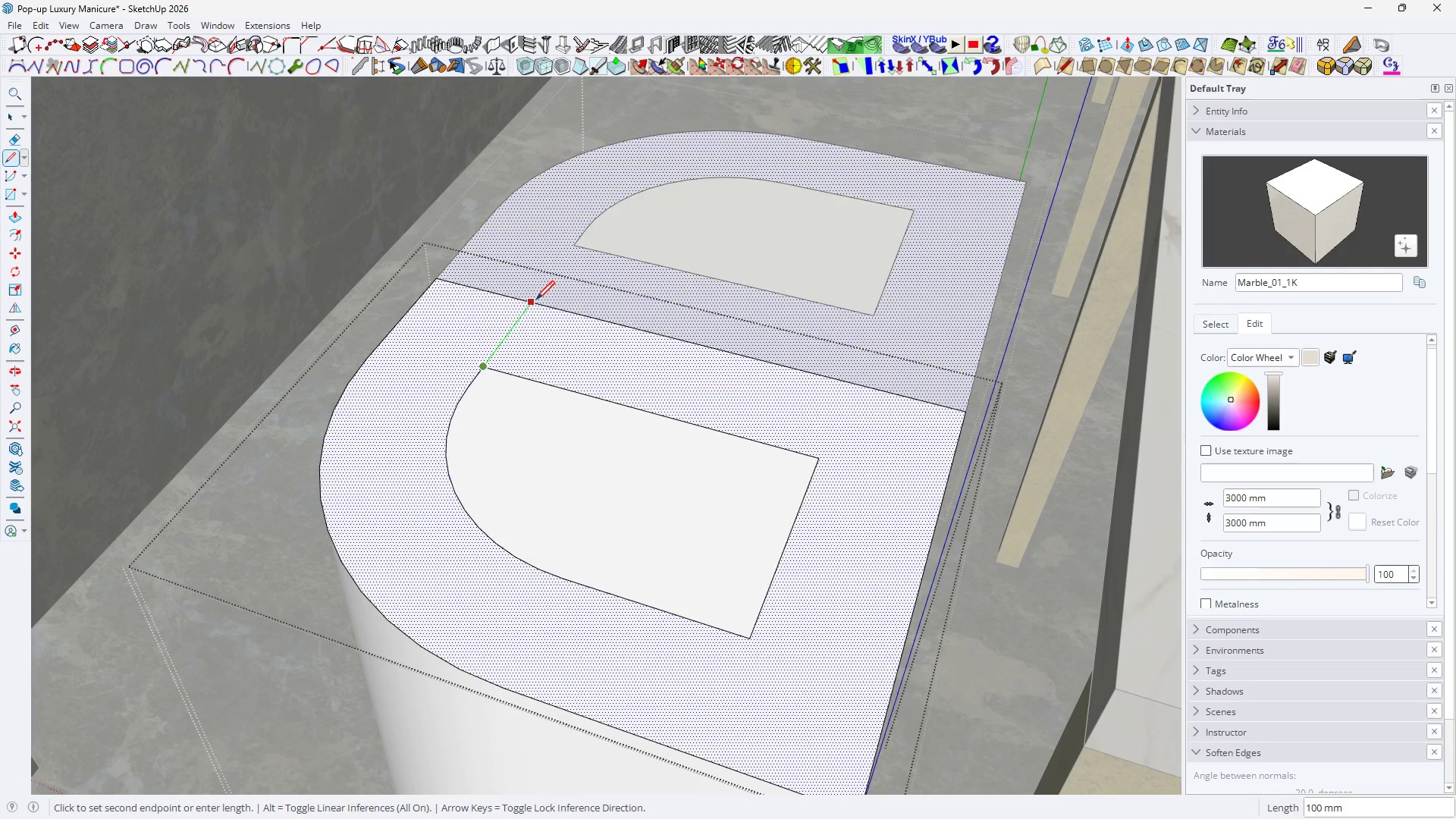 
left_click([536, 301])
 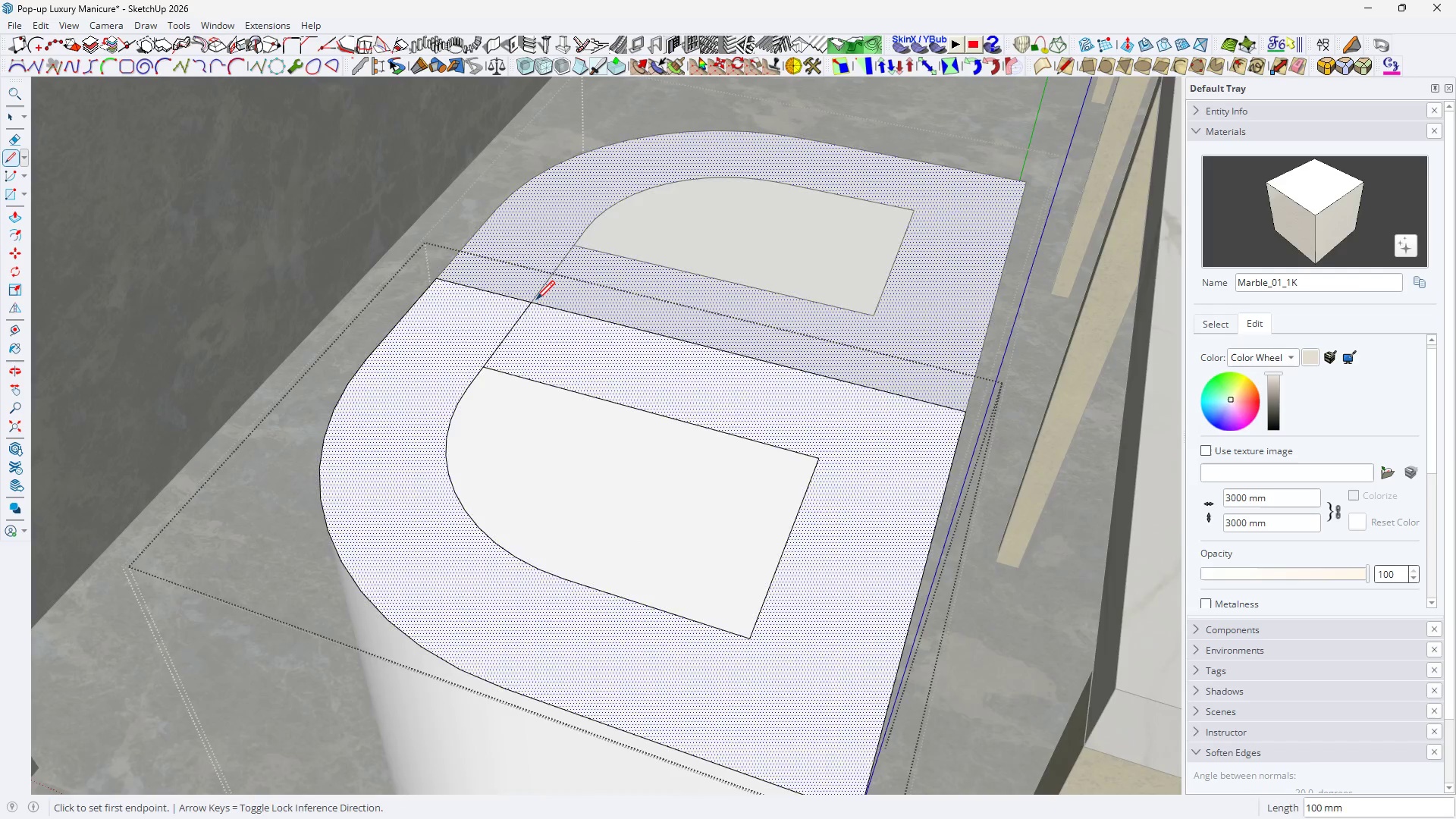 
scroll: coordinate [536, 301], scroll_direction: down, amount: 3.0
 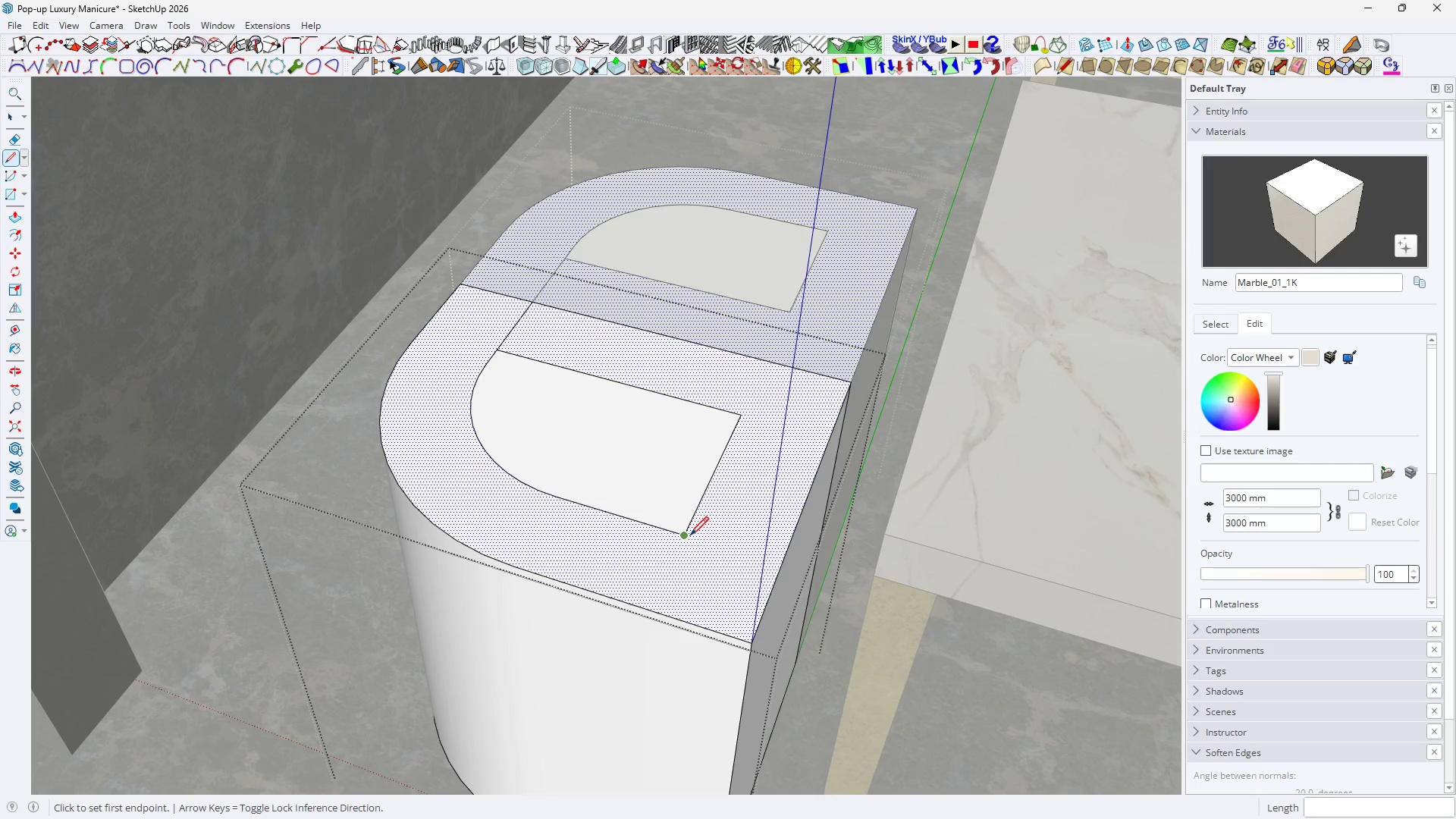 
left_click([678, 538])
 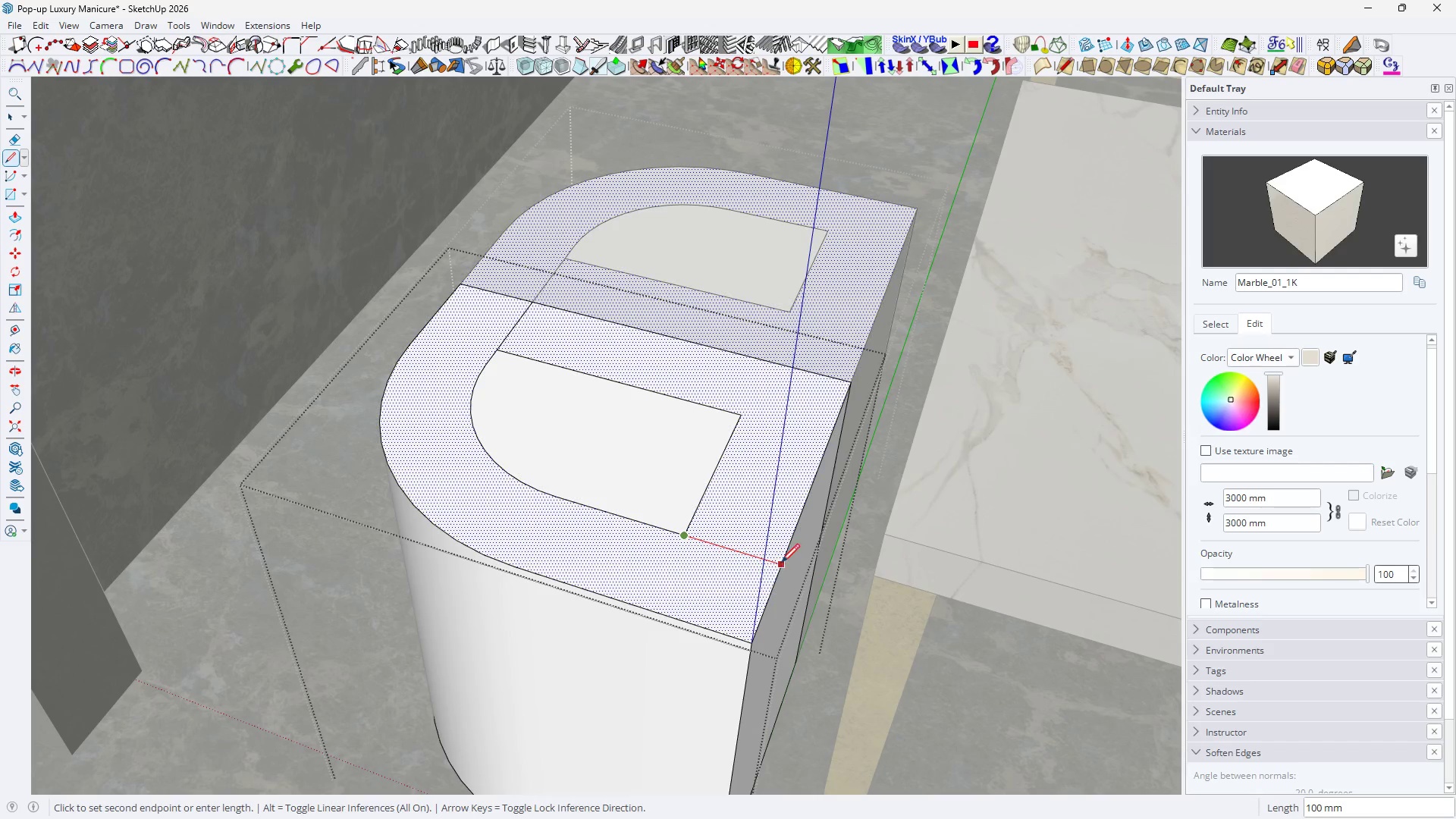 
left_click([787, 563])
 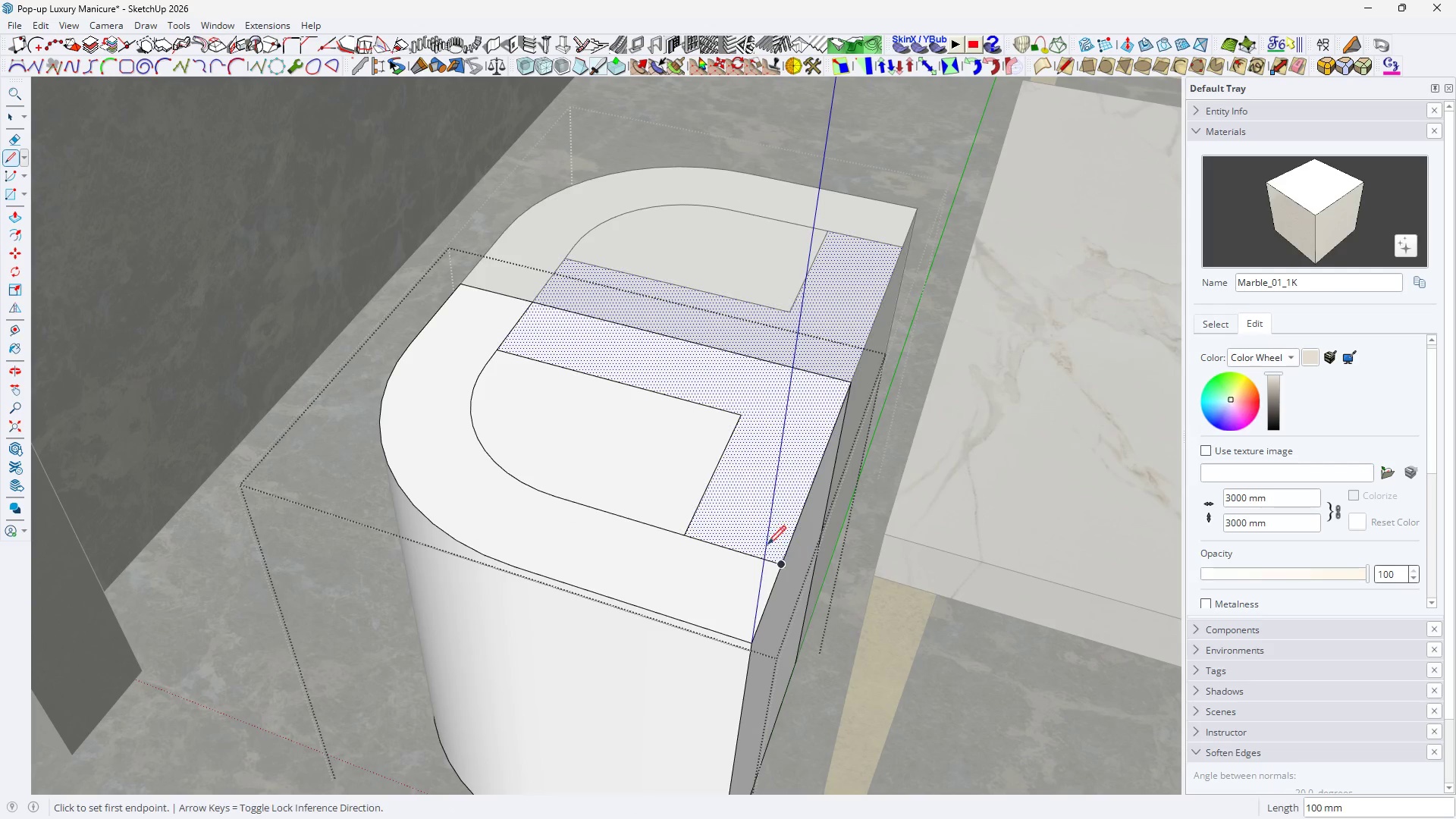 
key(Space)
 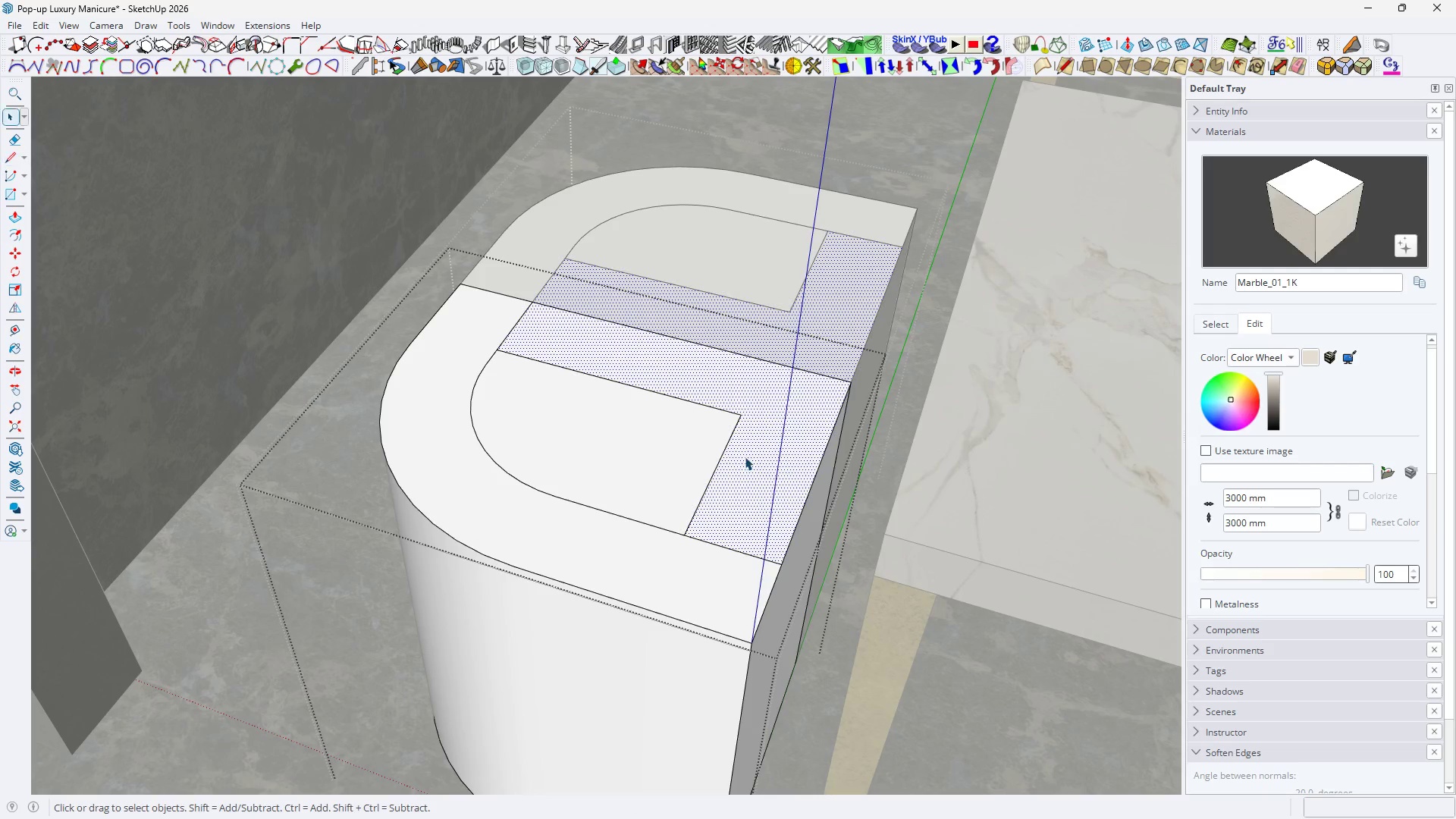 
key(E)
 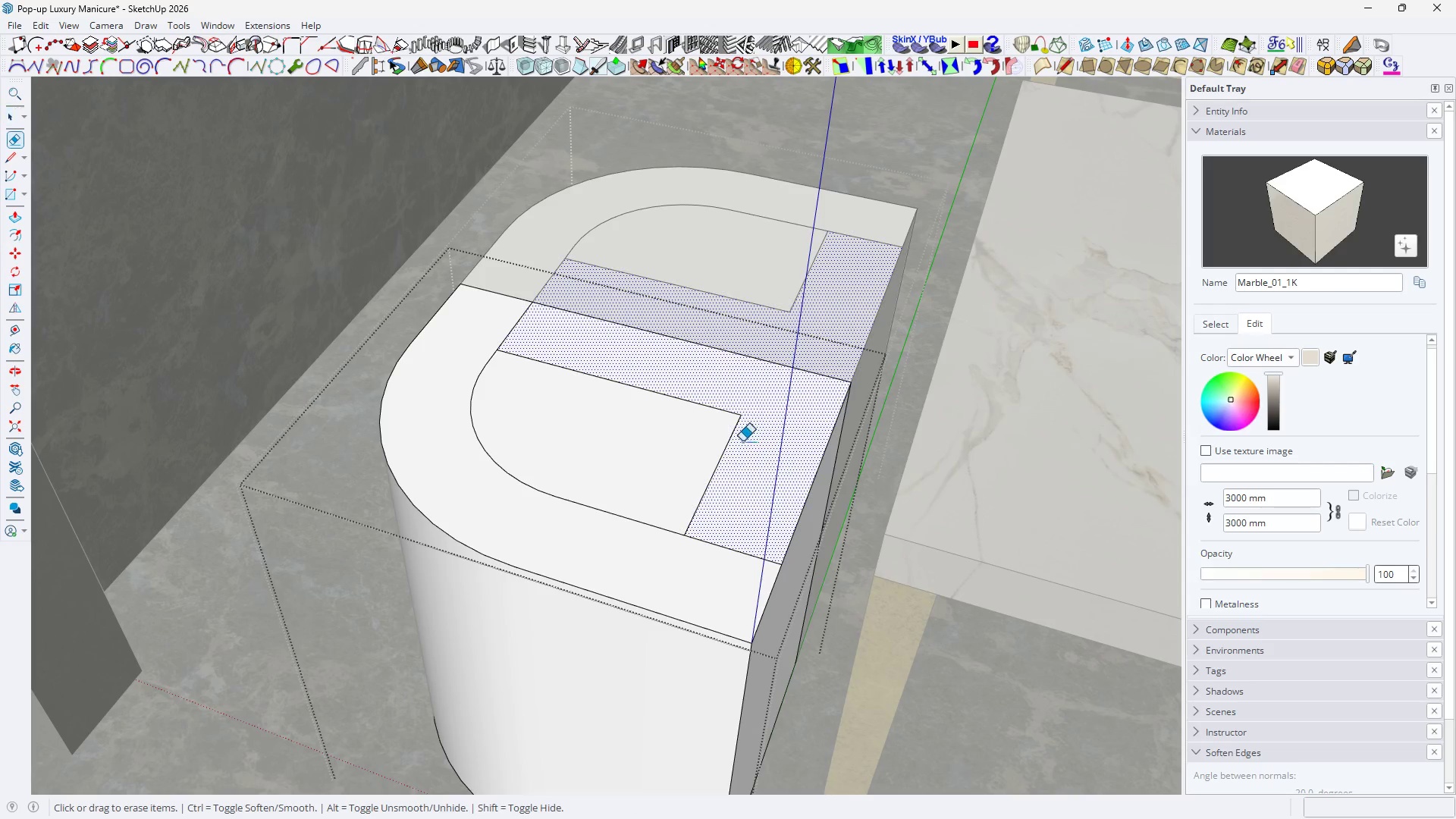 
left_click_drag(start_coordinate=[741, 437], to_coordinate=[720, 396])
 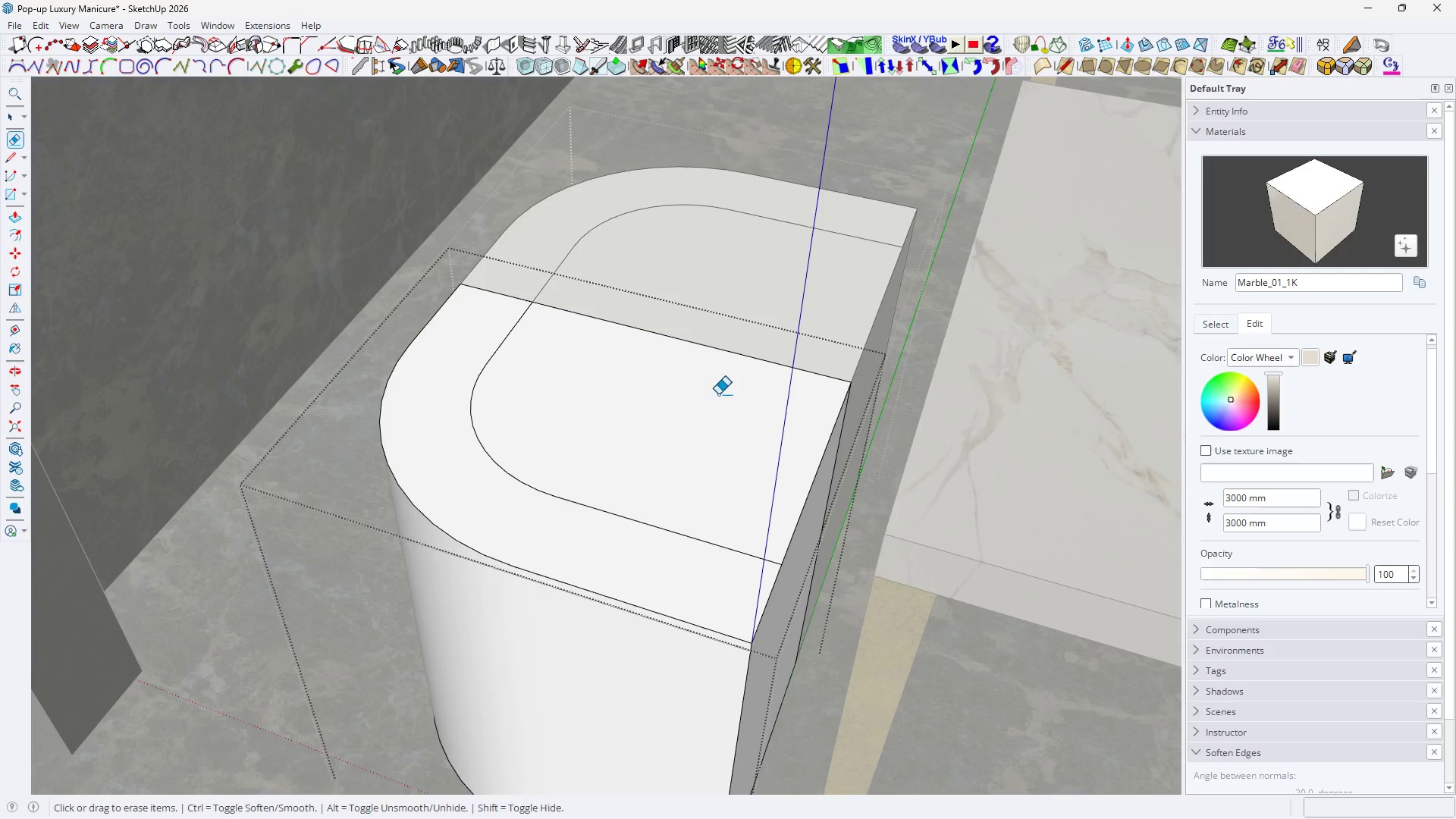 
key(Space)
 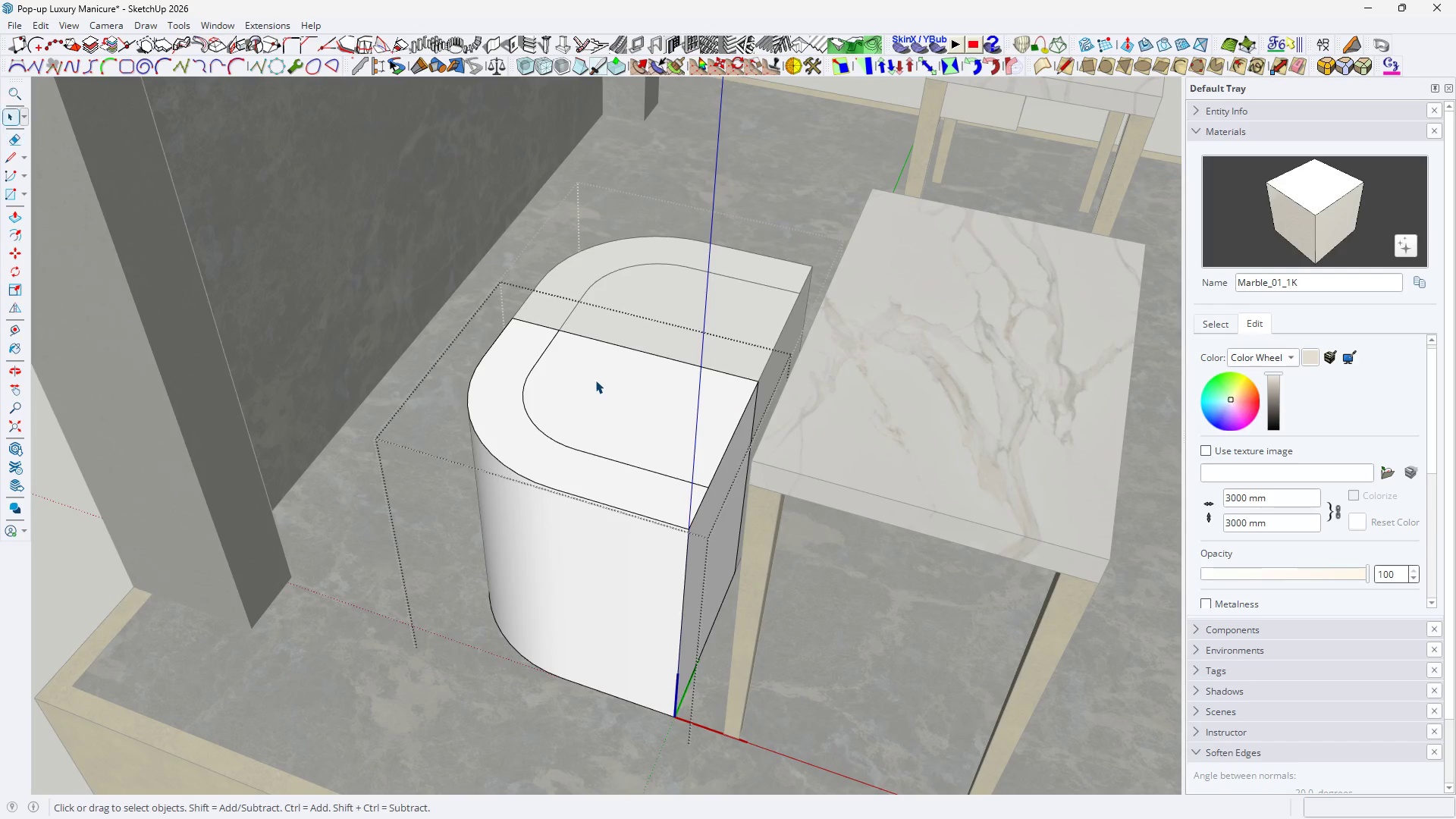 
left_click([595, 380])
 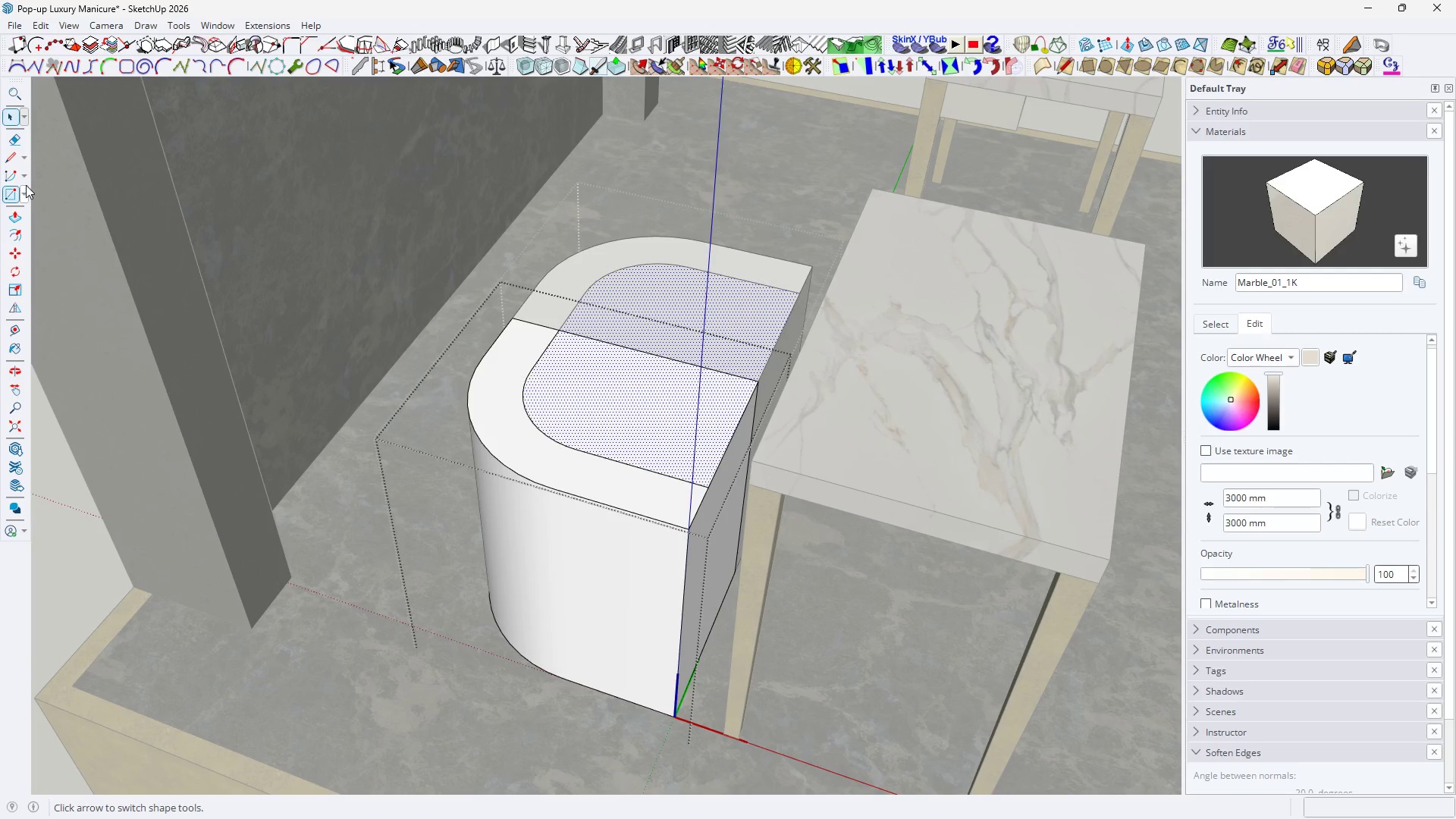 
scroll: coordinate [595, 380], scroll_direction: down, amount: 5.0
 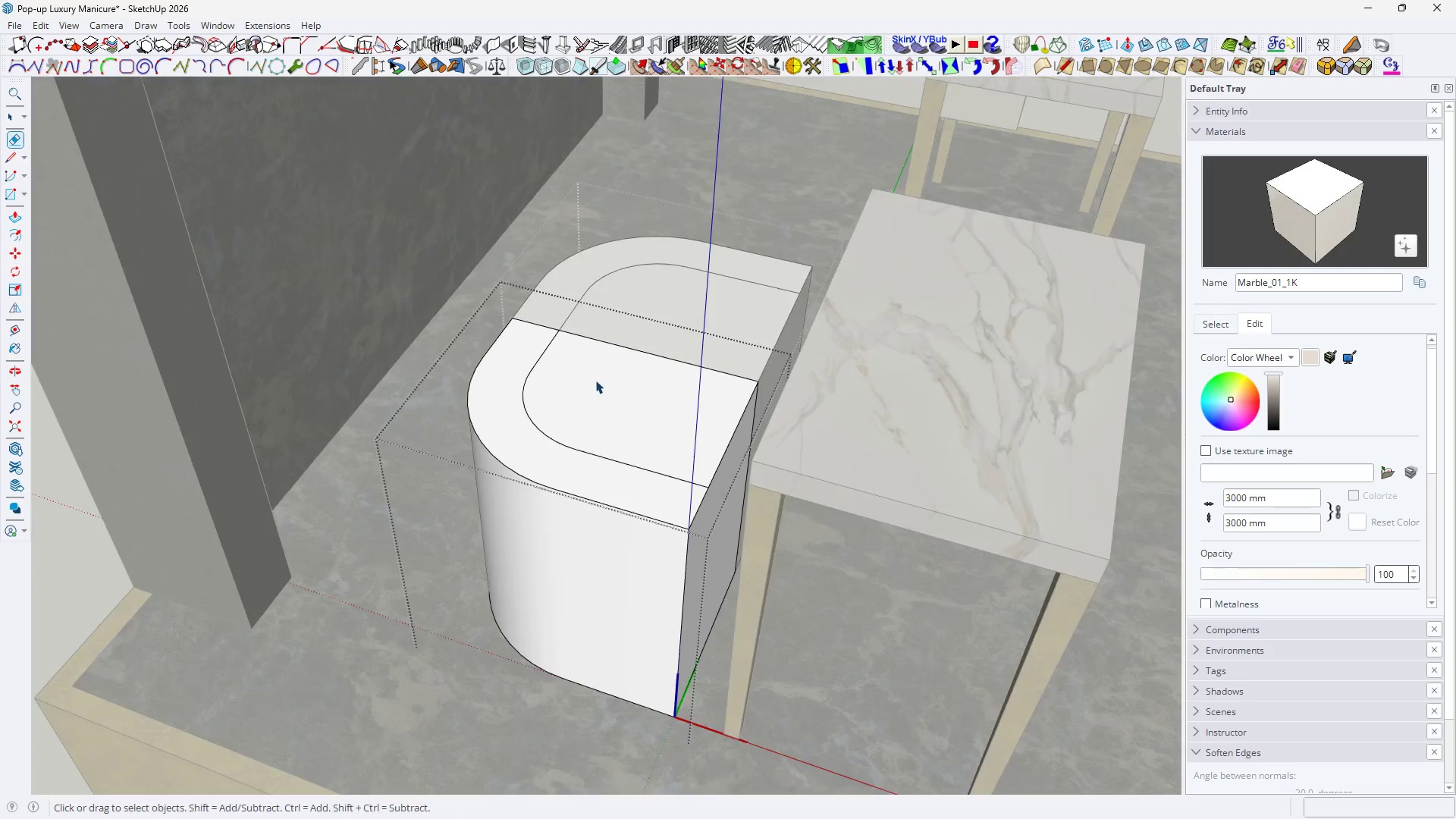 
left_click([26, 182])
 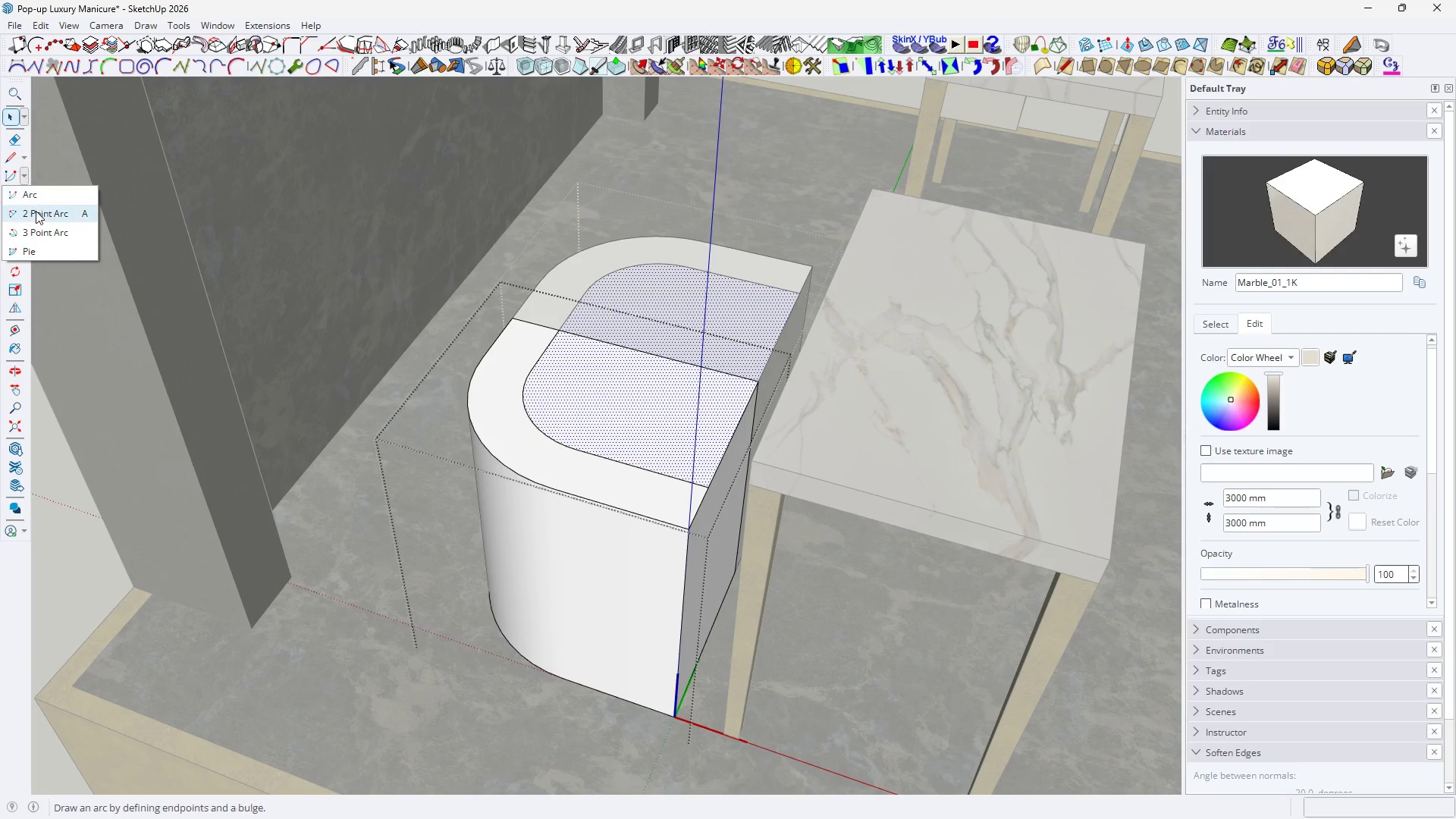 
left_click([36, 211])
 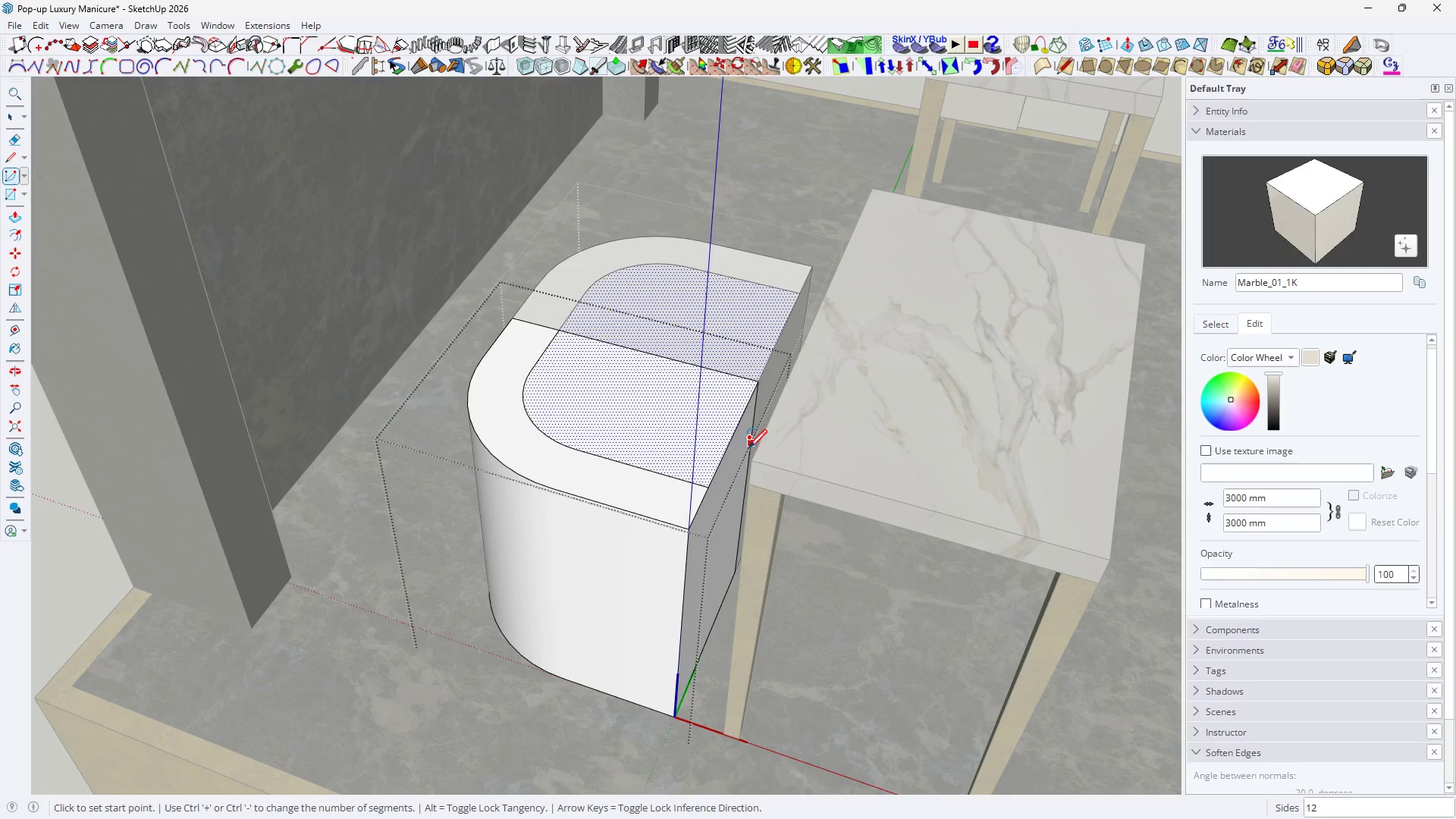 
scroll: coordinate [678, 461], scroll_direction: up, amount: 6.0
 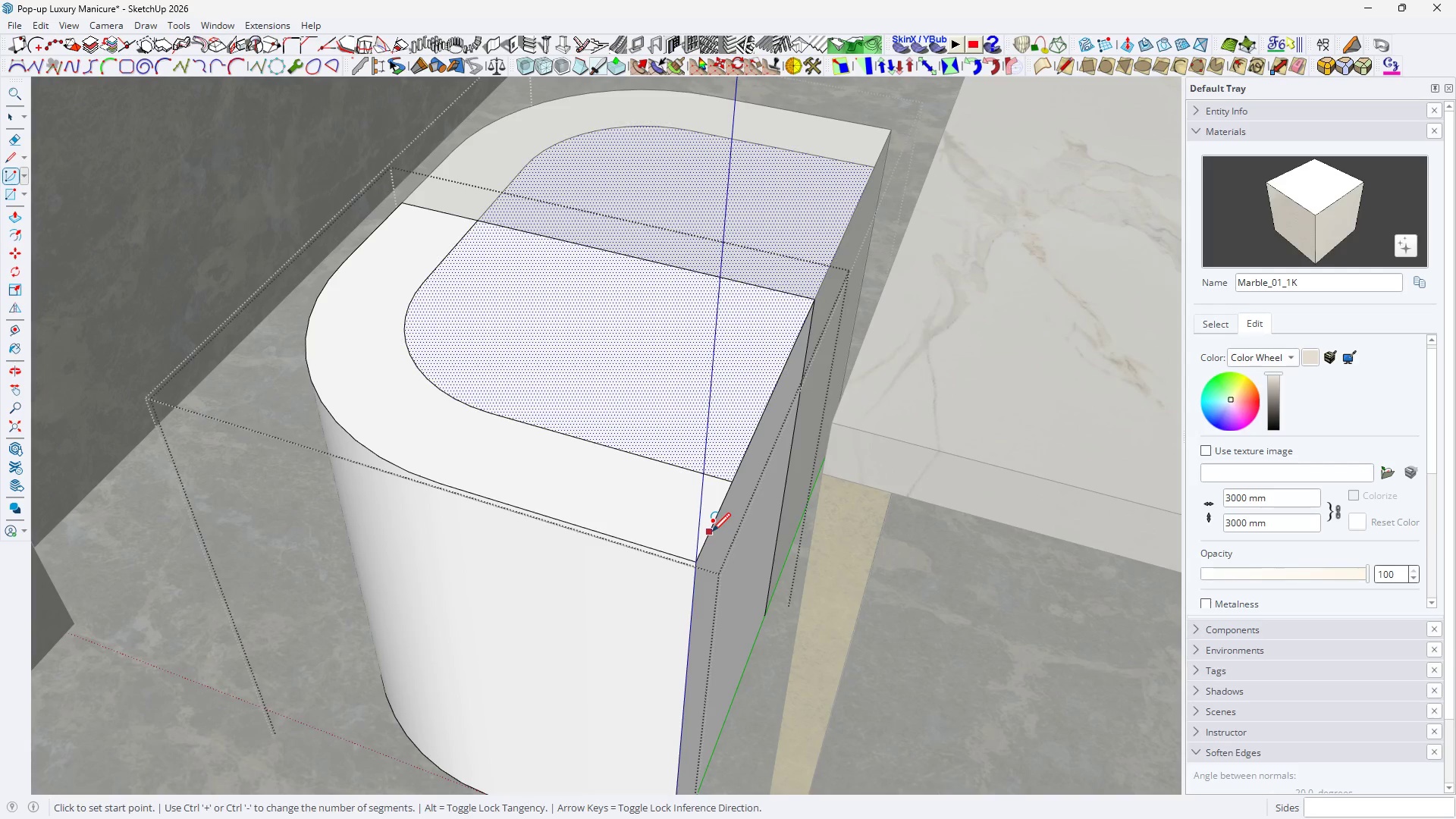 
left_click([714, 526])
 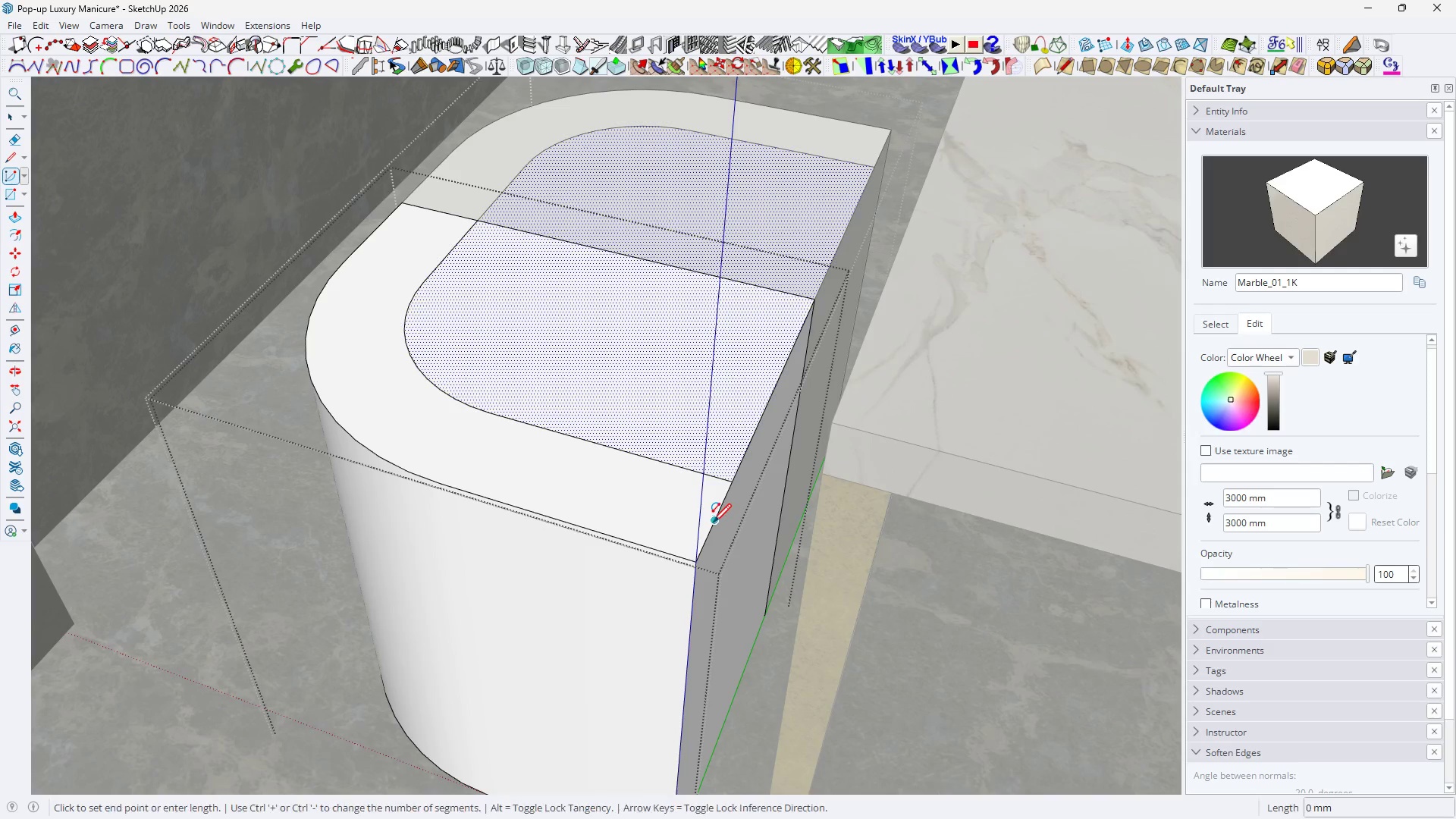 
scroll: coordinate [713, 517], scroll_direction: up, amount: 5.0
 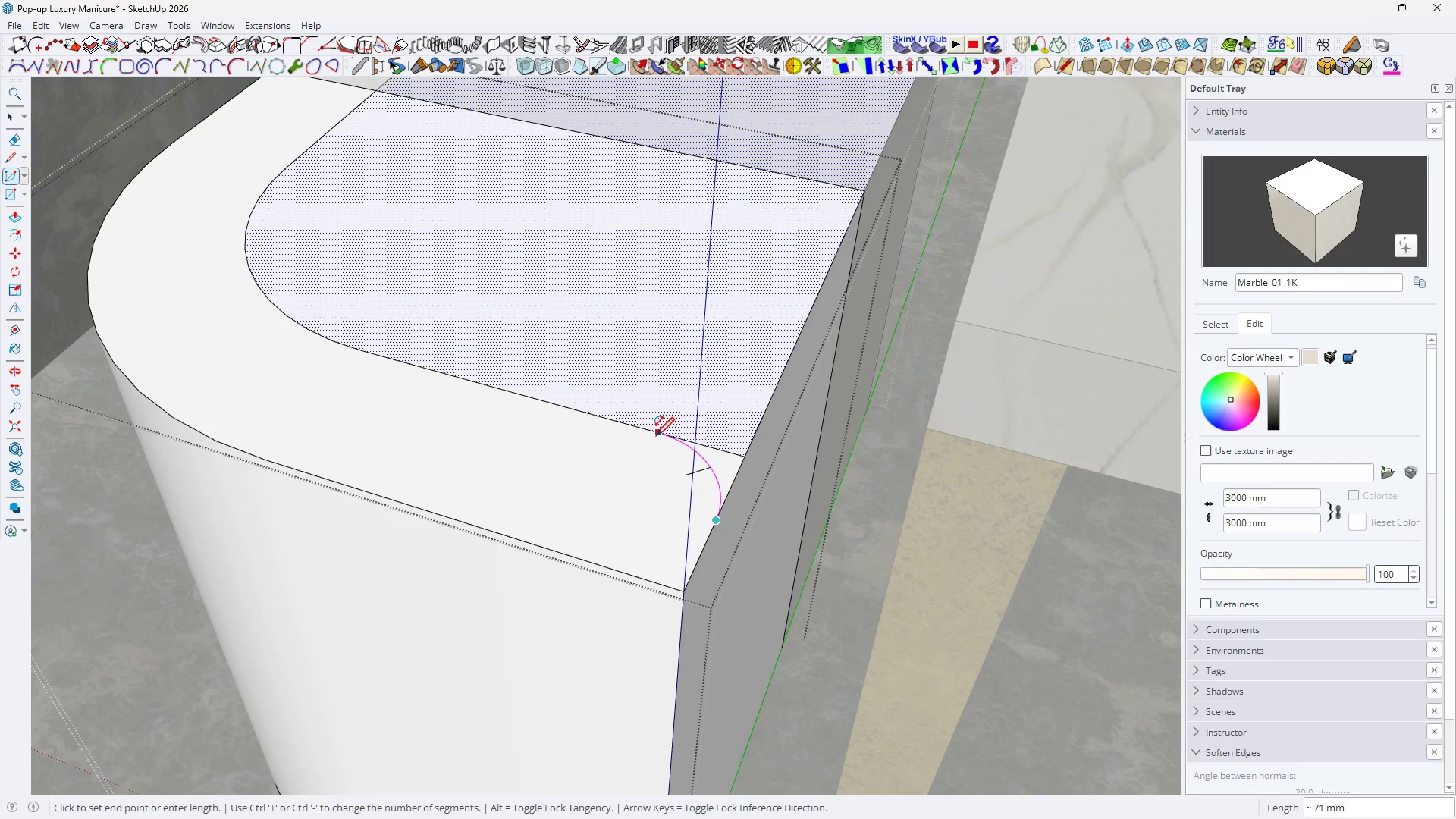 
double_click([656, 438])
 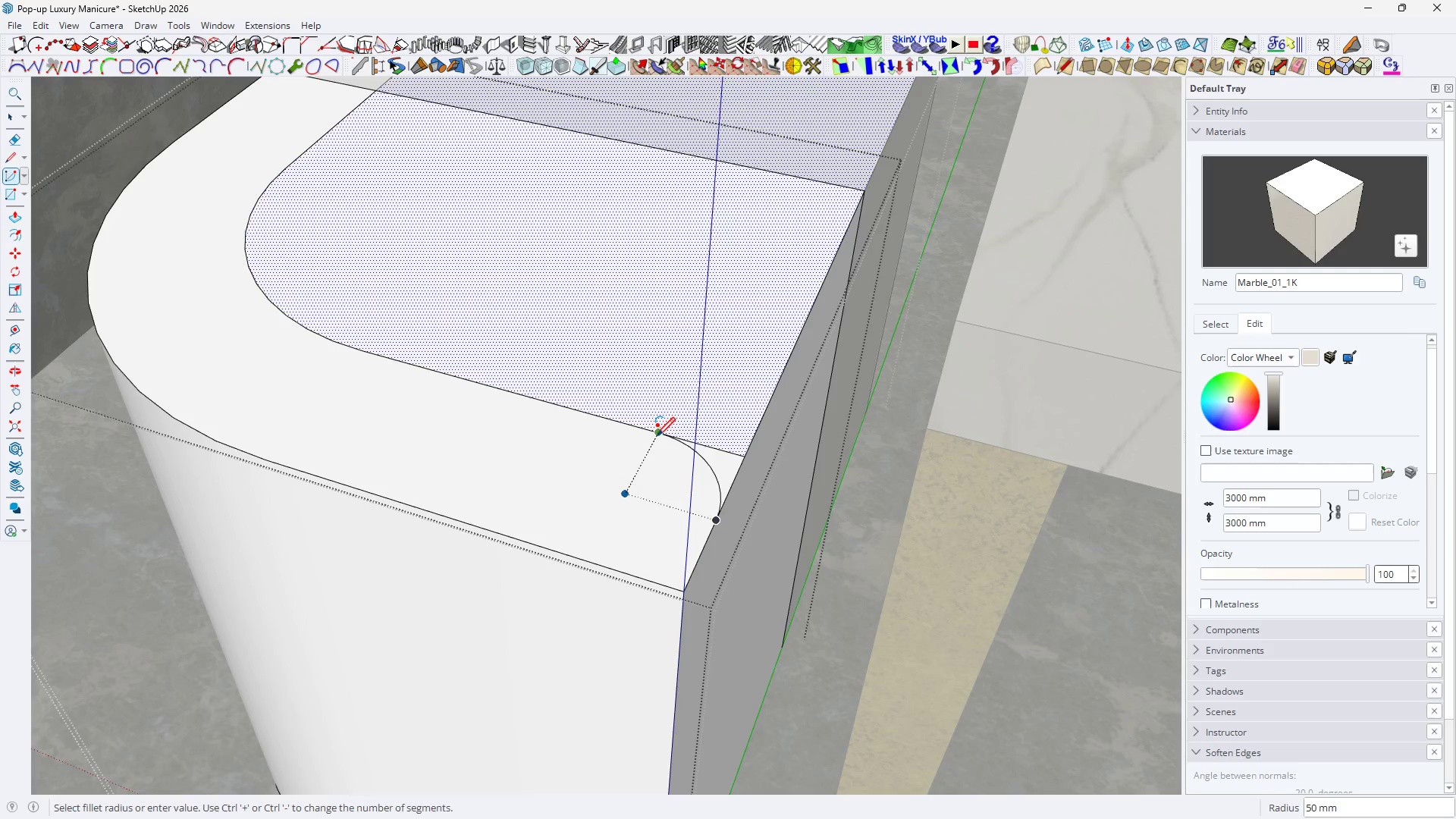 
key(Space)
 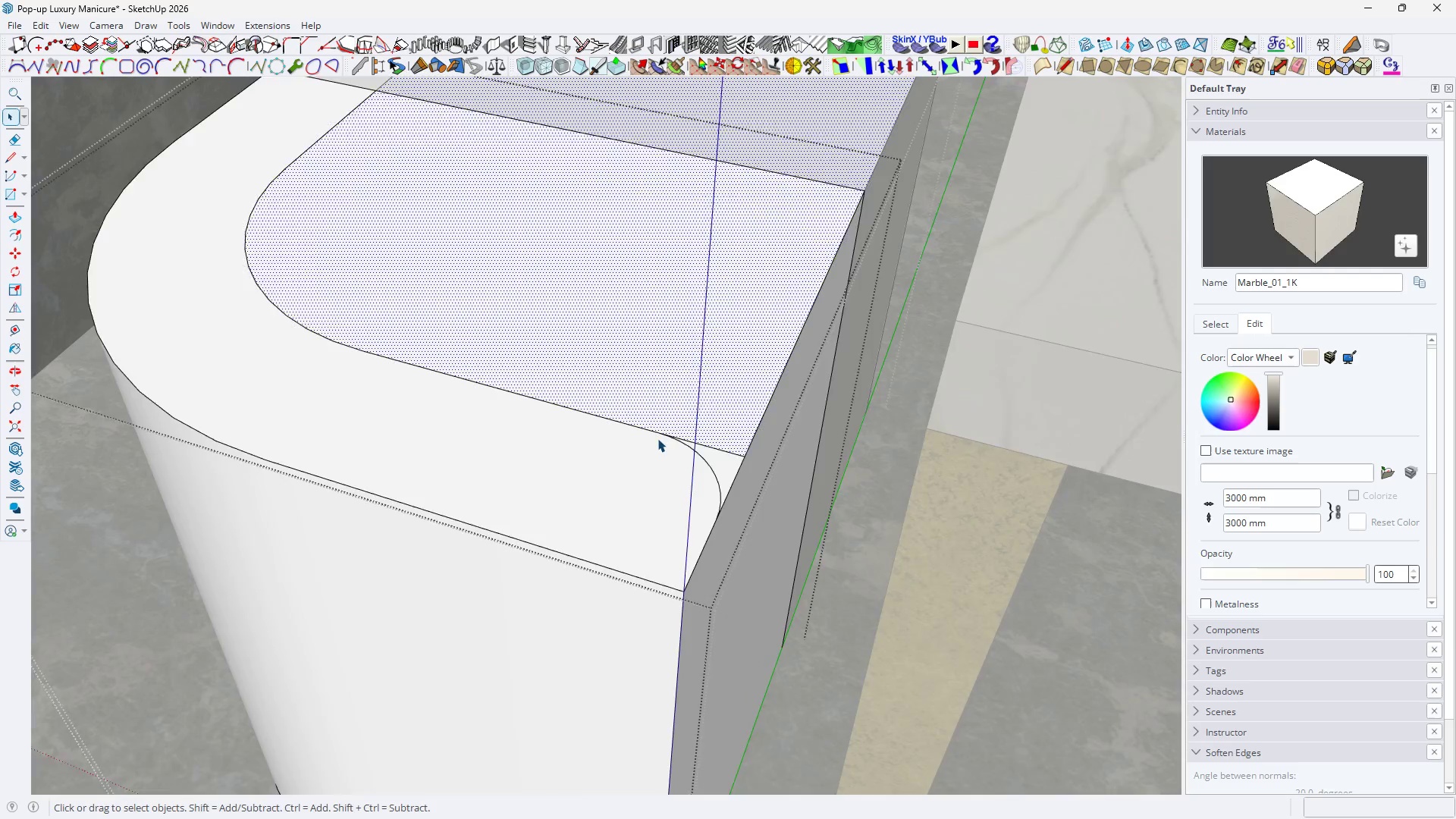 
key(E)
 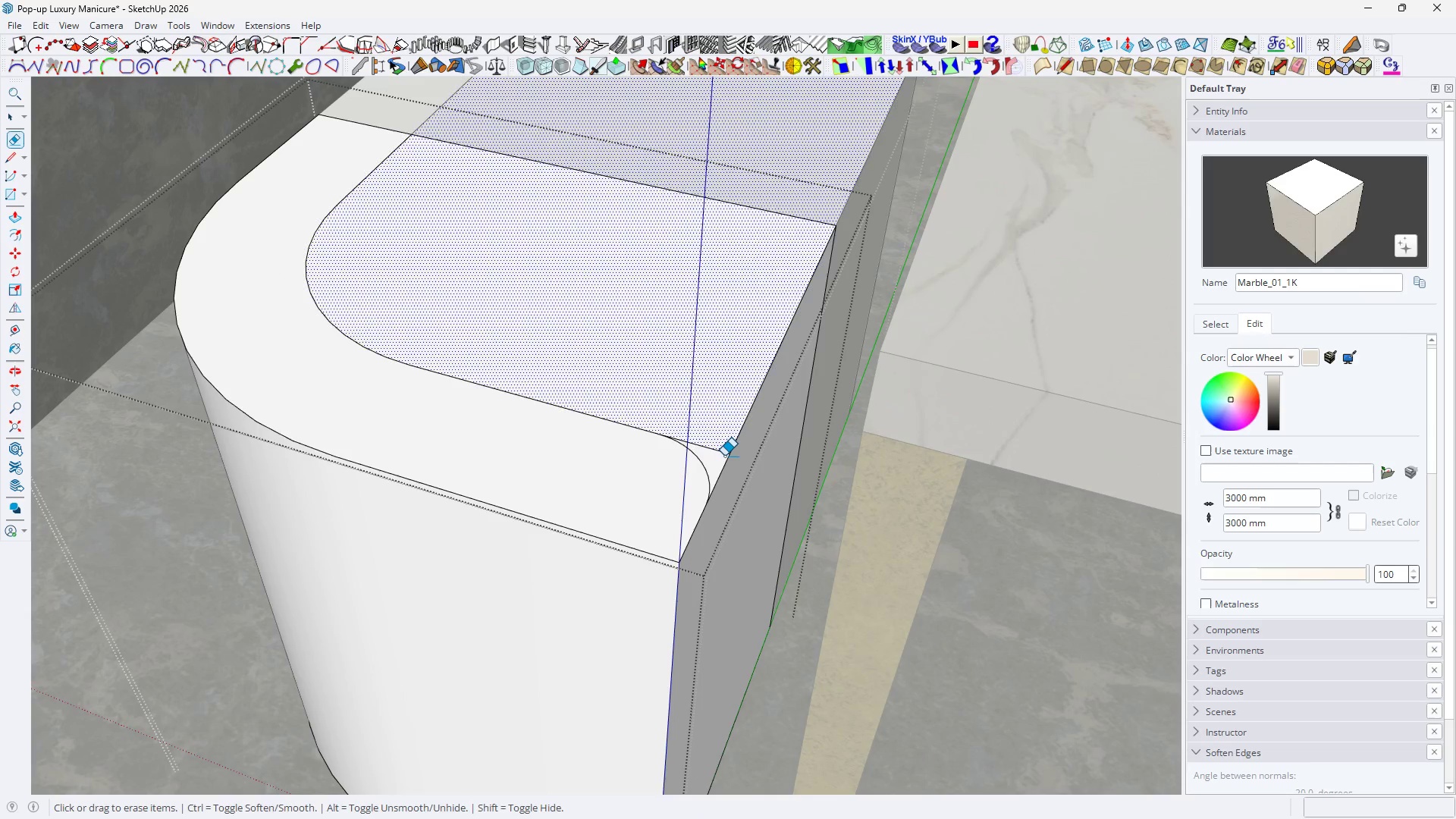 
scroll: coordinate [662, 442], scroll_direction: down, amount: 2.0
 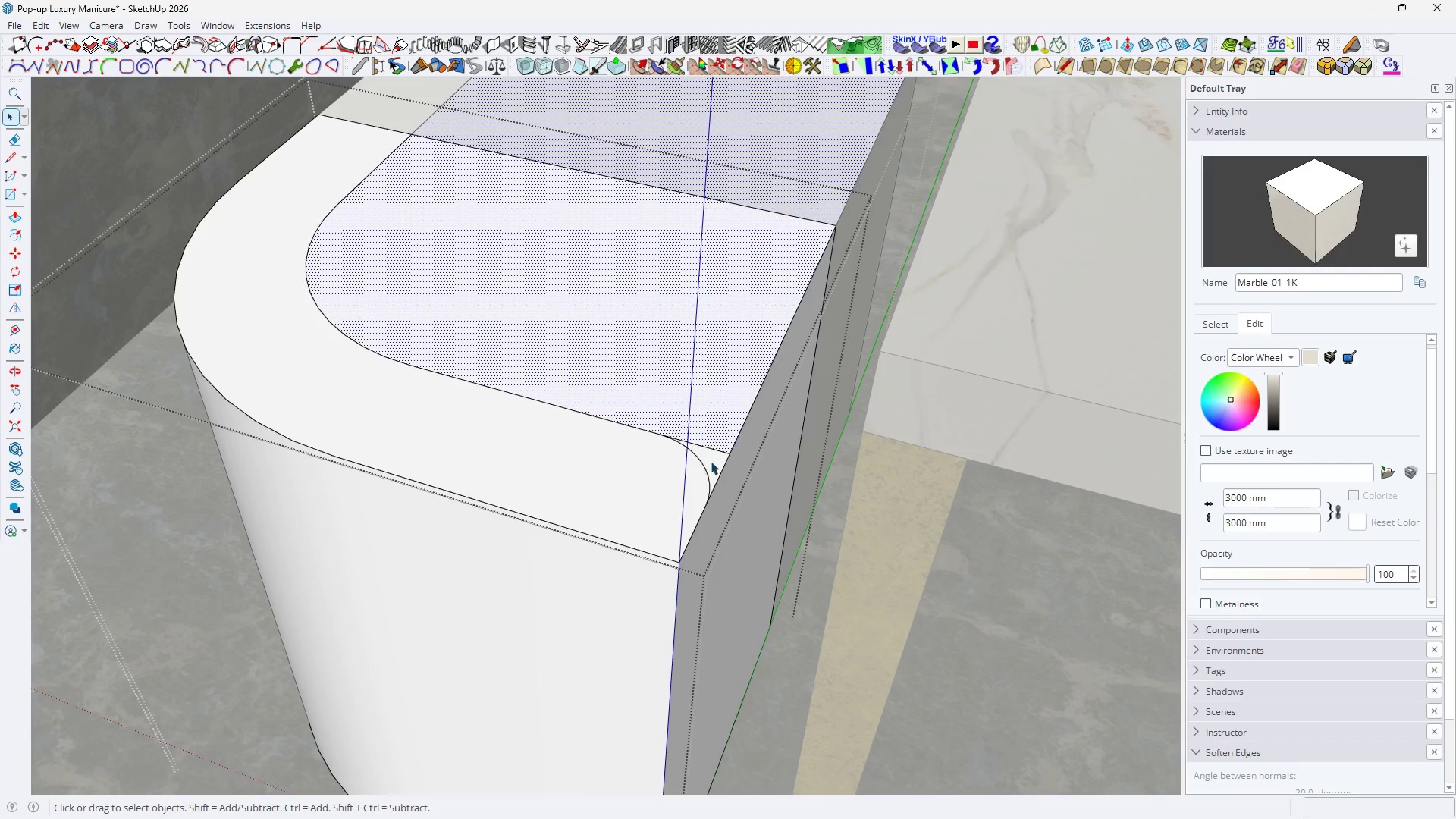 
left_click_drag(start_coordinate=[724, 456], to_coordinate=[719, 431])
 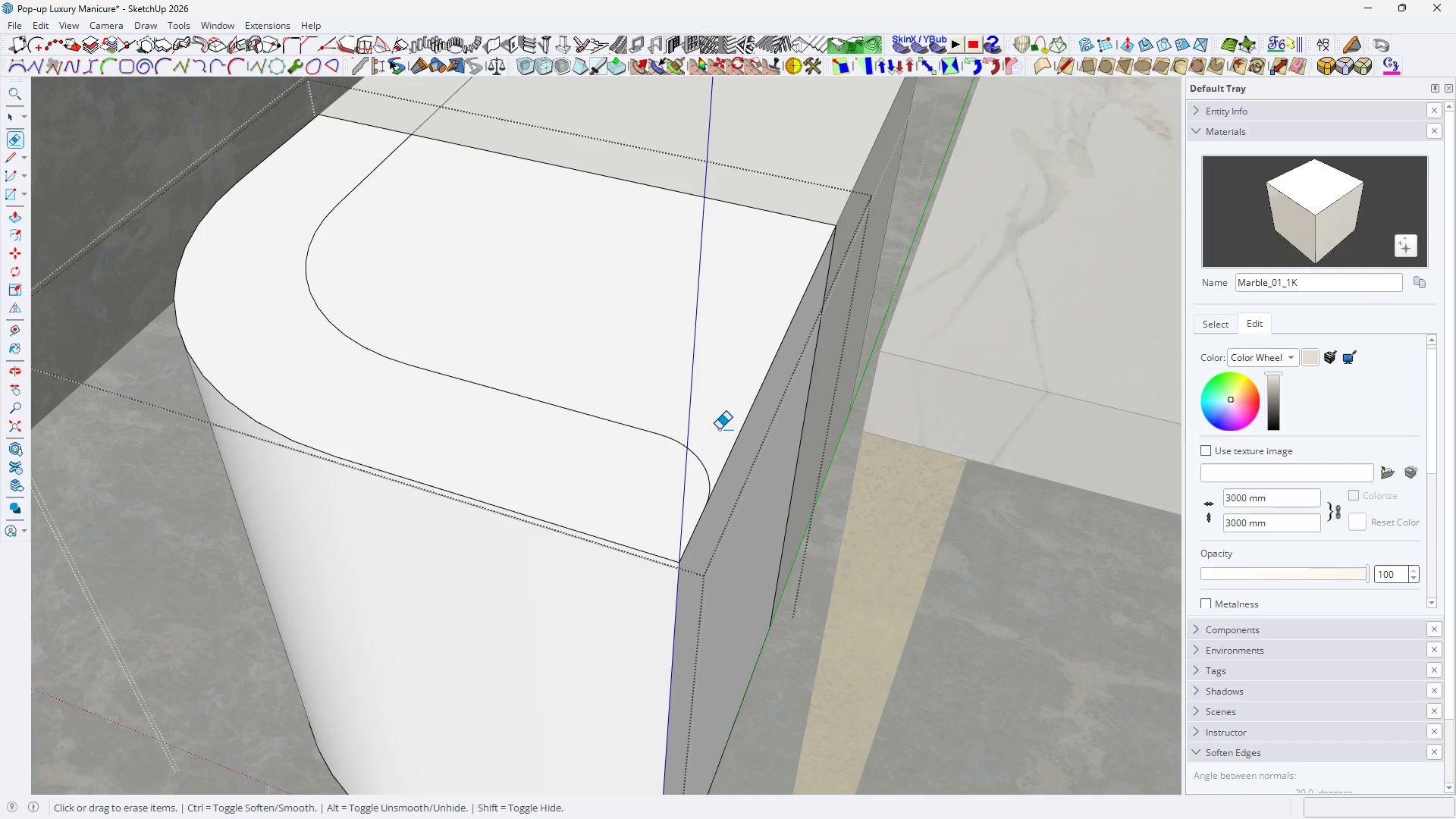 
key(Space)
 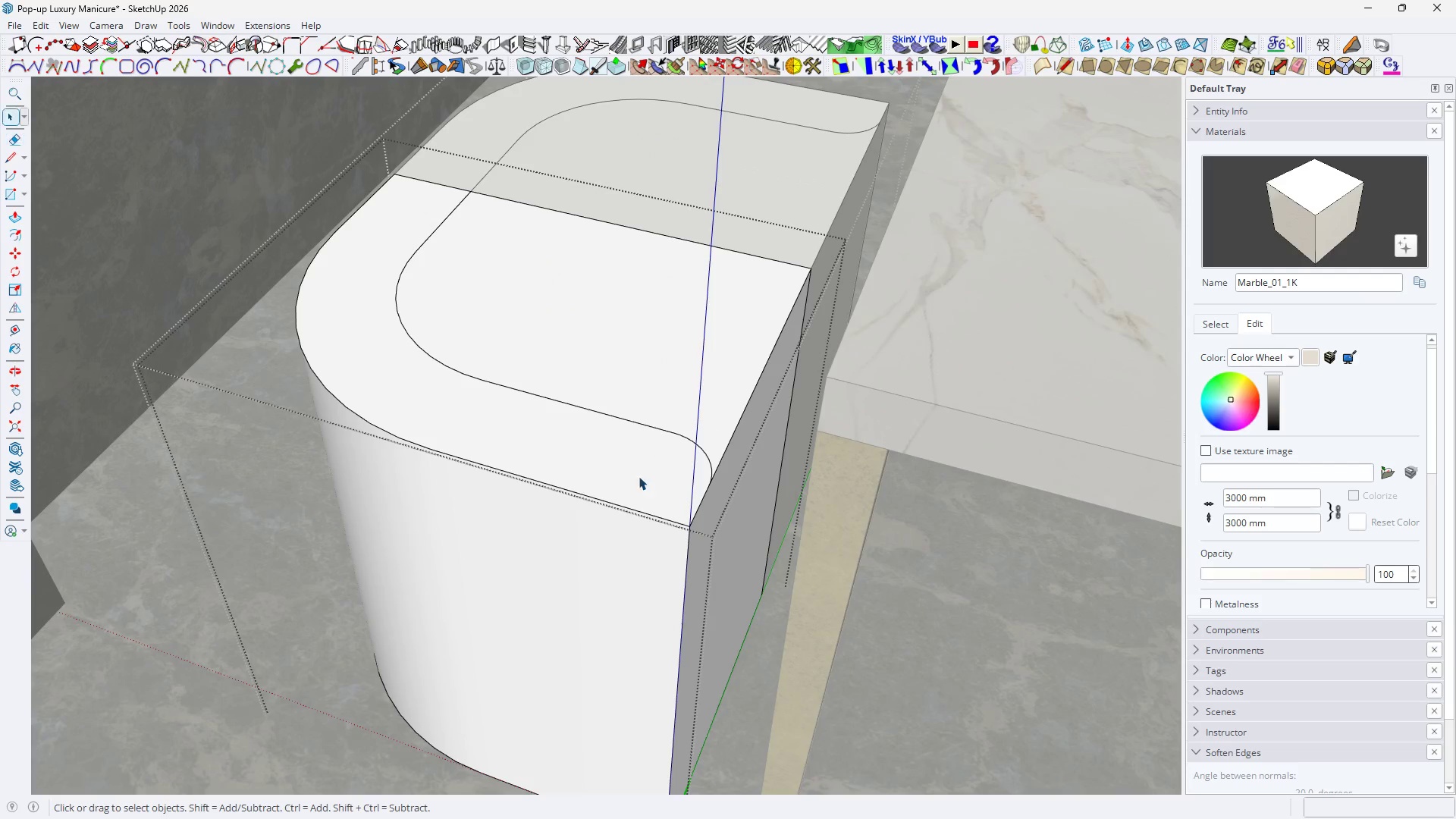 
left_click([639, 476])
 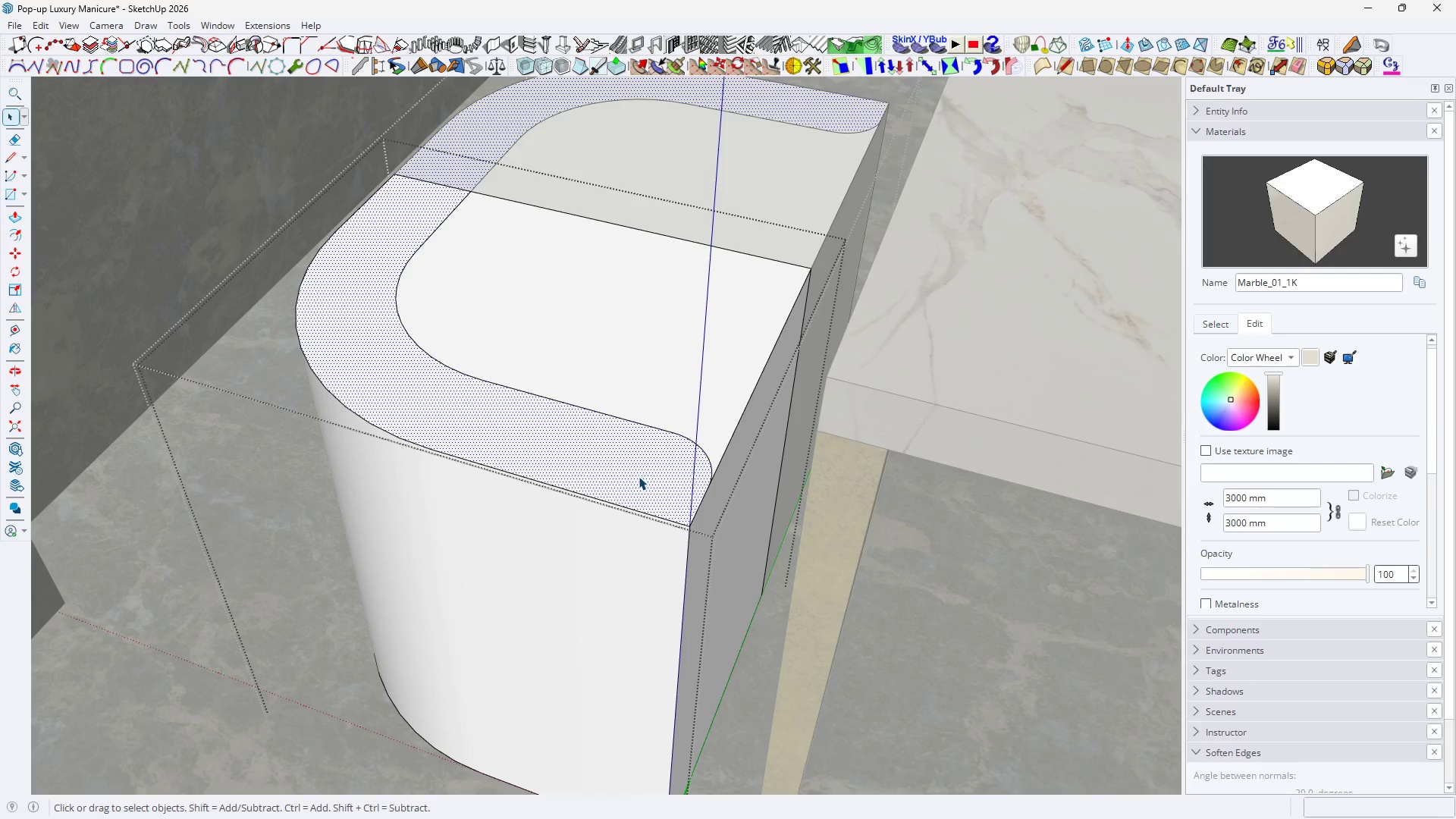 
scroll: coordinate [718, 429], scroll_direction: down, amount: 3.0
 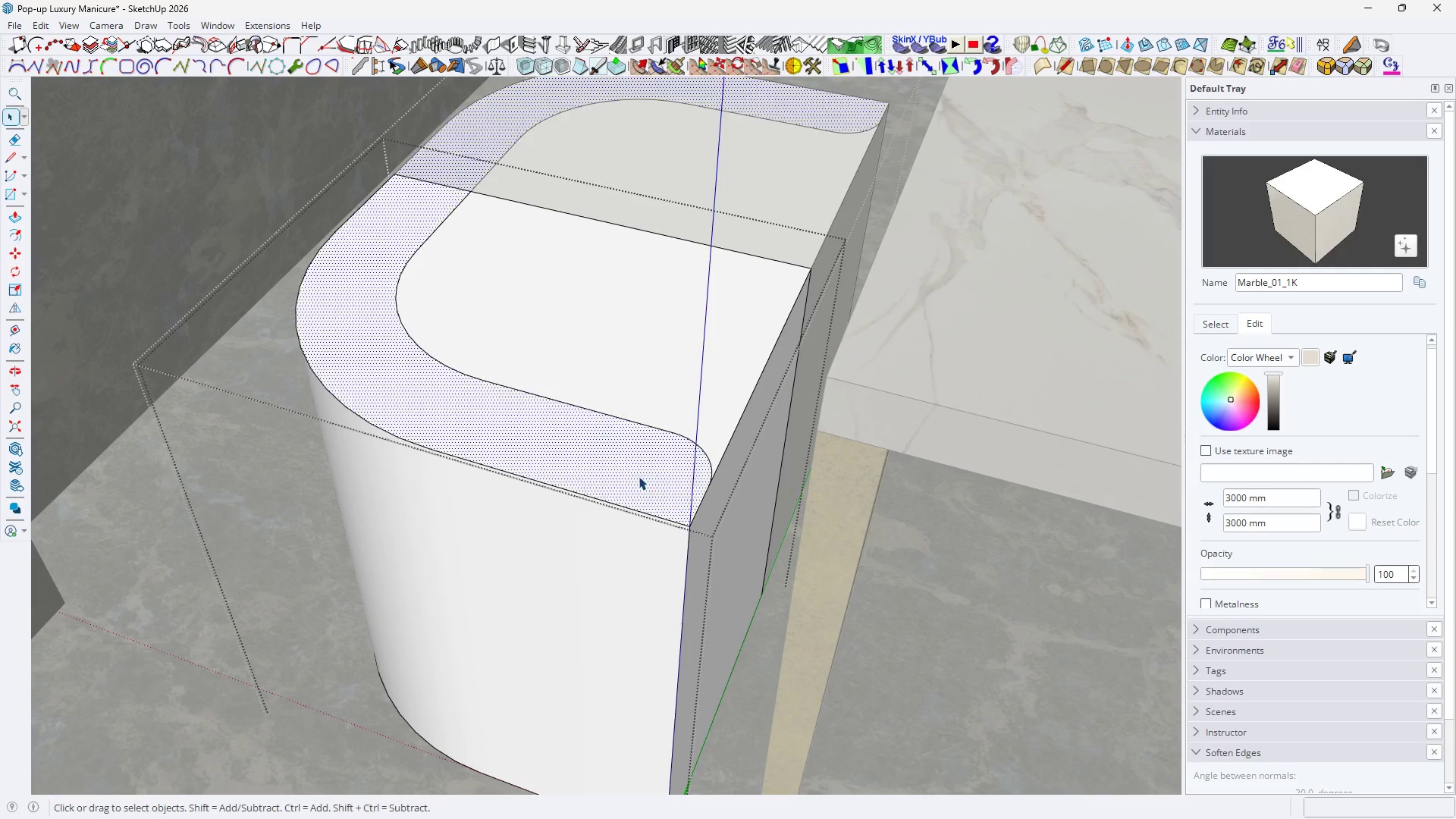 
left_click([704, 507])
 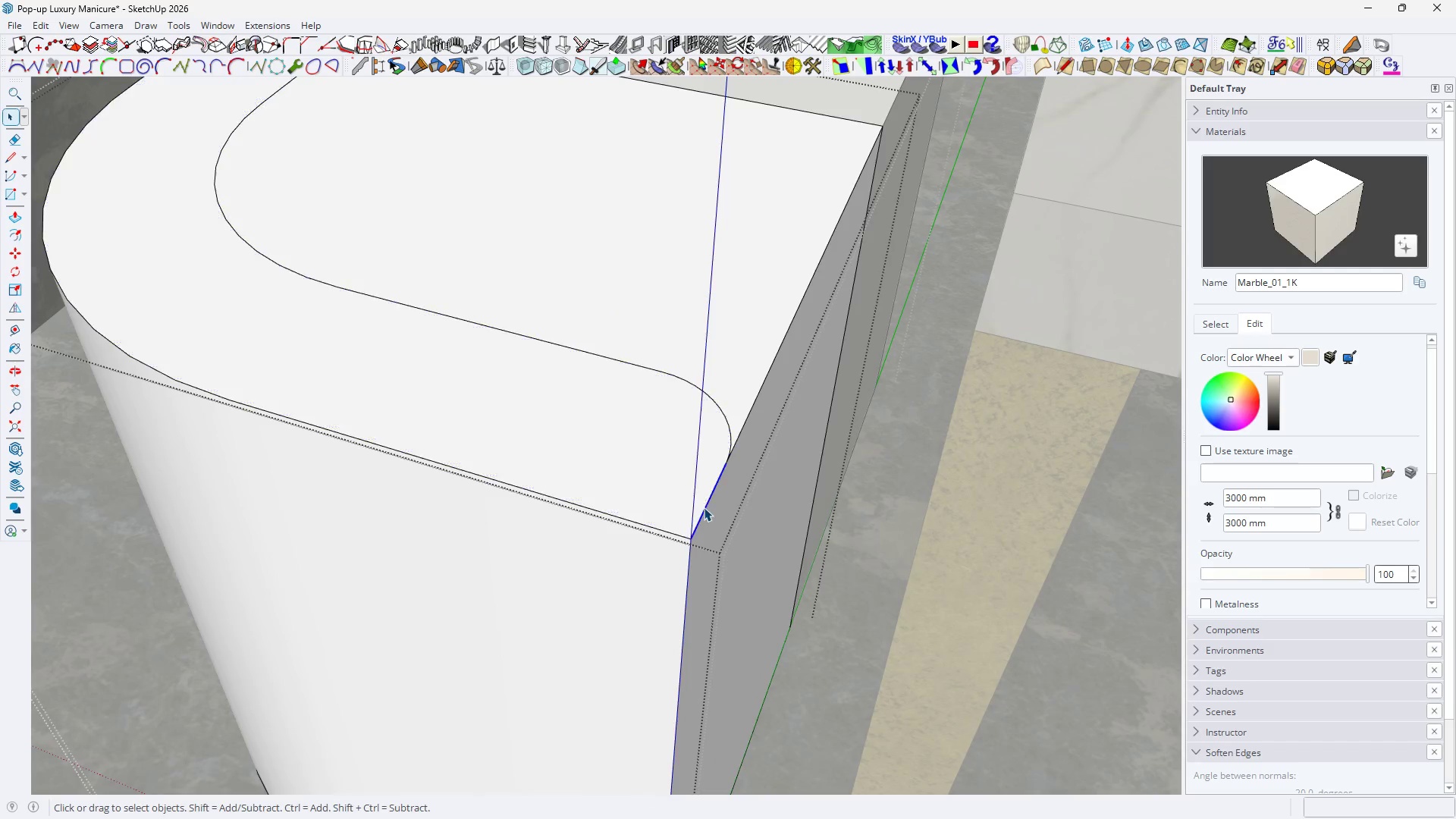 
right_click([704, 507])
 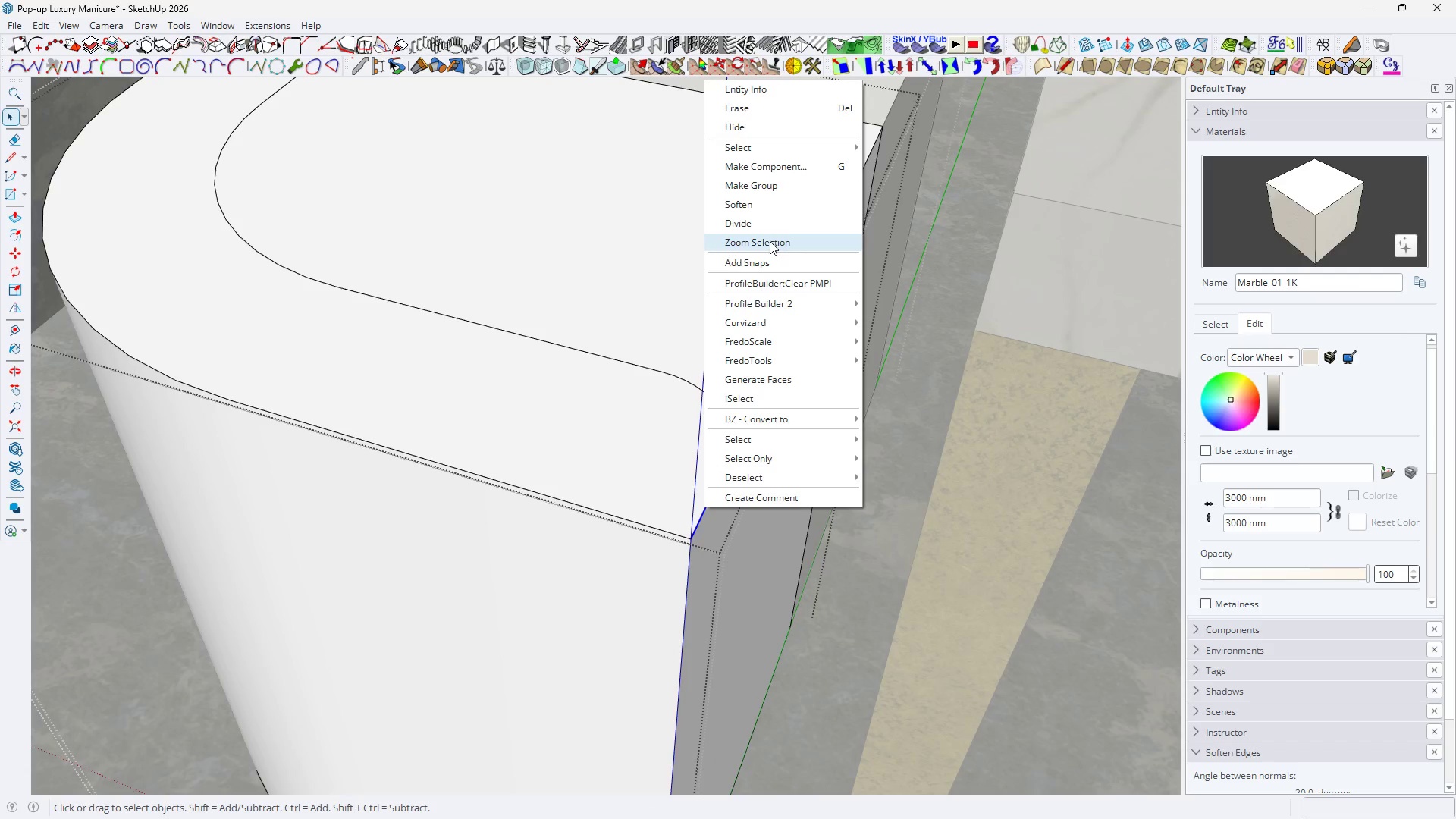 
scroll: coordinate [704, 510], scroll_direction: up, amount: 6.0
 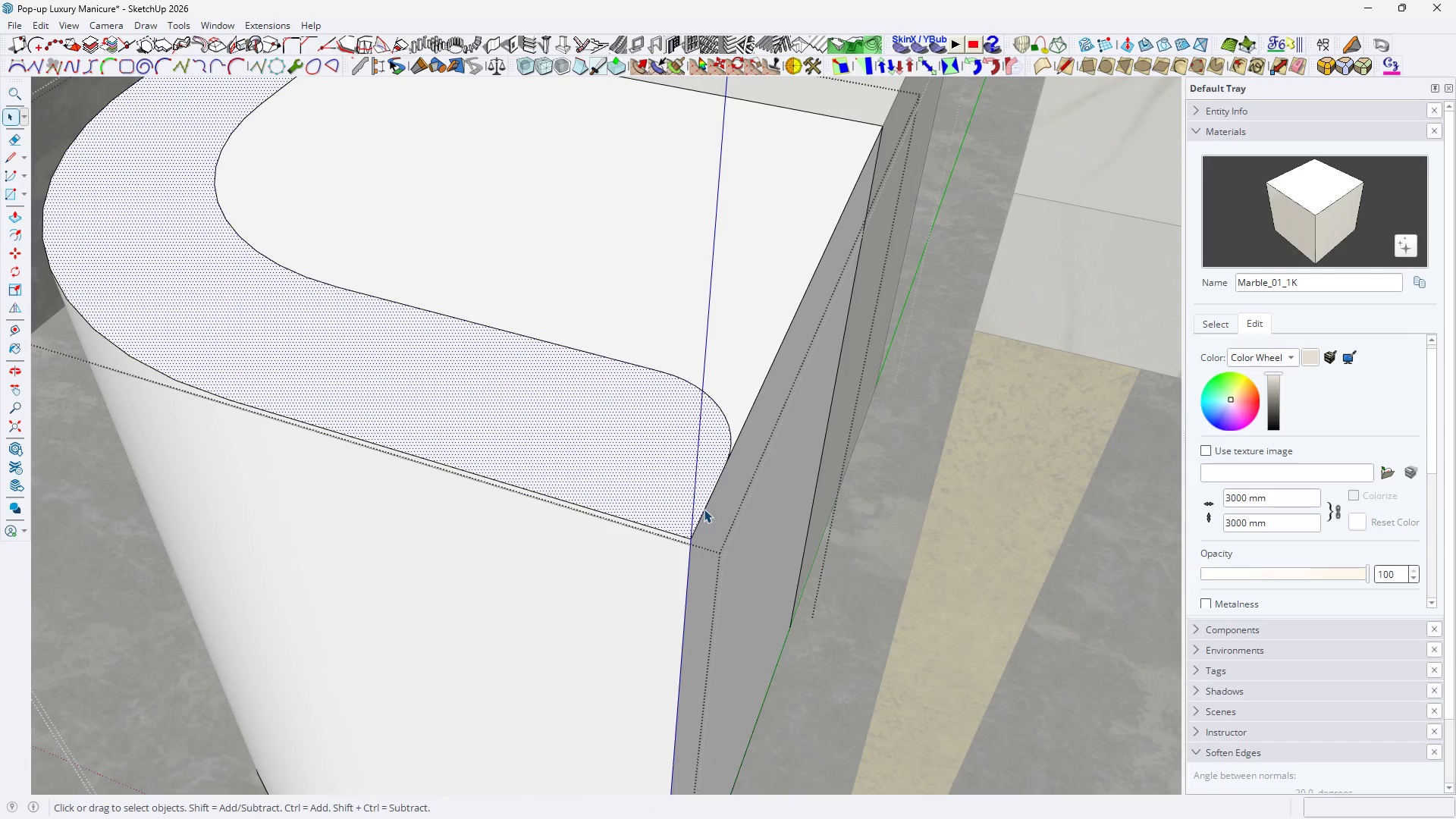 
left_click([769, 228])
 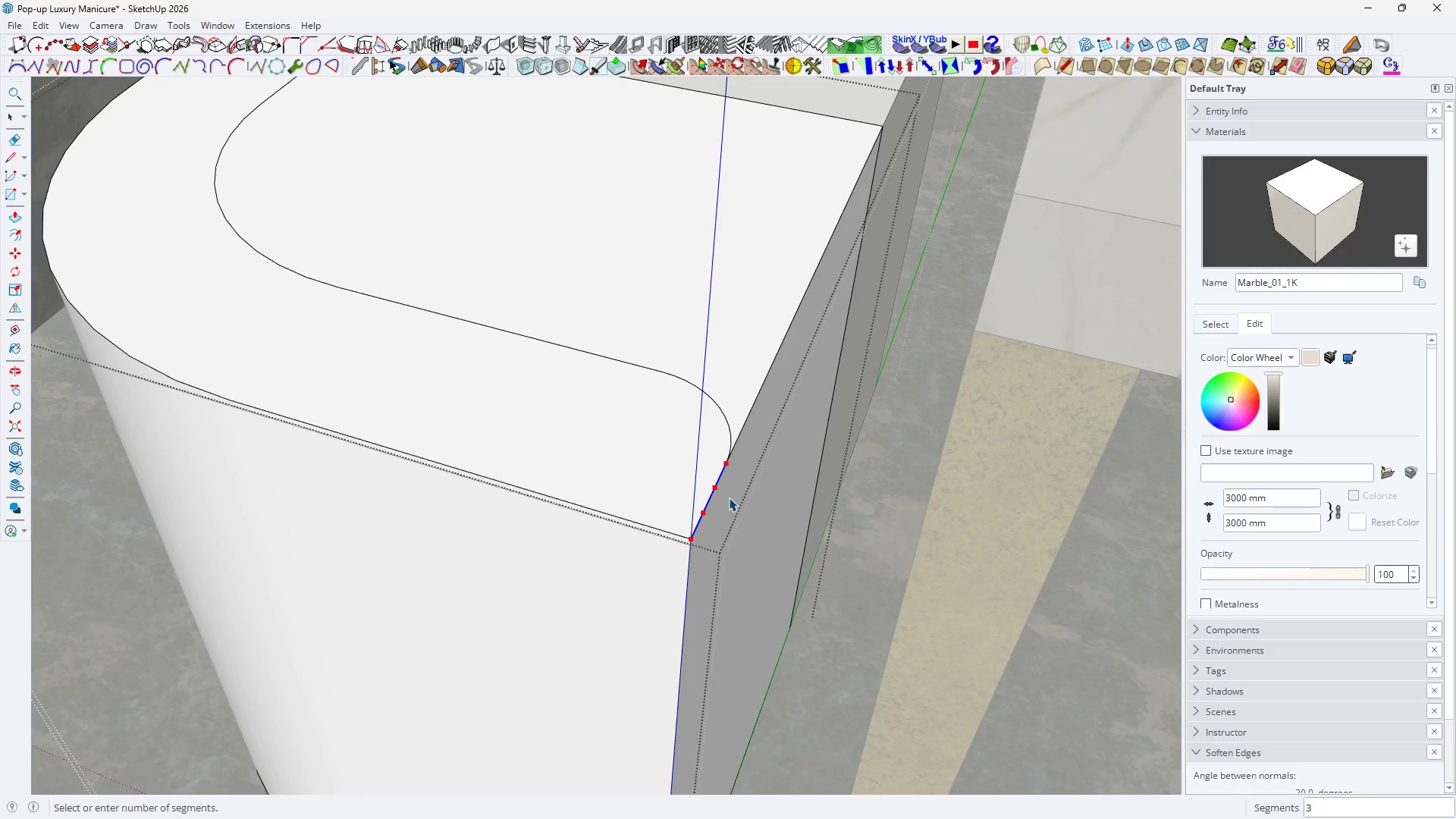 
left_click([729, 497])
 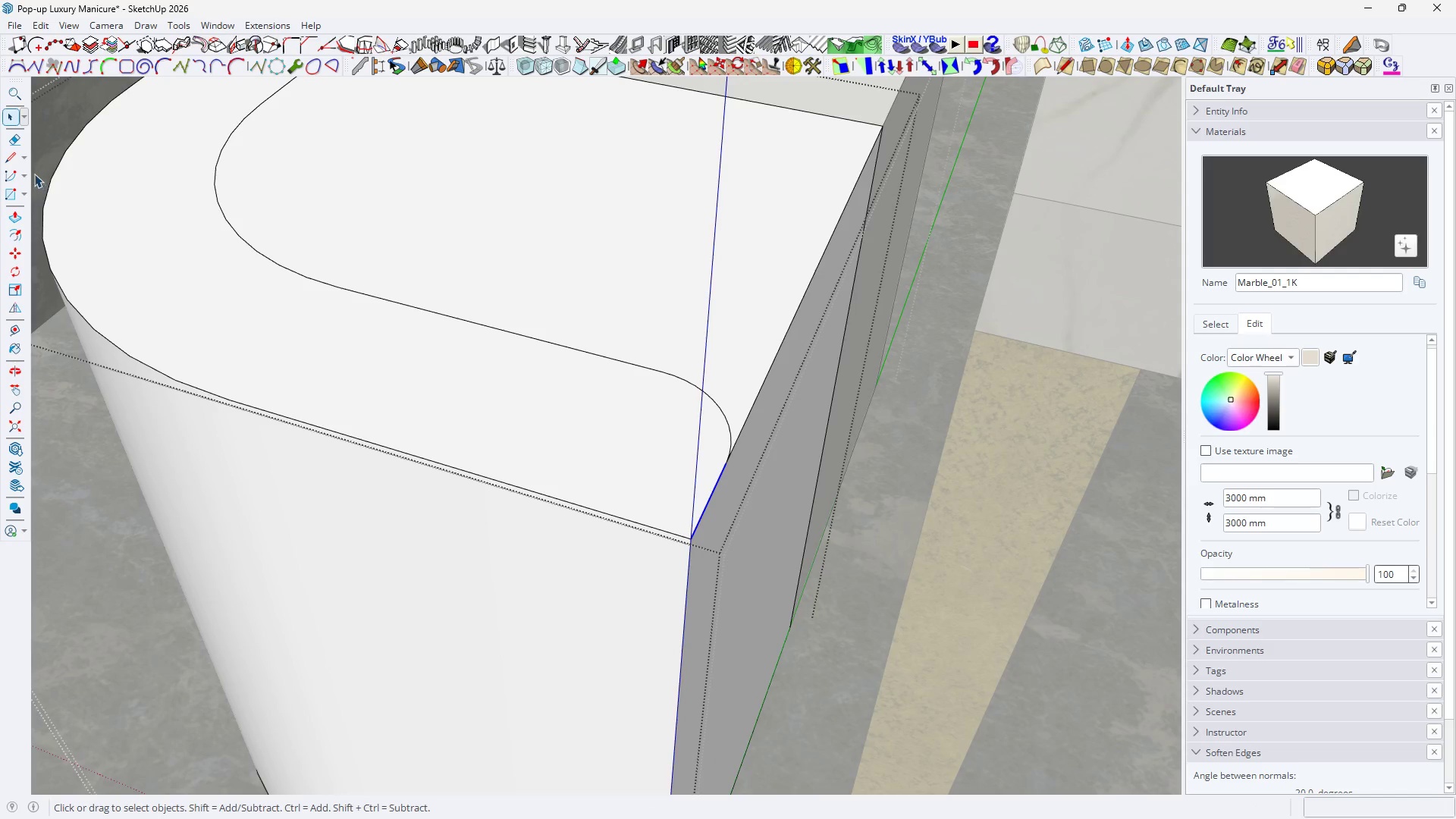 
left_click([26, 167])
 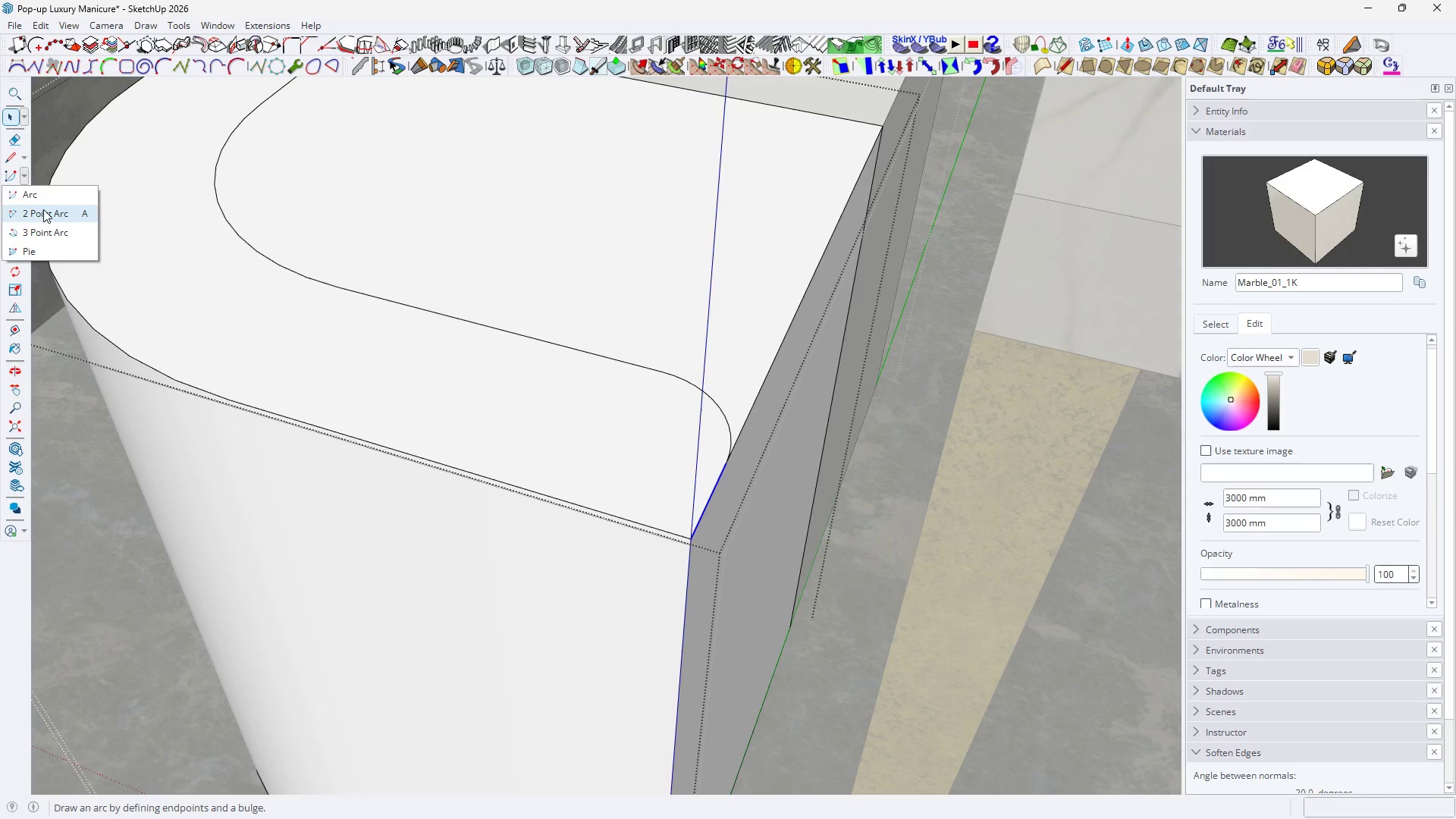 
left_click([44, 211])
 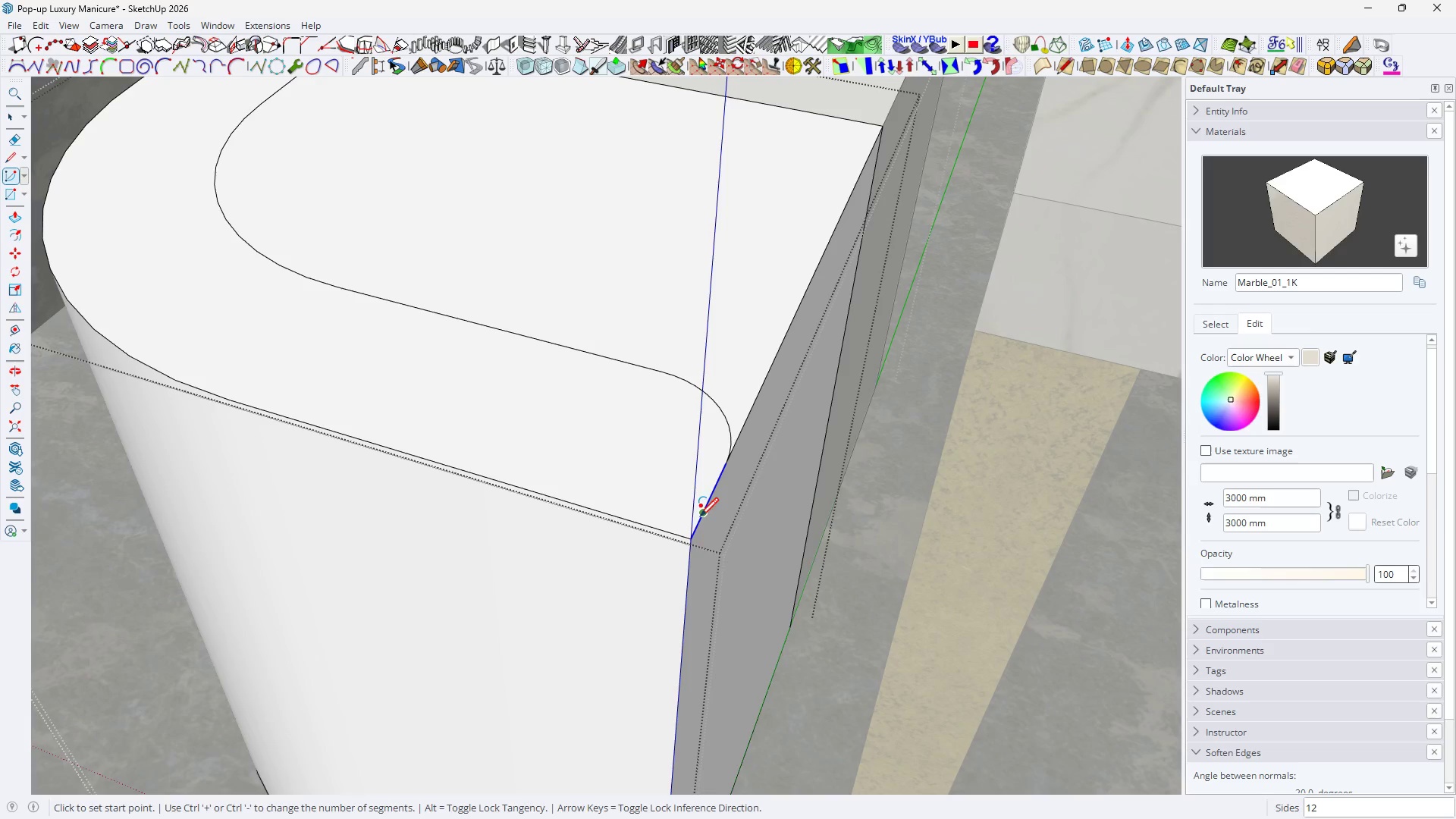 
left_click([701, 510])
 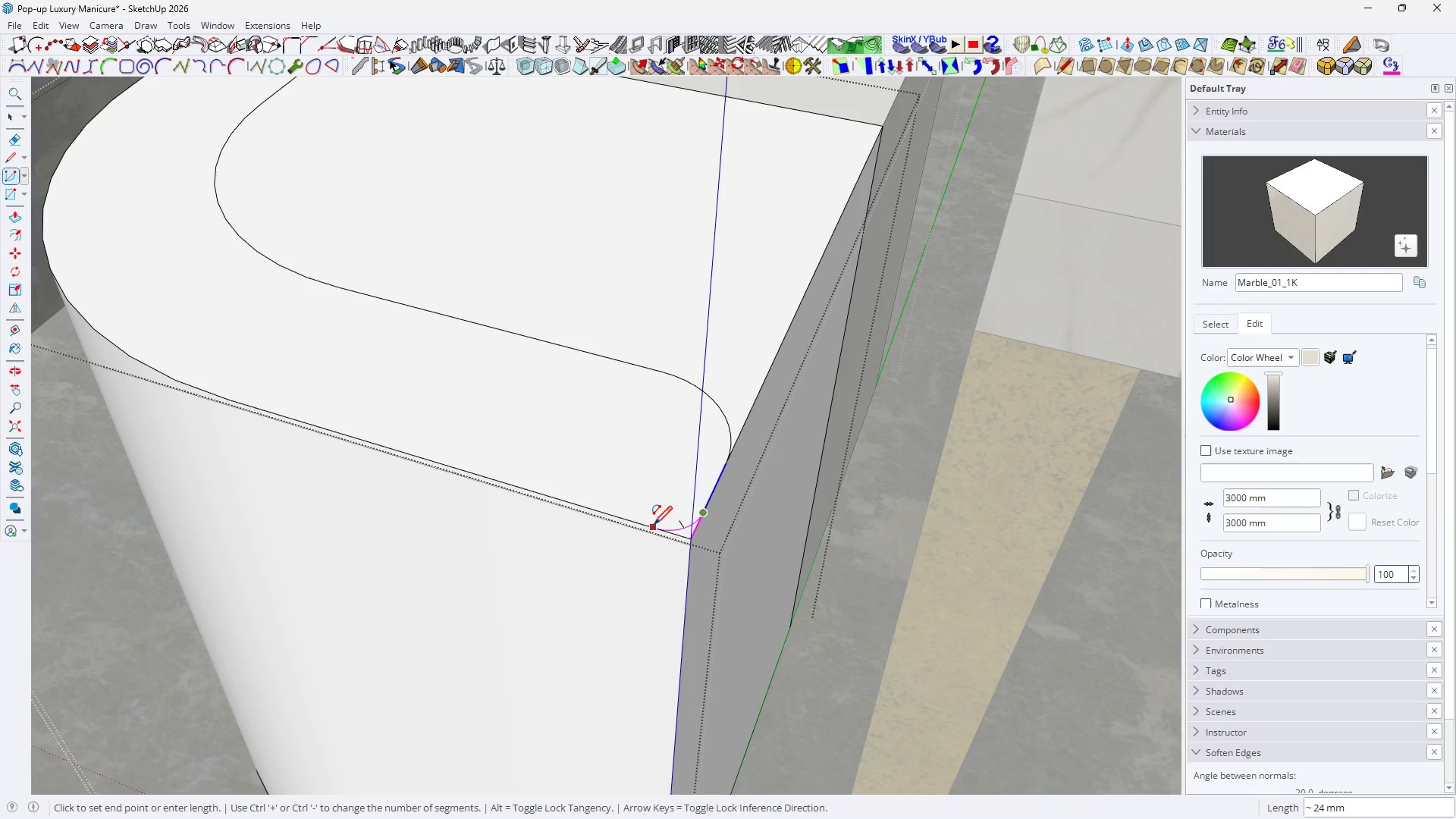 
double_click([653, 526])
 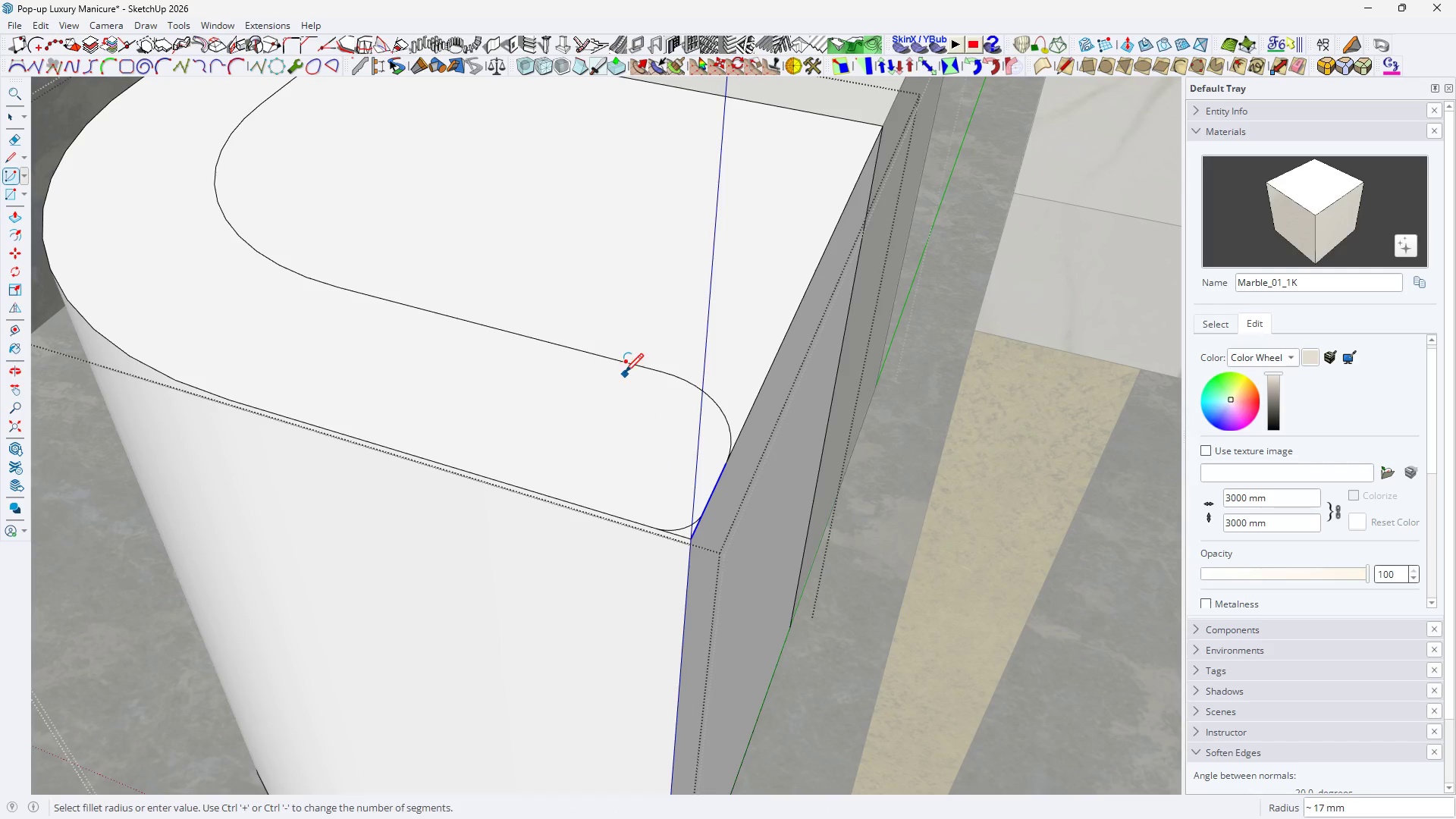 
key(Space)
 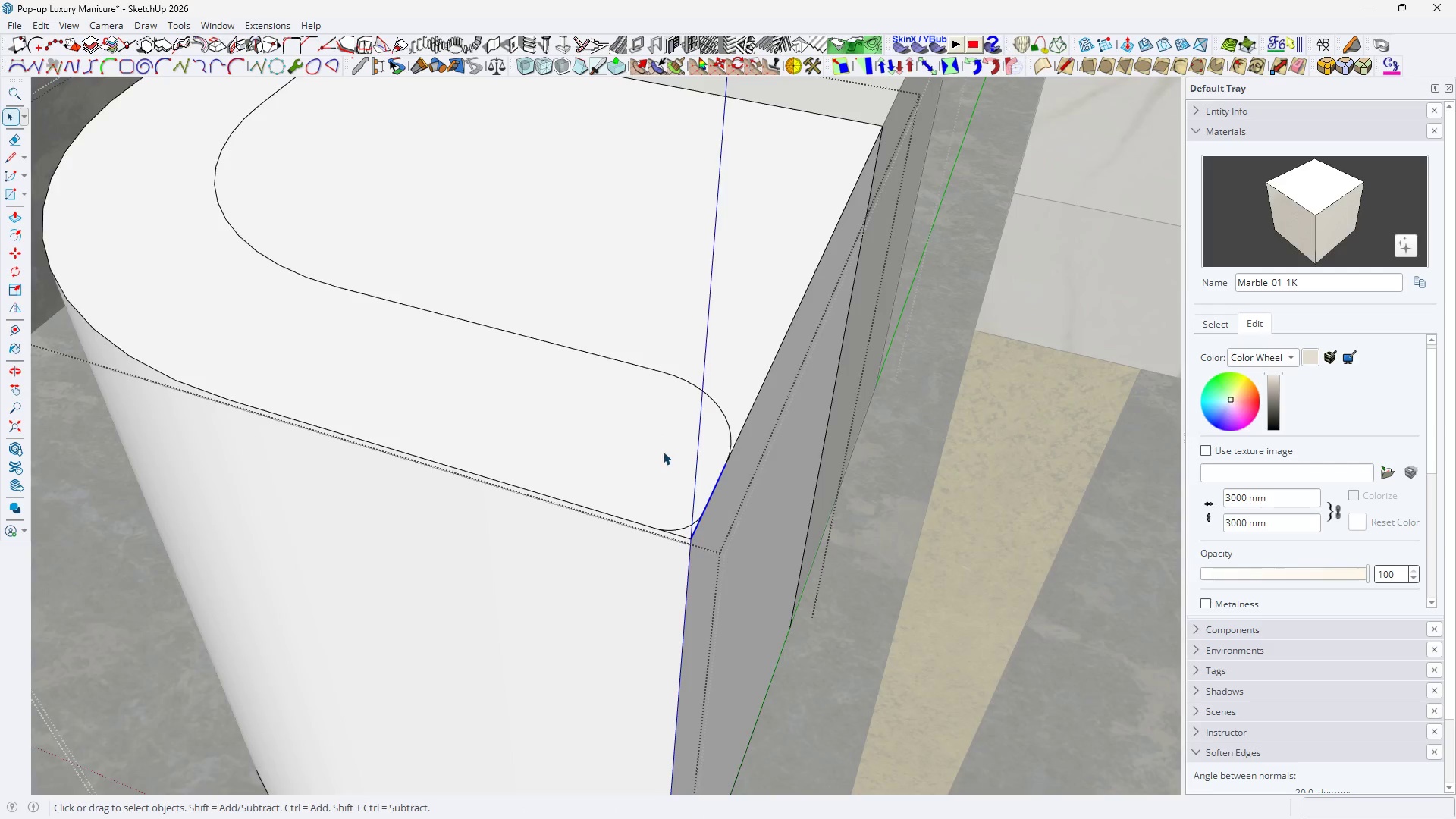 
key(Space)
 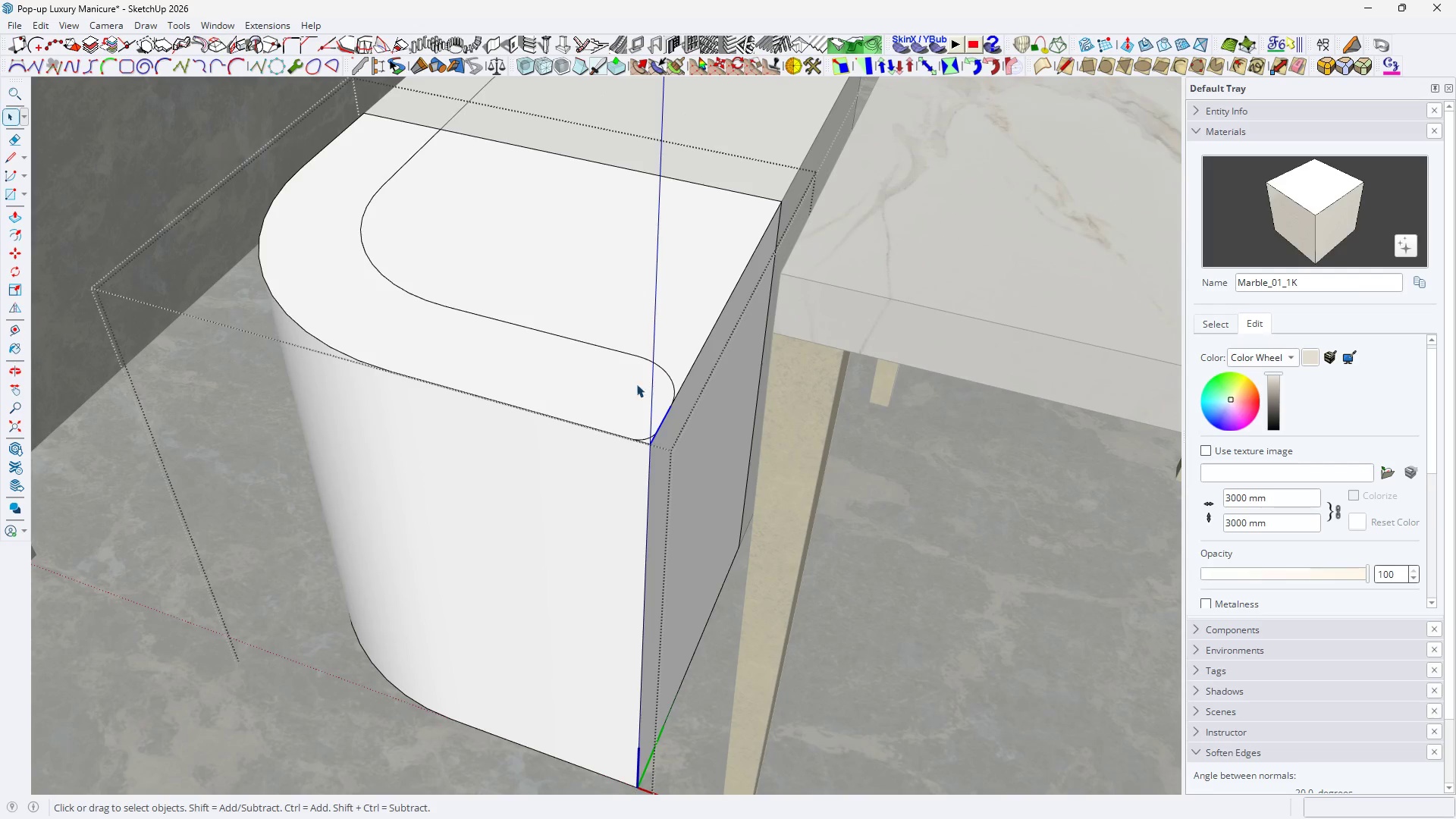 
scroll: coordinate [624, 356], scroll_direction: down, amount: 6.0
 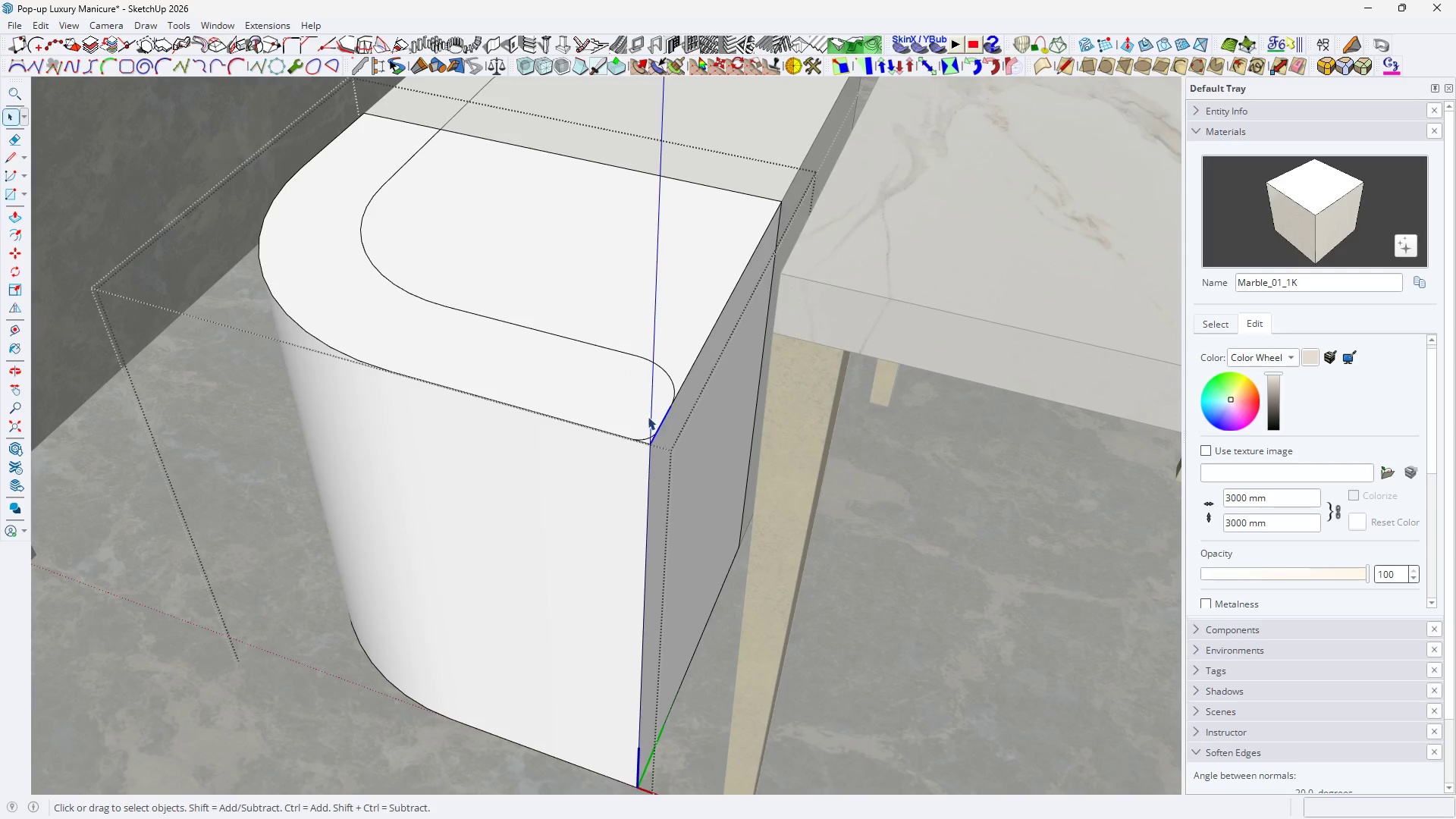 
key(P)
 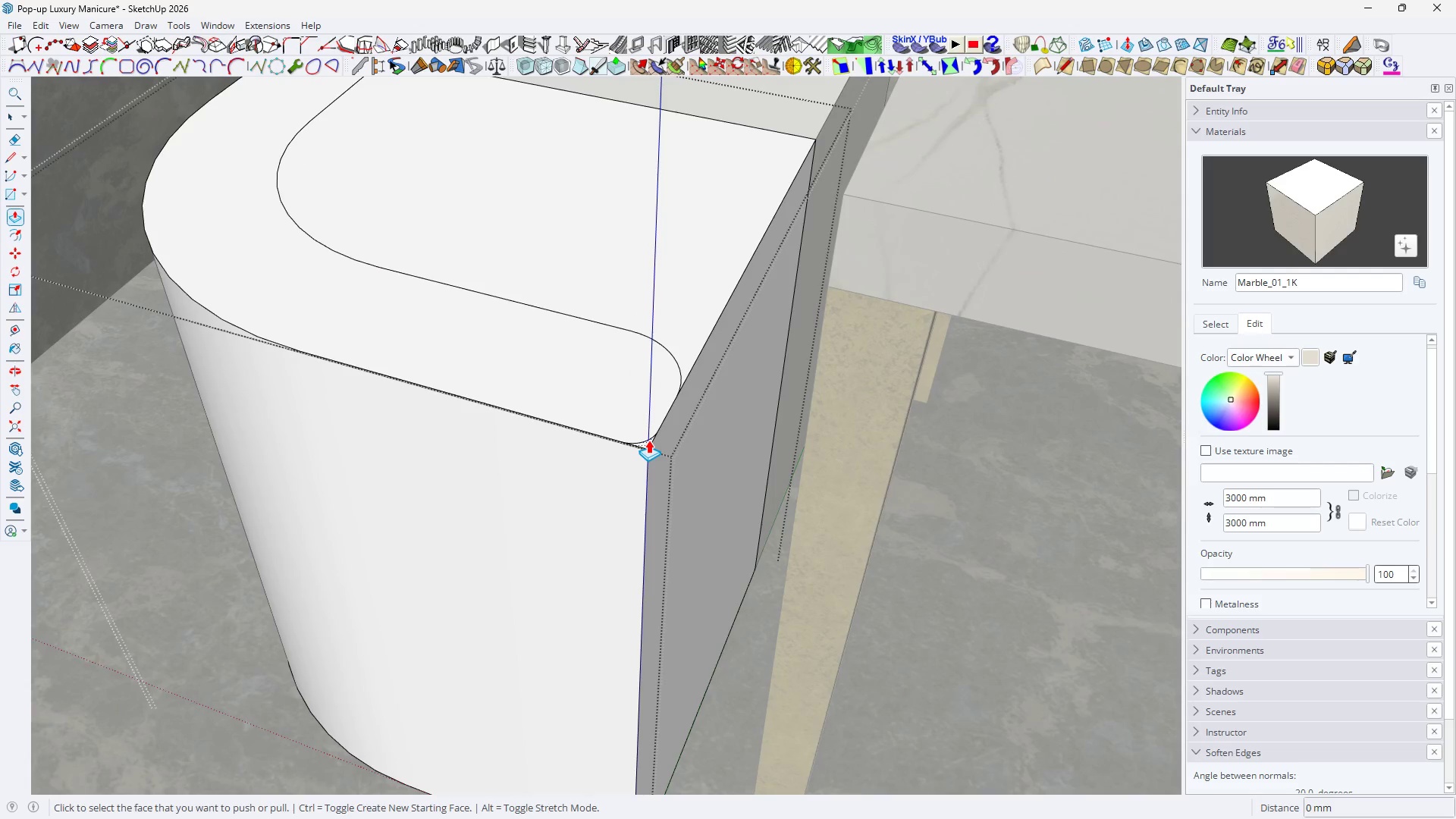 
scroll: coordinate [657, 431], scroll_direction: up, amount: 3.0
 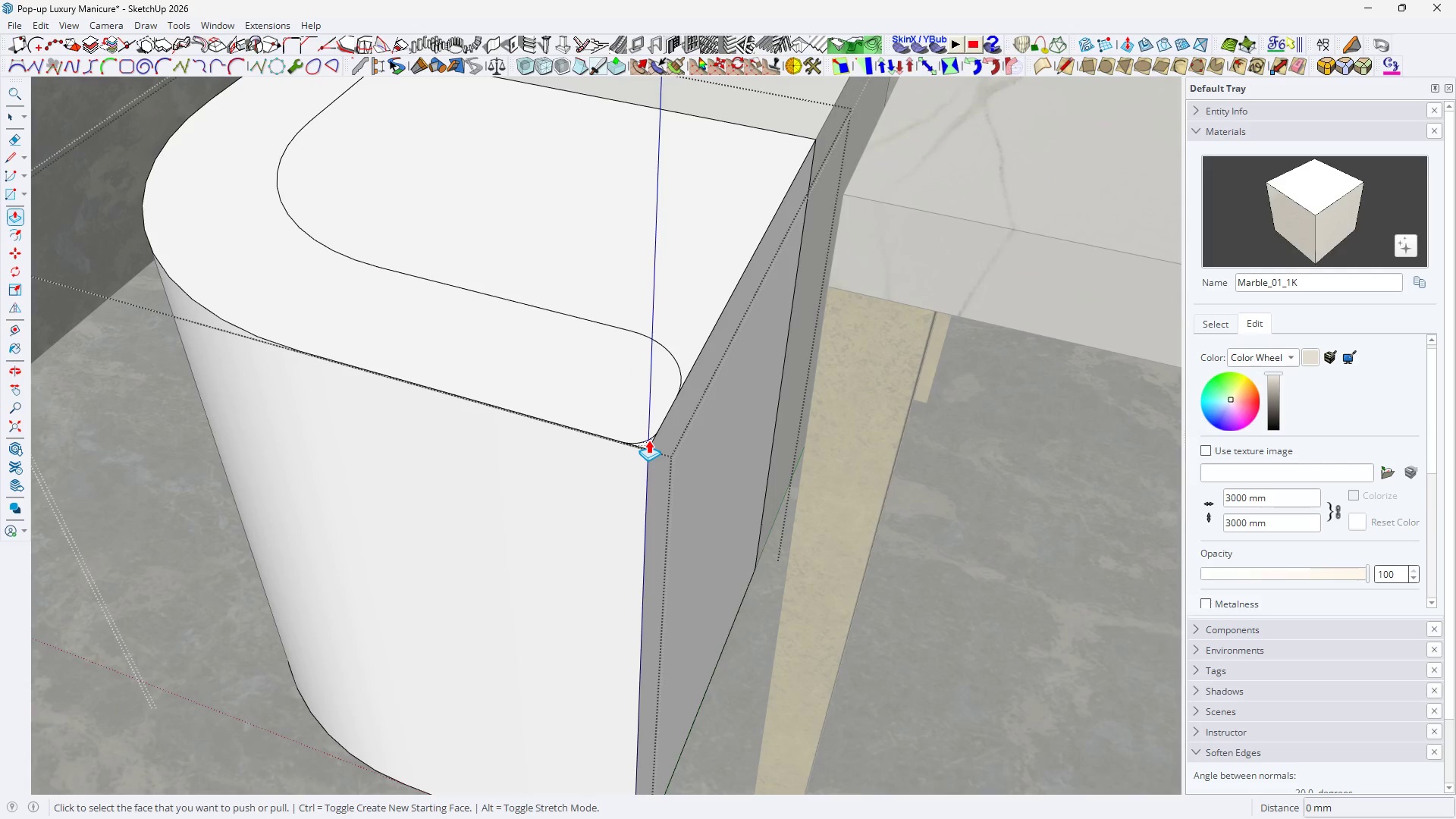 
left_click([648, 440])
 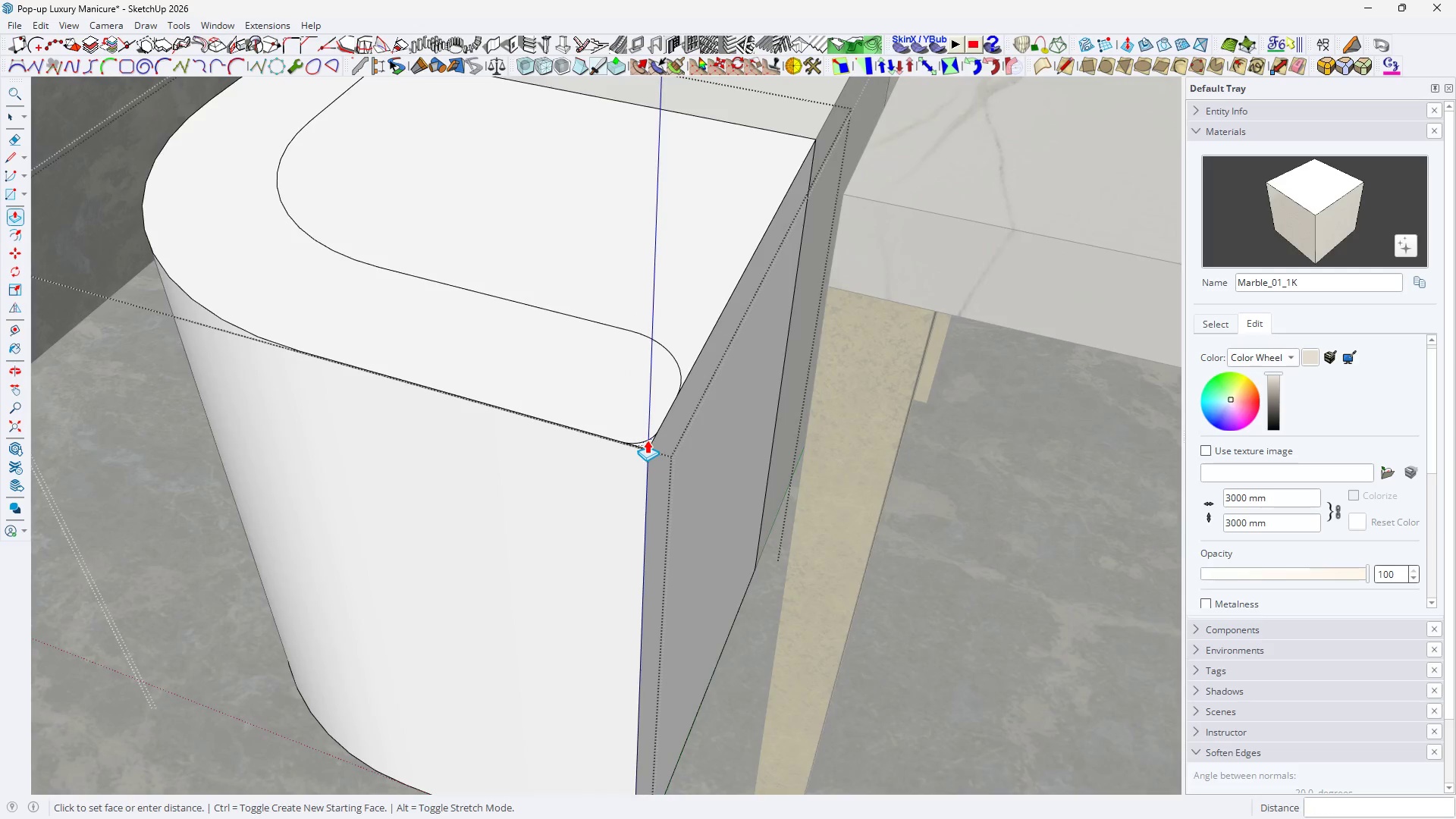 
scroll: coordinate [650, 455], scroll_direction: down, amount: 6.0
 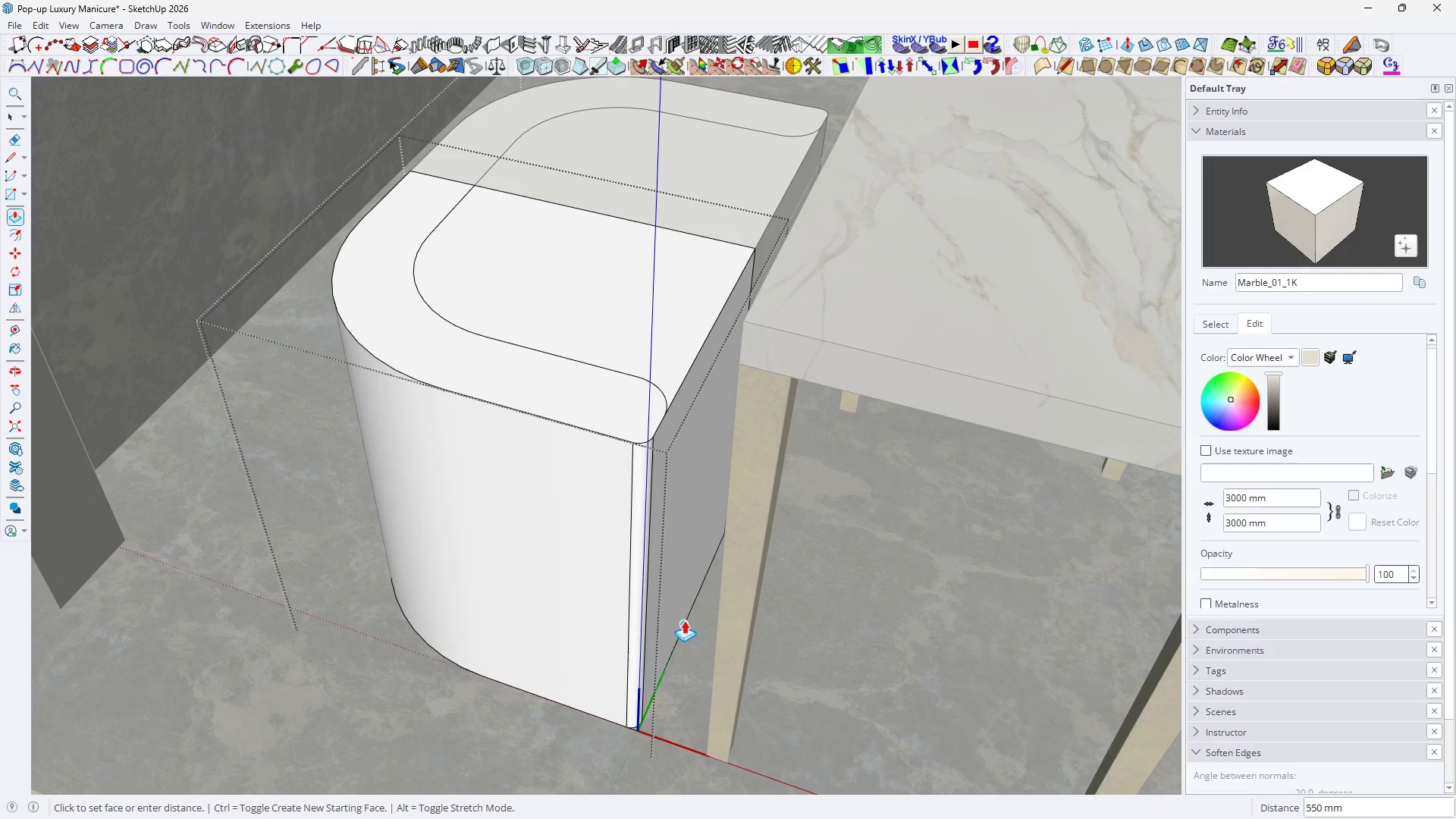 
left_click([684, 623])
 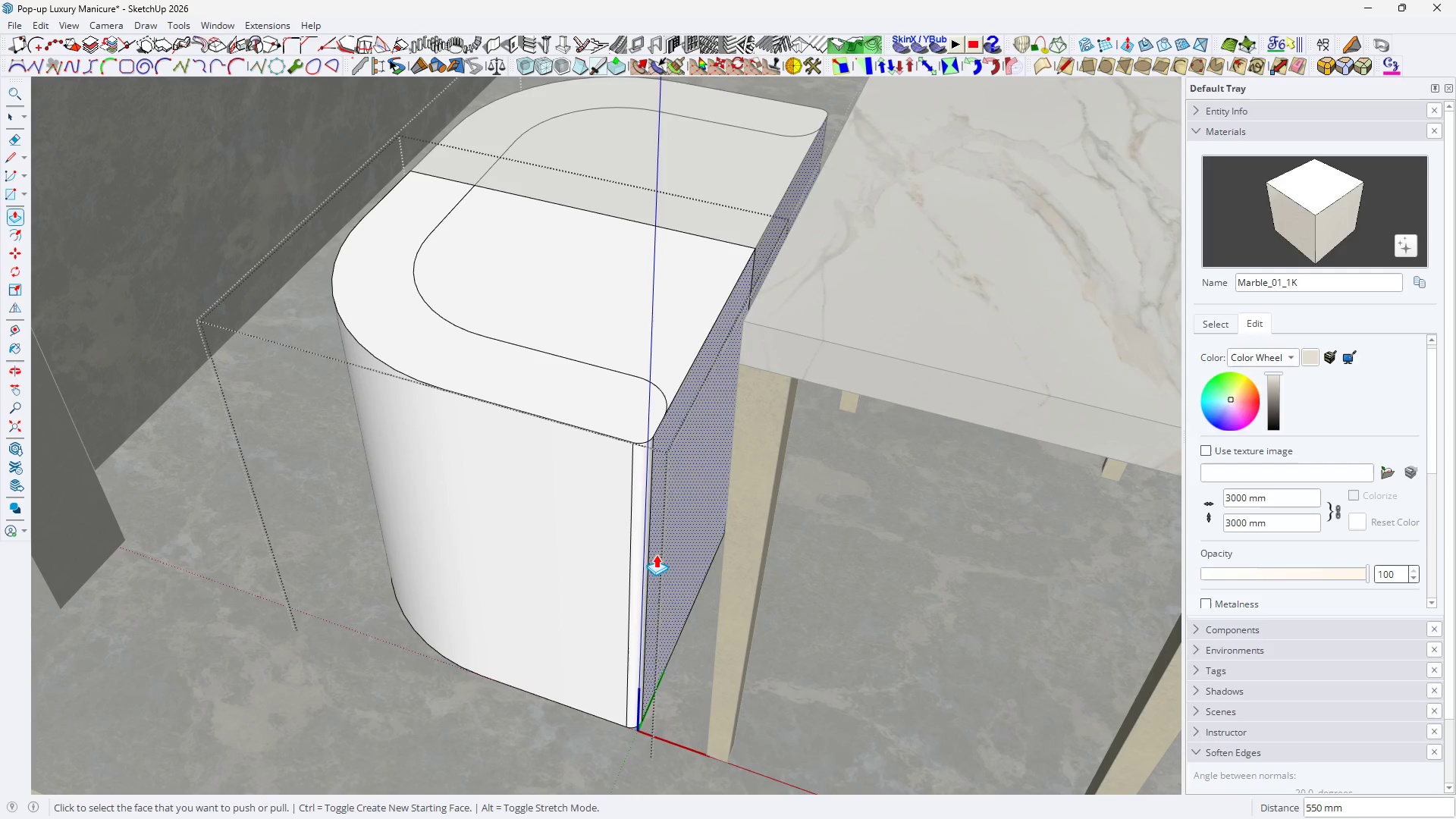 
key(Space)
 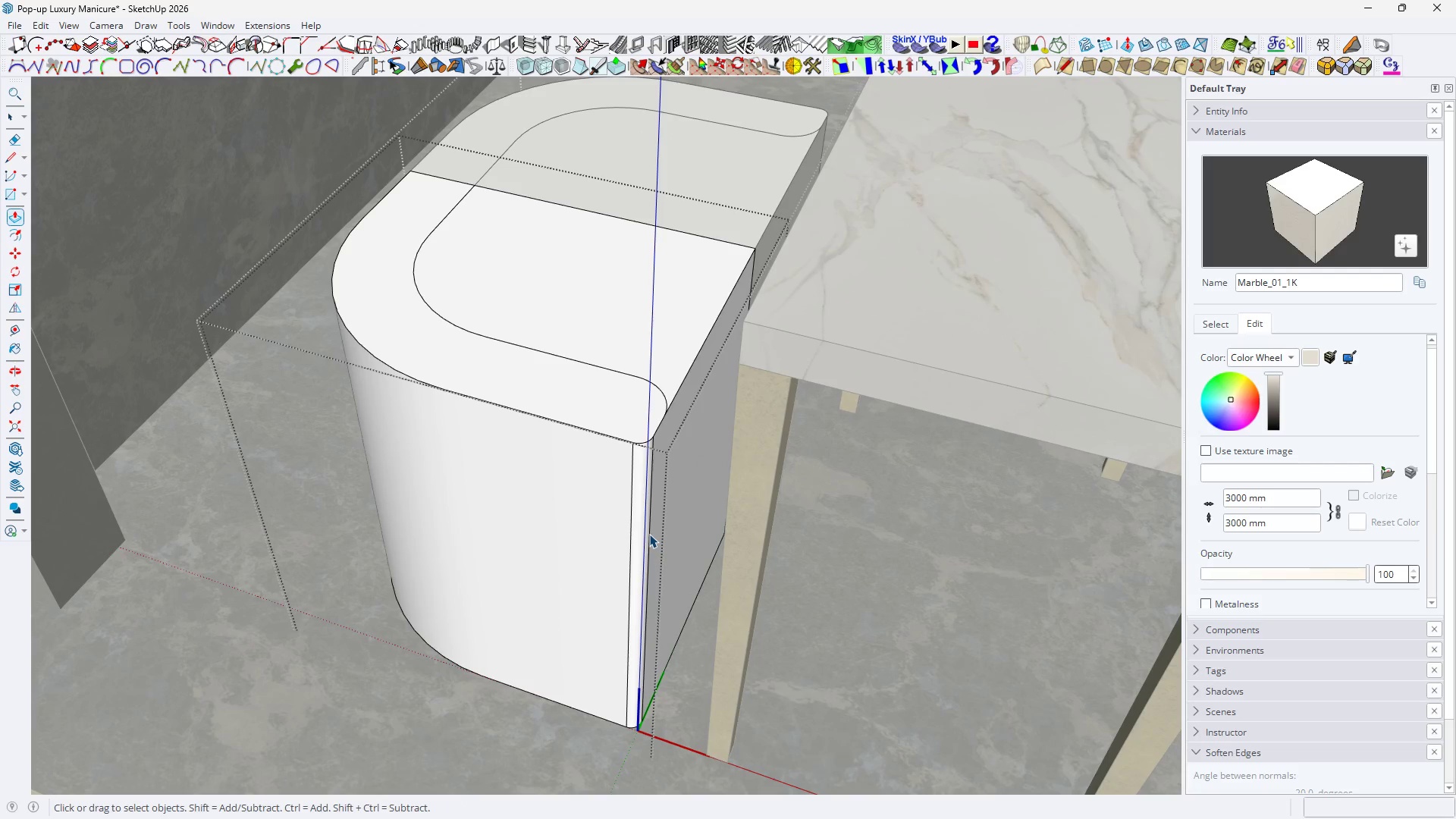 
key(E)
 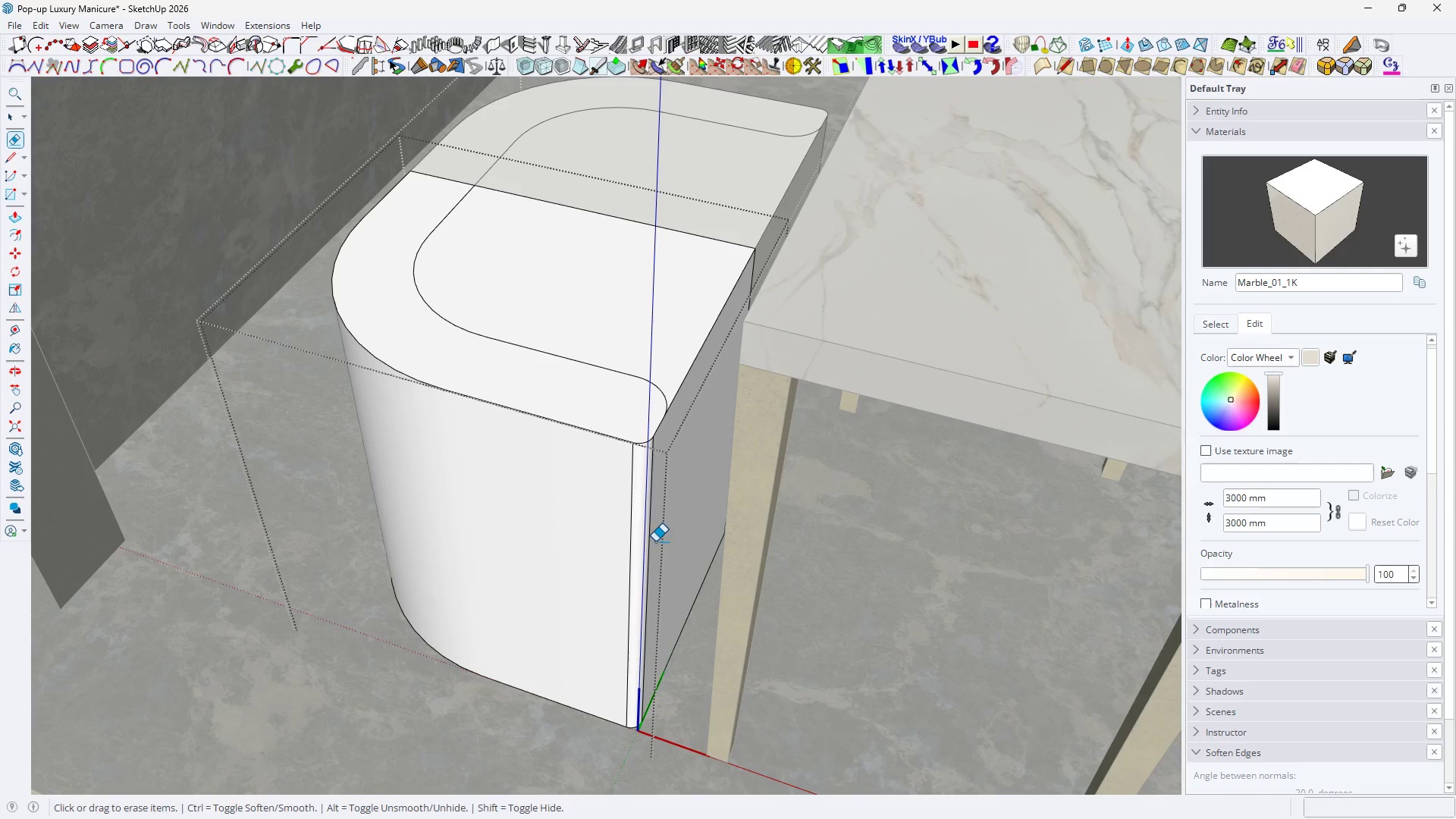 
key(Control+ControlLeft)
 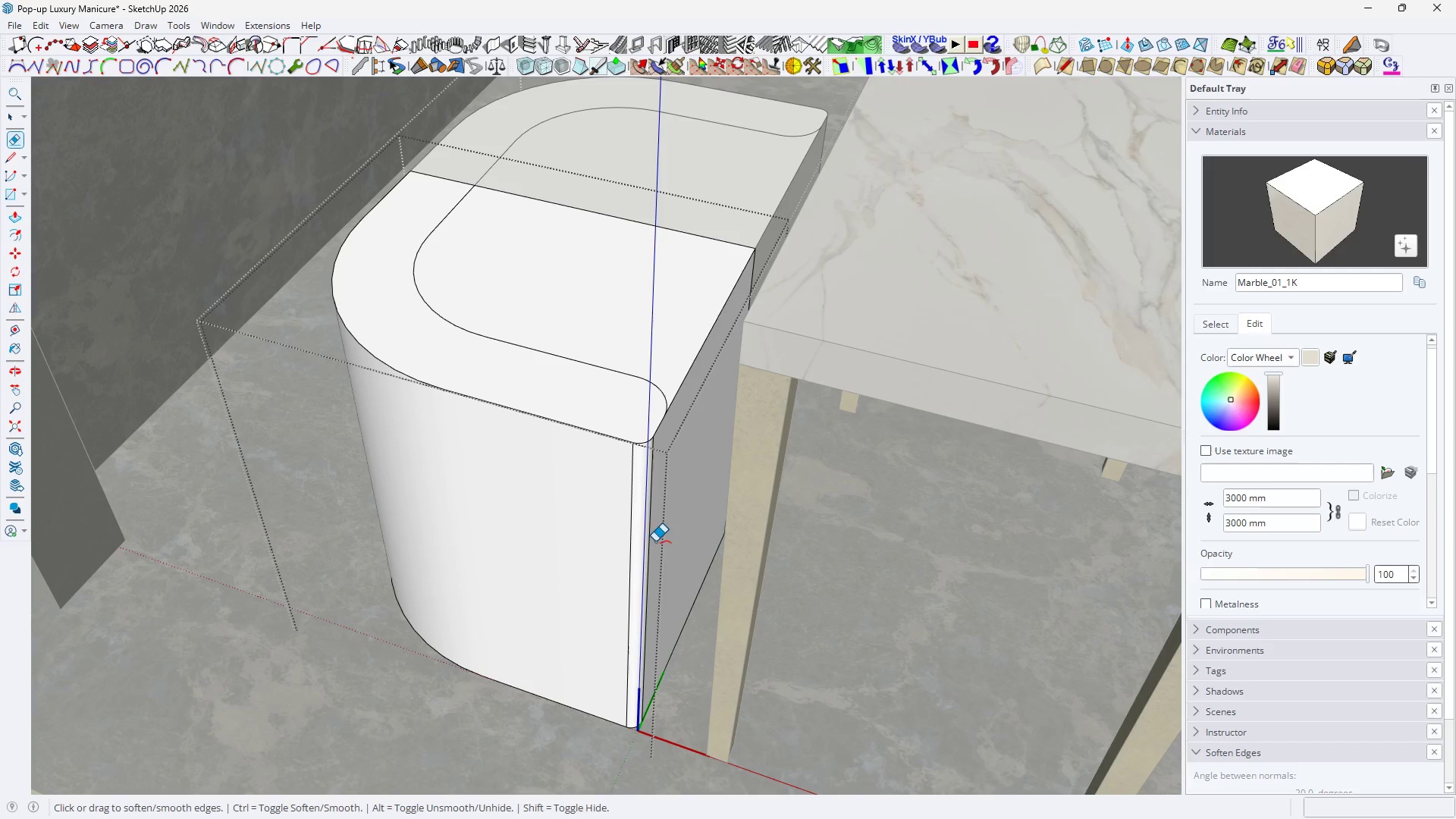 
left_click_drag(start_coordinate=[655, 541], to_coordinate=[615, 532])
 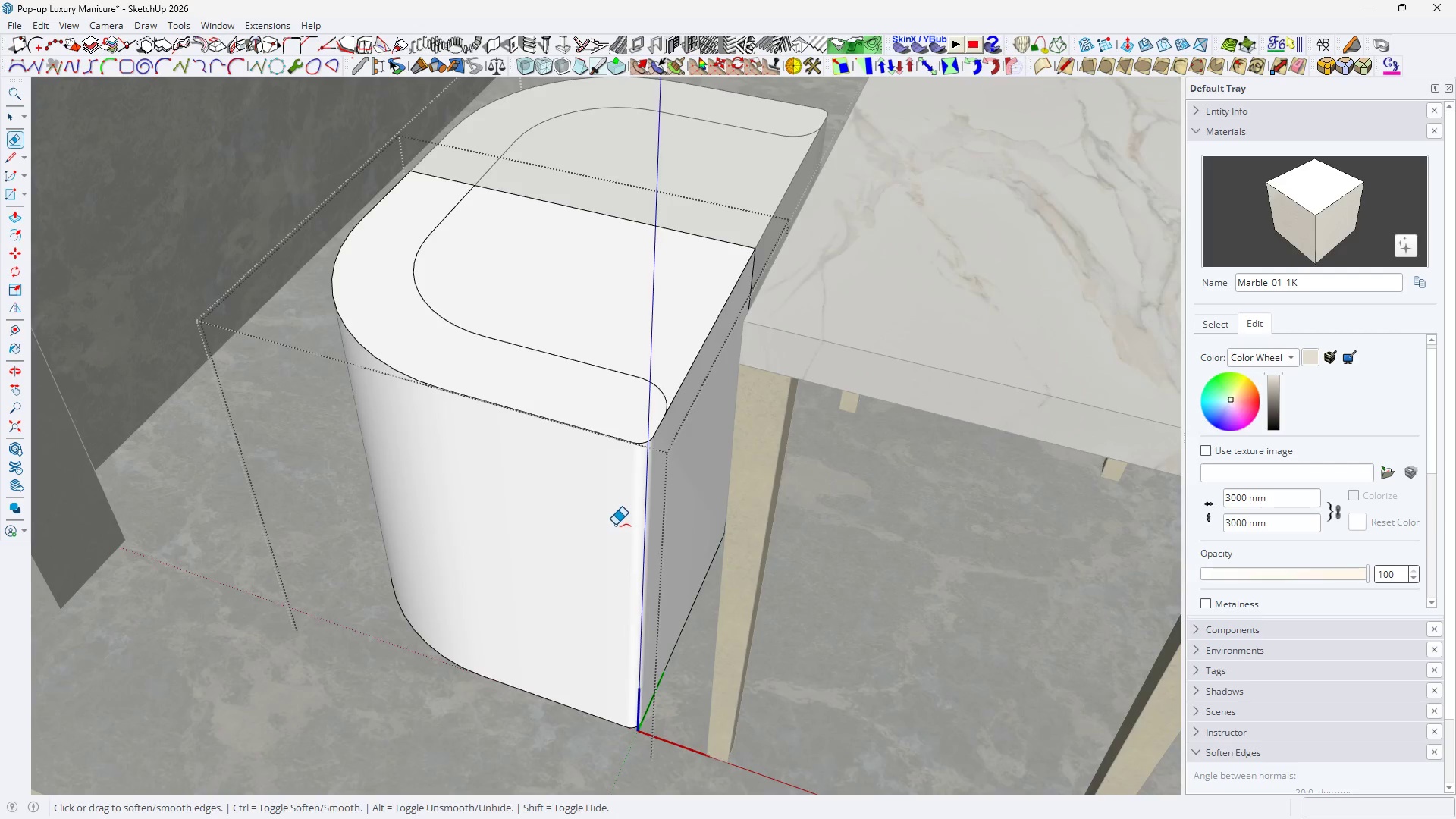 
key(Space)
 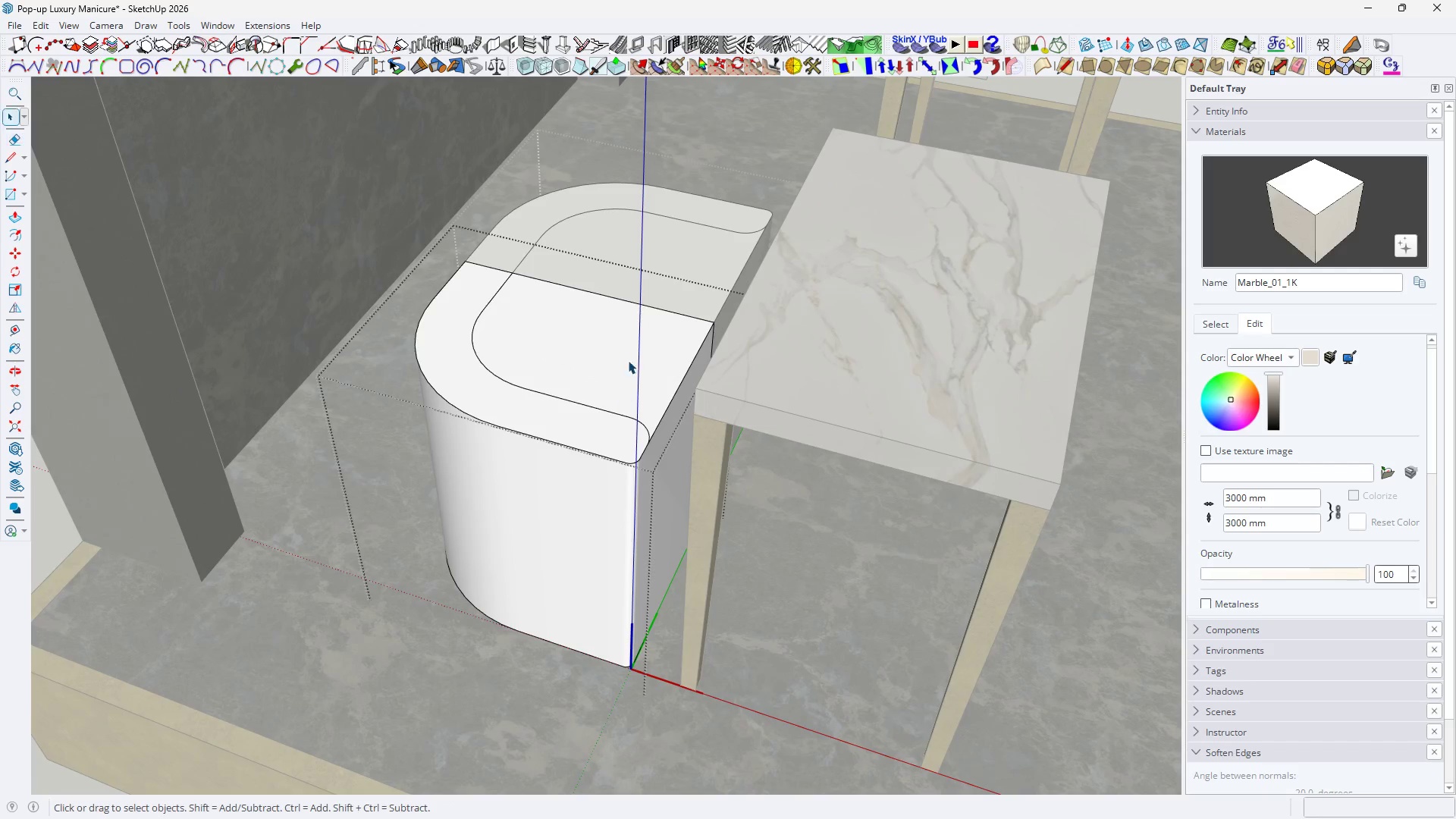 
left_click([632, 344])
 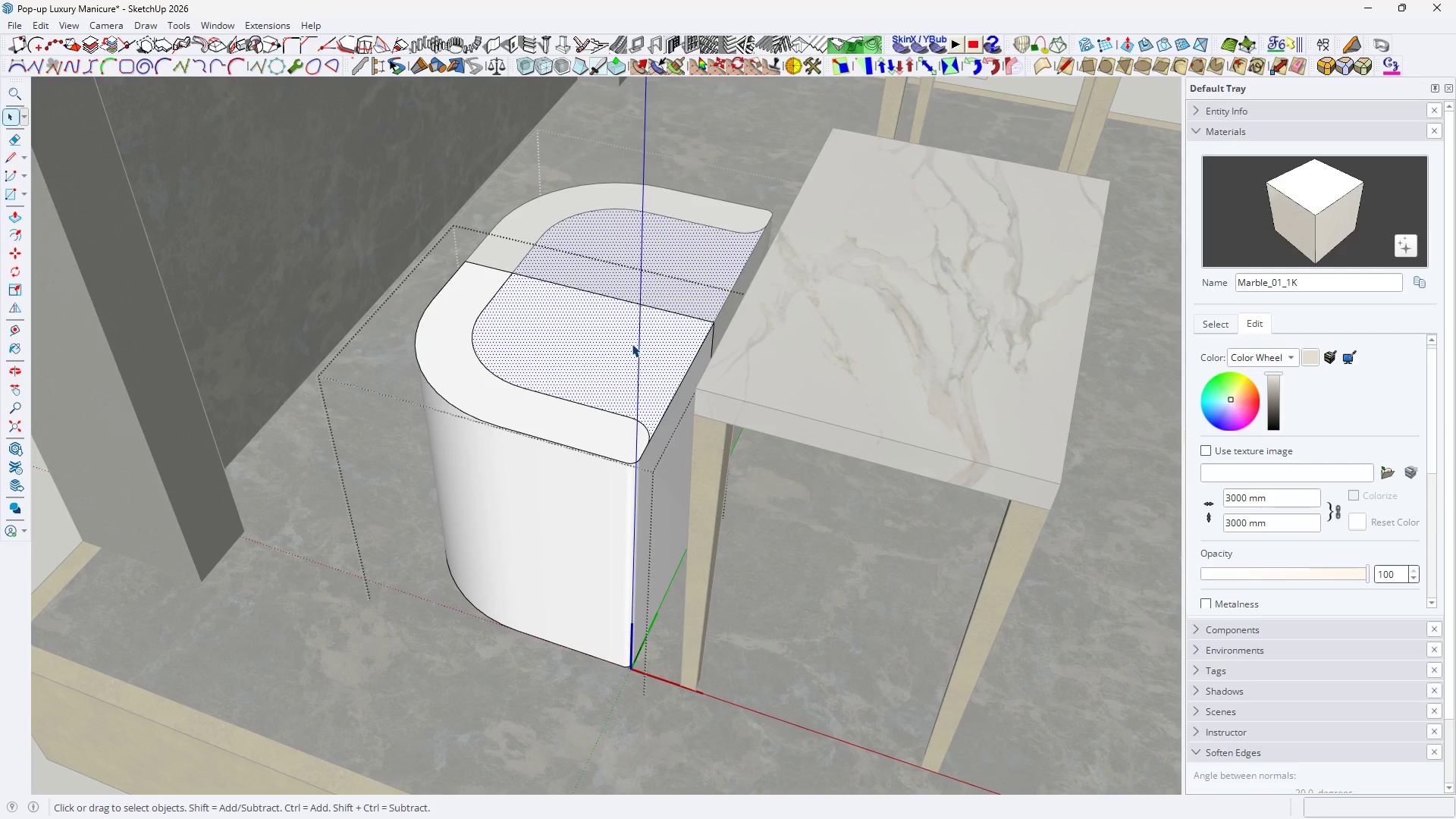 
scroll: coordinate [610, 488], scroll_direction: down, amount: 4.0
 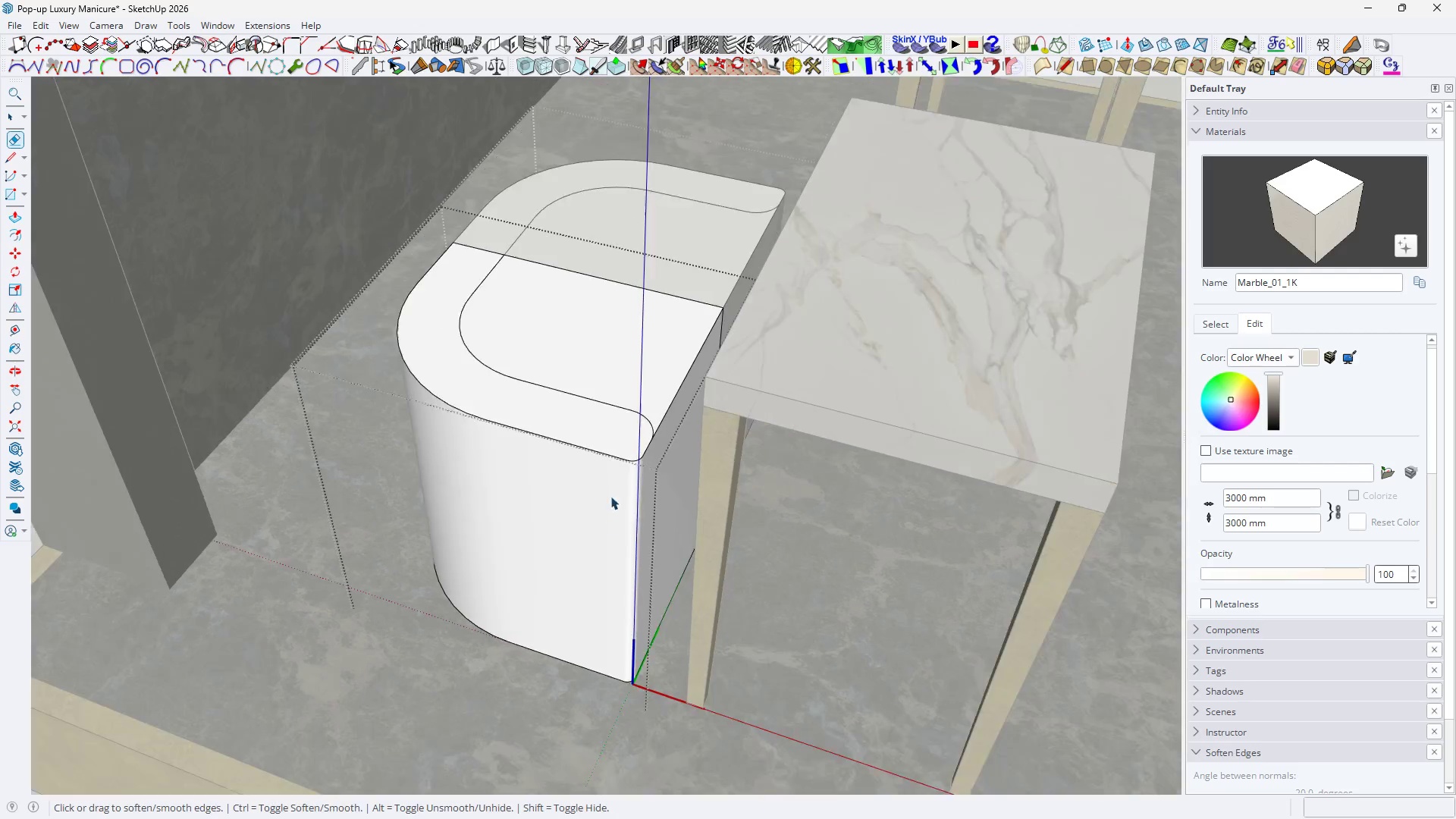 
key(Space)
 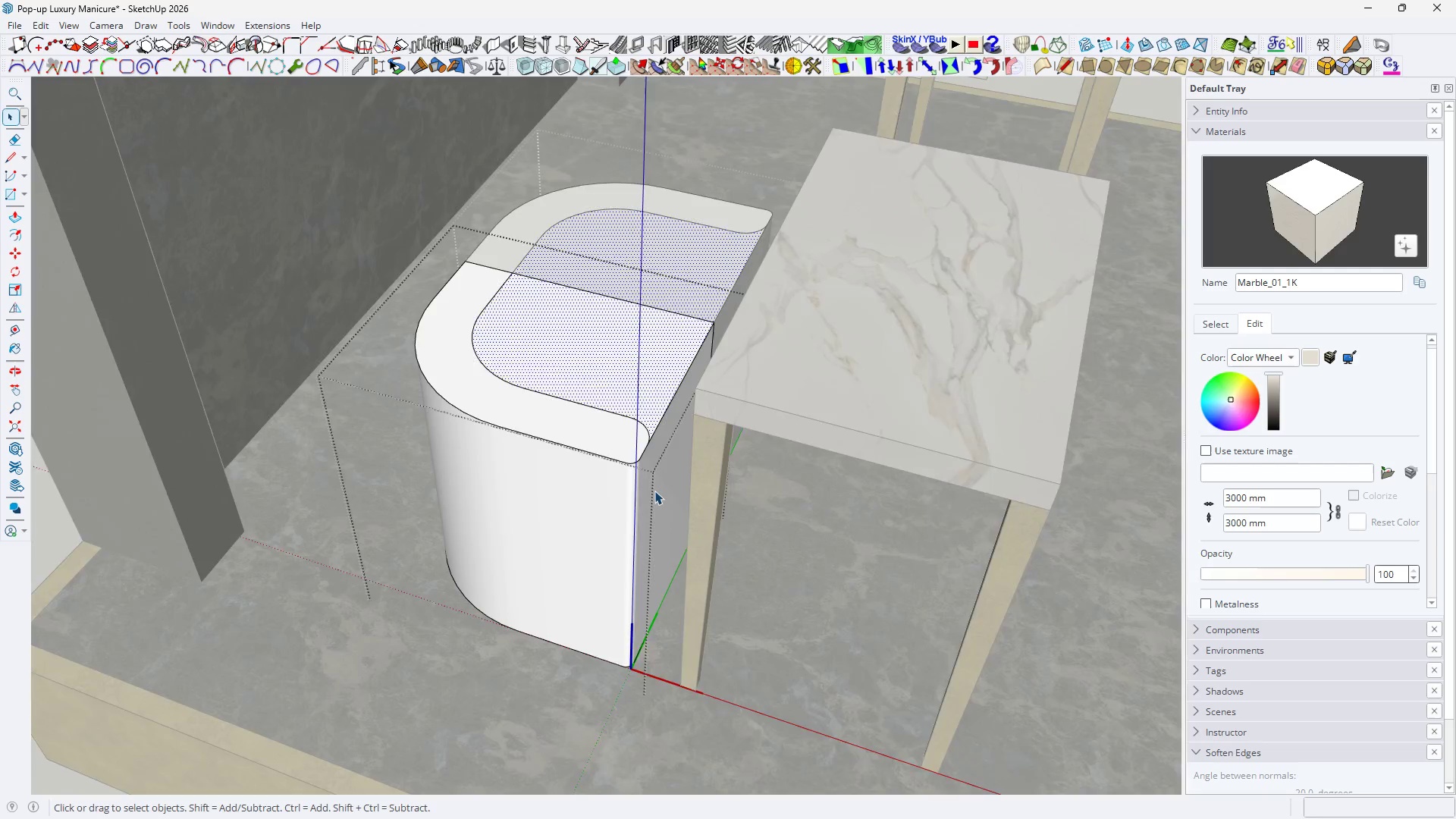 
scroll: coordinate [655, 522], scroll_direction: up, amount: 3.0
 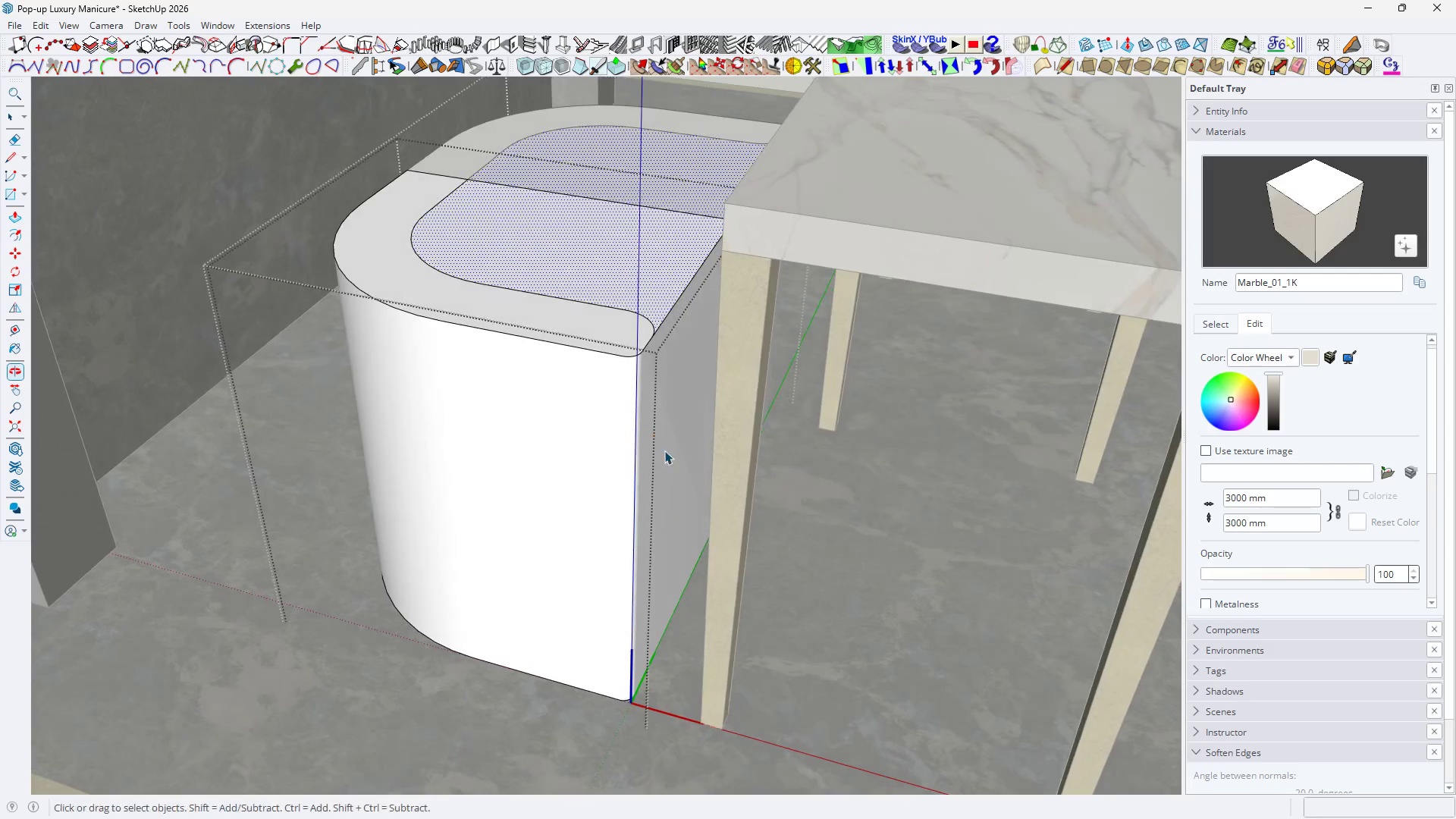 
key(T)
 